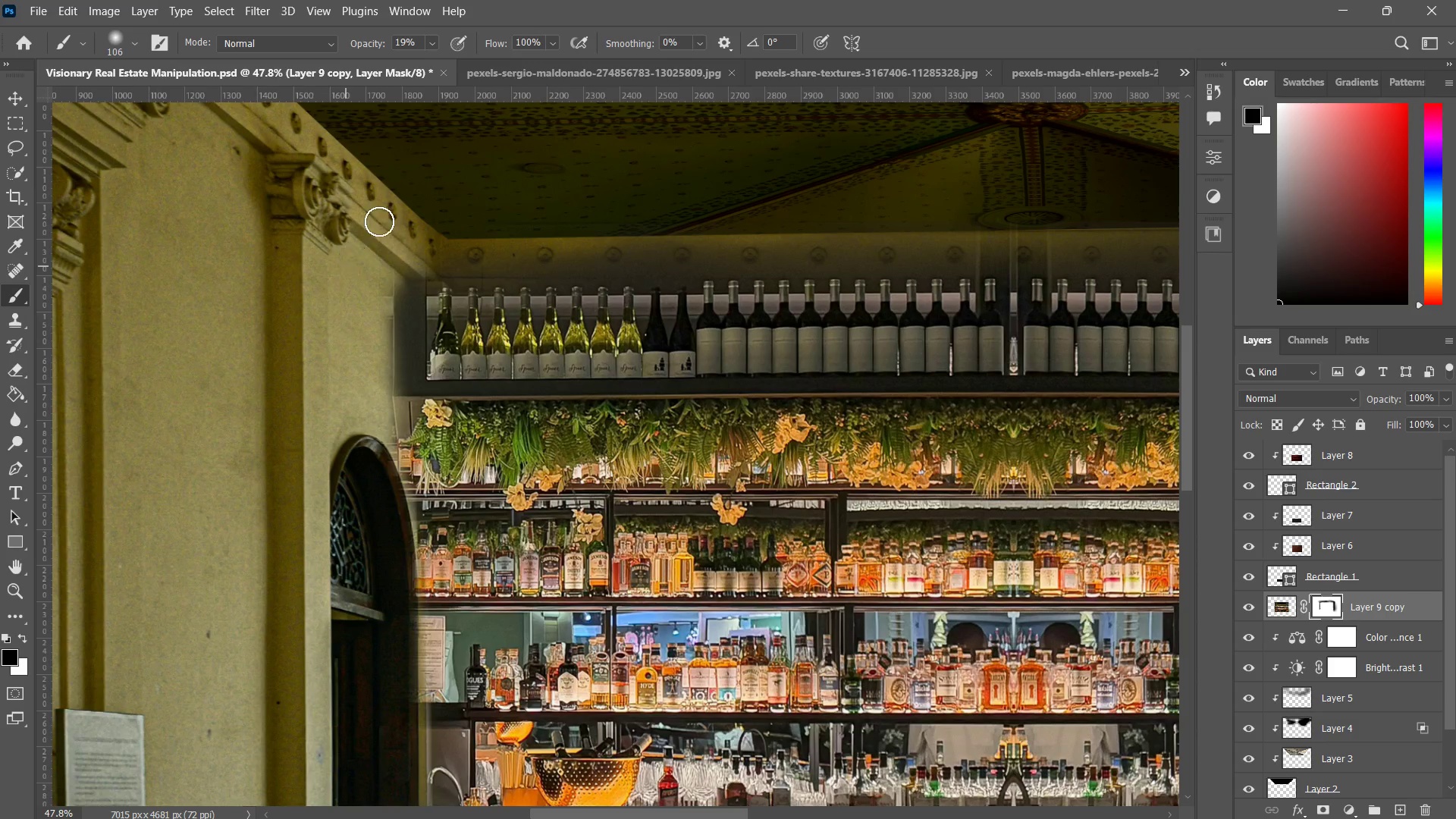 
left_click_drag(start_coordinate=[379, 221], to_coordinate=[353, 260])
 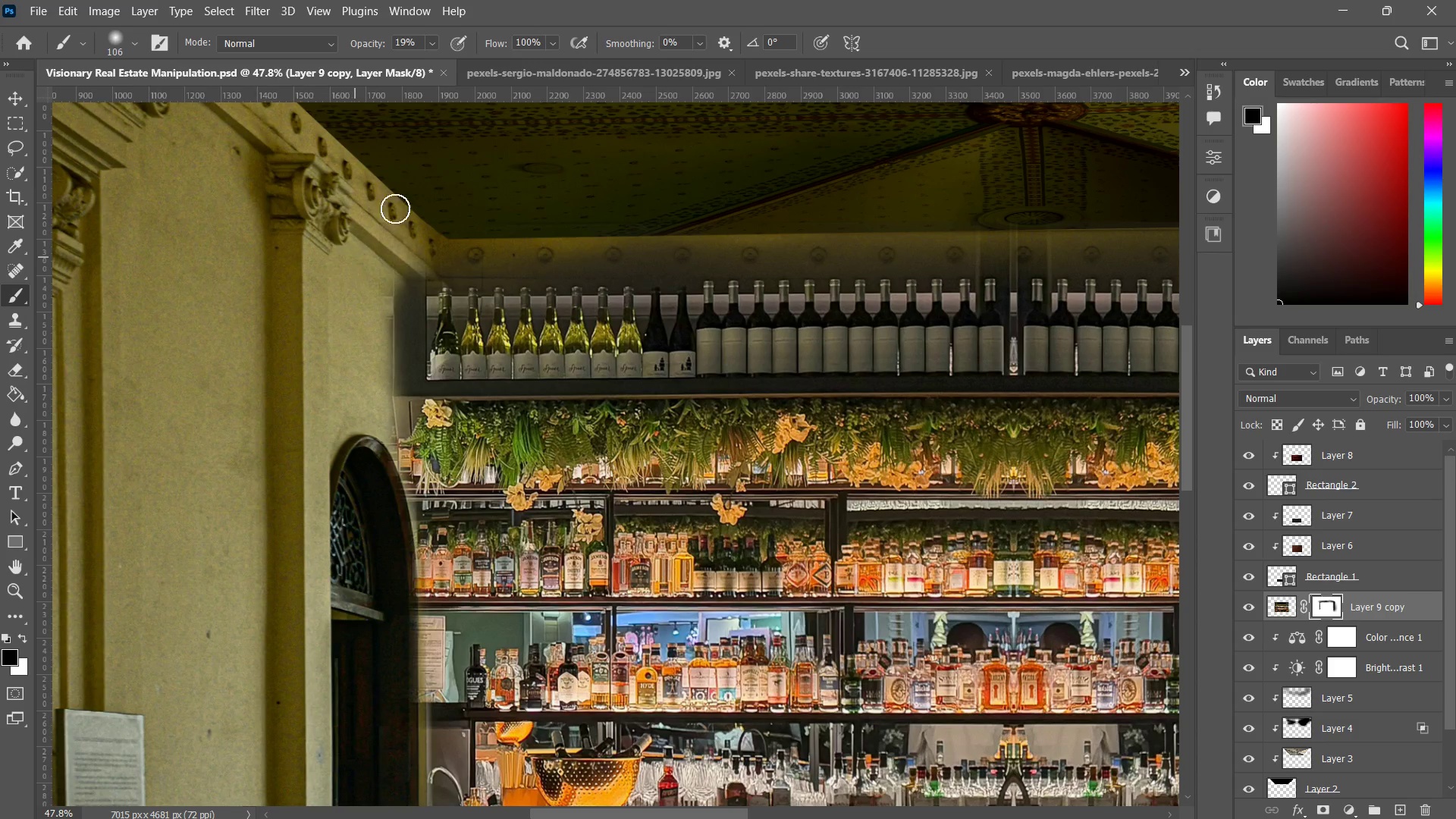 
left_click_drag(start_coordinate=[397, 207], to_coordinate=[364, 271])
 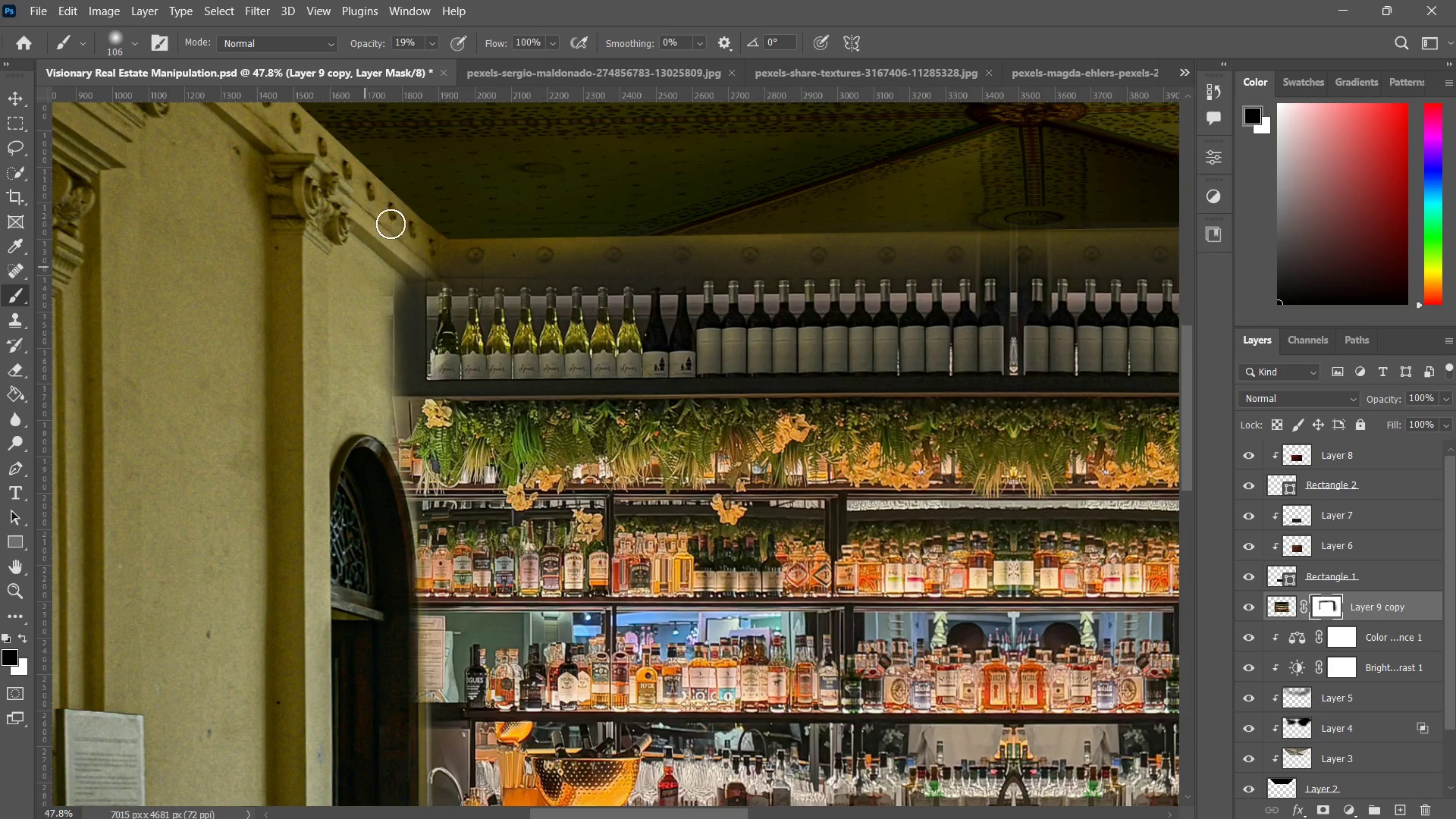 
left_click_drag(start_coordinate=[395, 205], to_coordinate=[374, 249])
 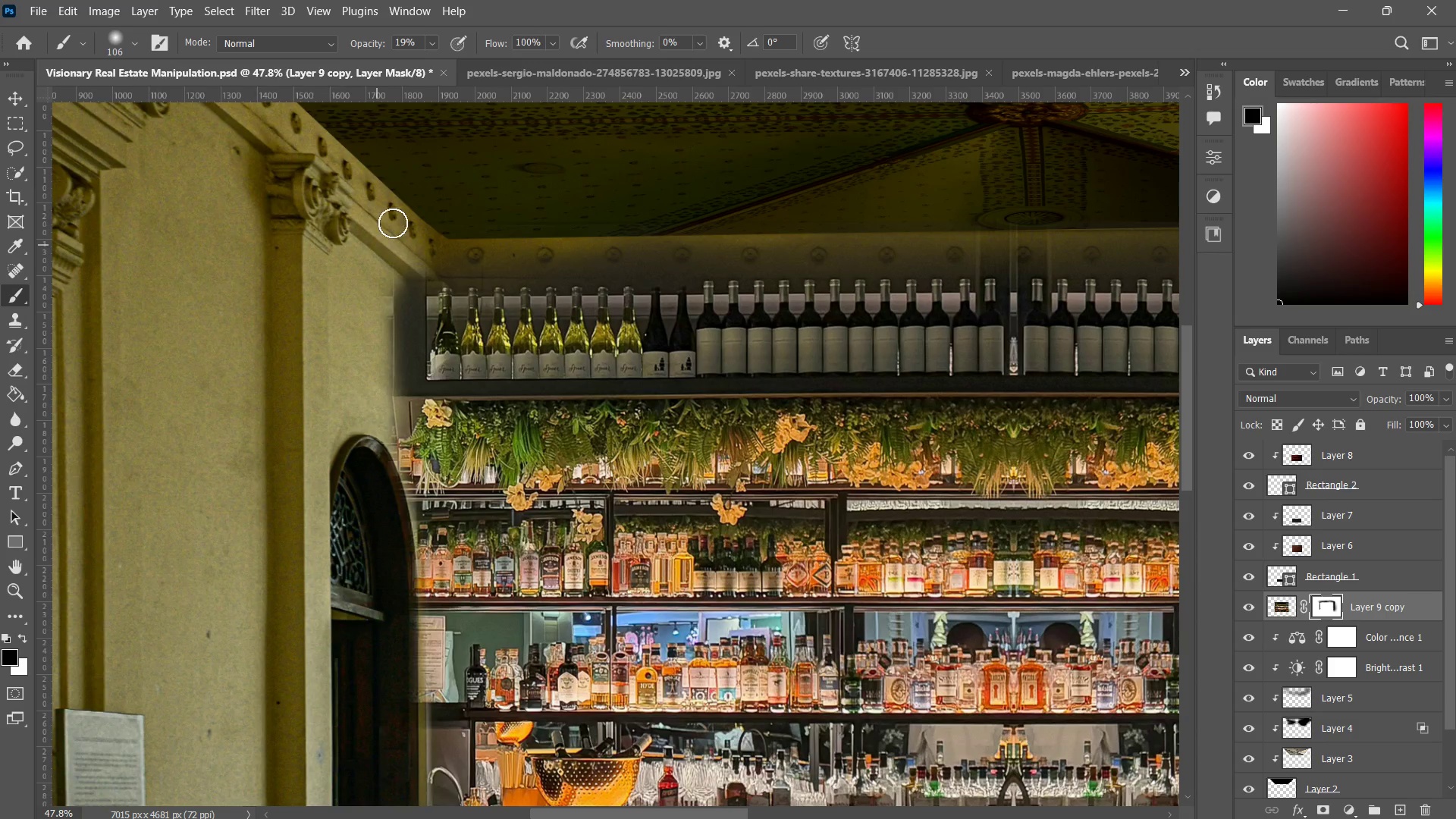 
left_click_drag(start_coordinate=[394, 218], to_coordinate=[373, 288])
 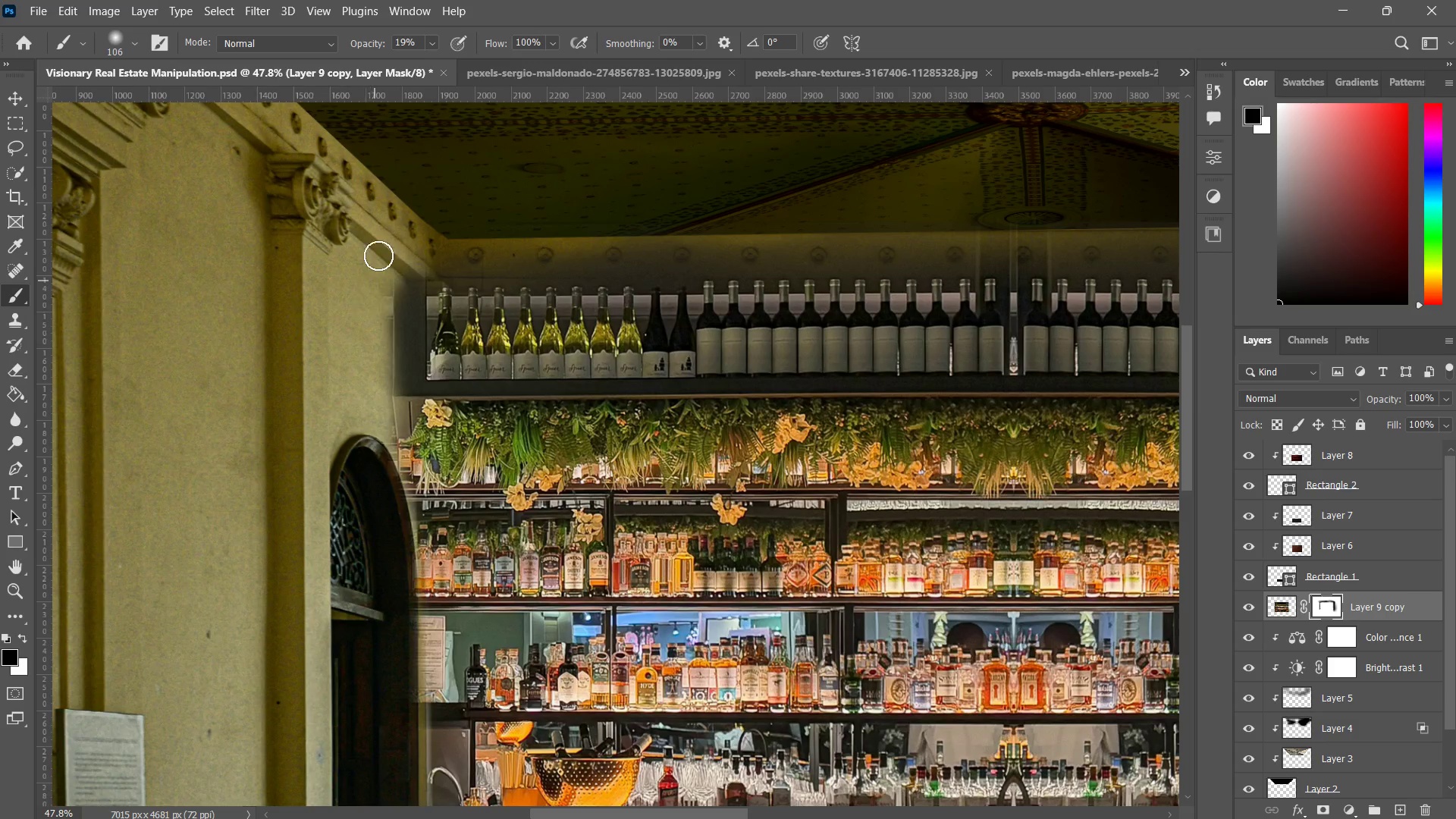 
left_click_drag(start_coordinate=[378, 257], to_coordinate=[365, 298])
 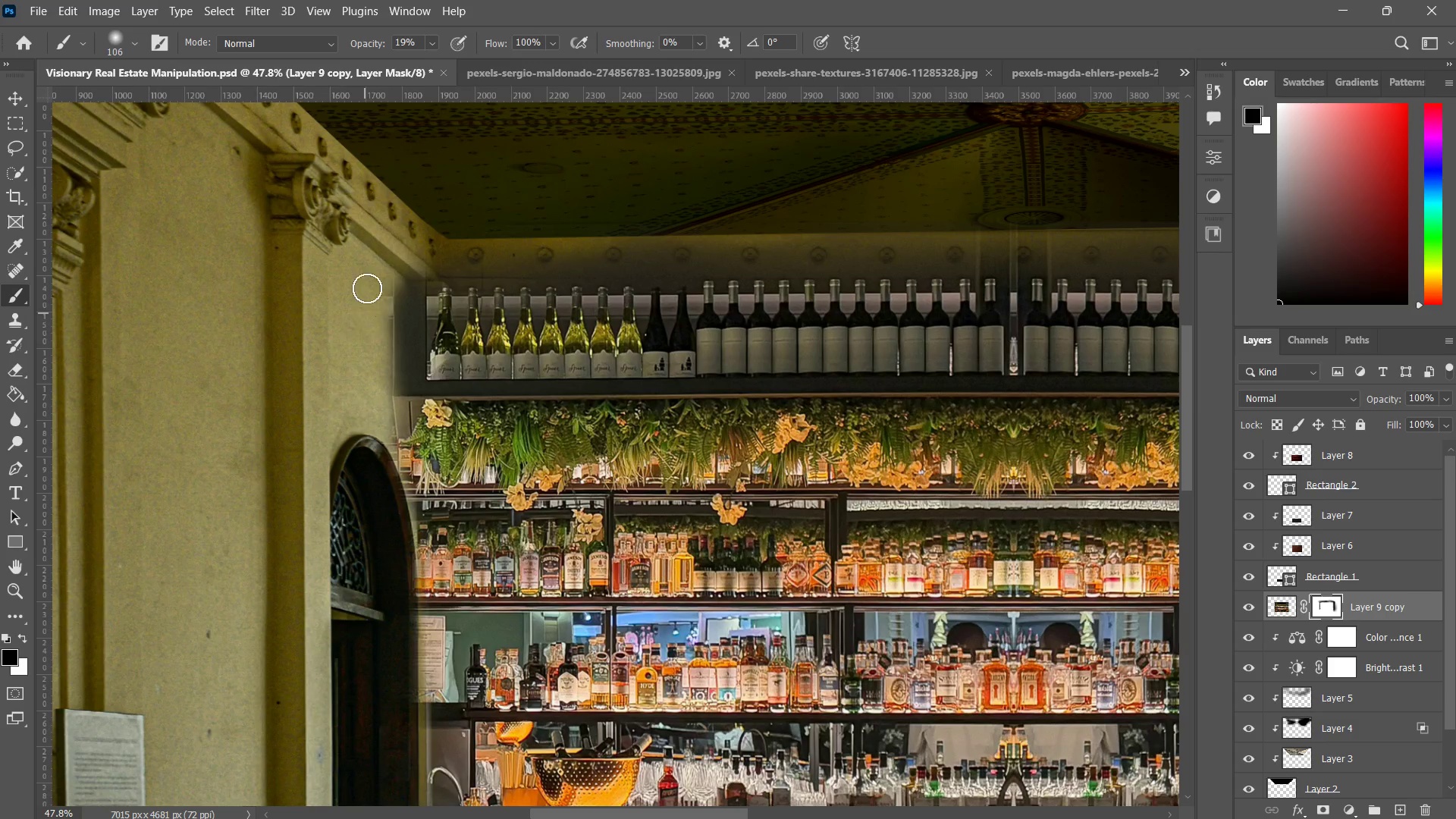 
left_click_drag(start_coordinate=[368, 287], to_coordinate=[374, 338])
 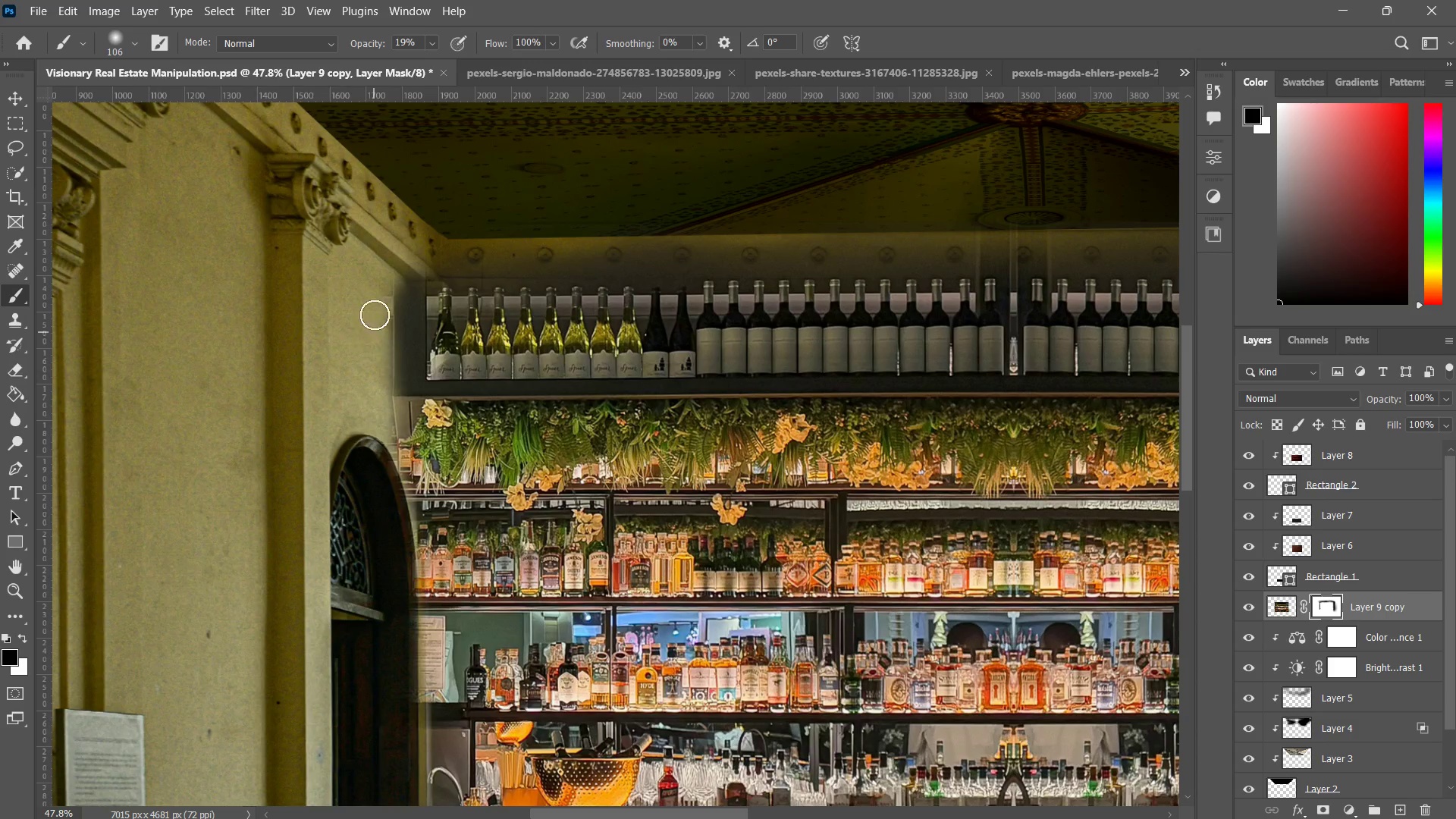 
left_click_drag(start_coordinate=[375, 305], to_coordinate=[375, 344])
 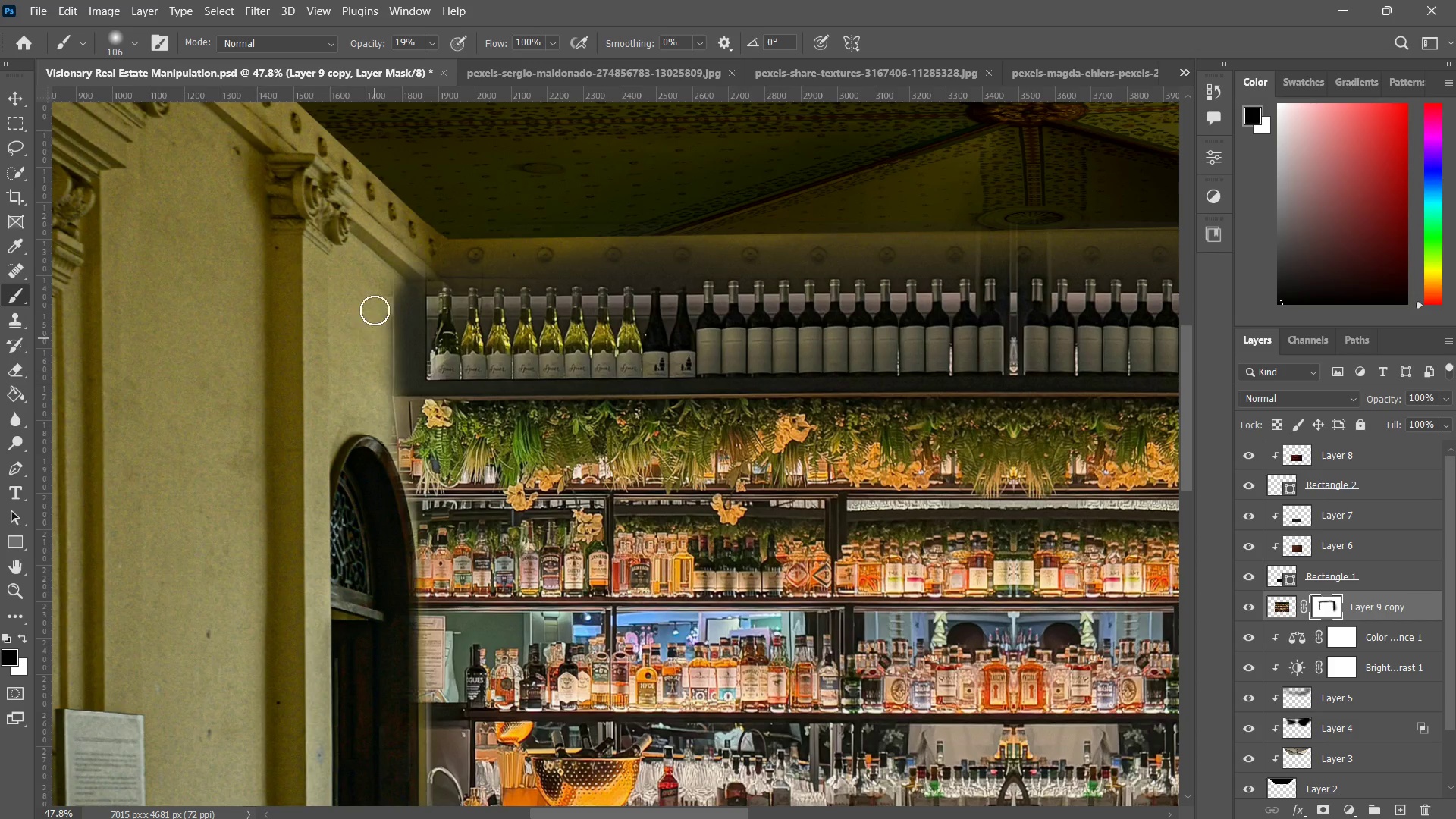 
left_click_drag(start_coordinate=[375, 312], to_coordinate=[376, 349])
 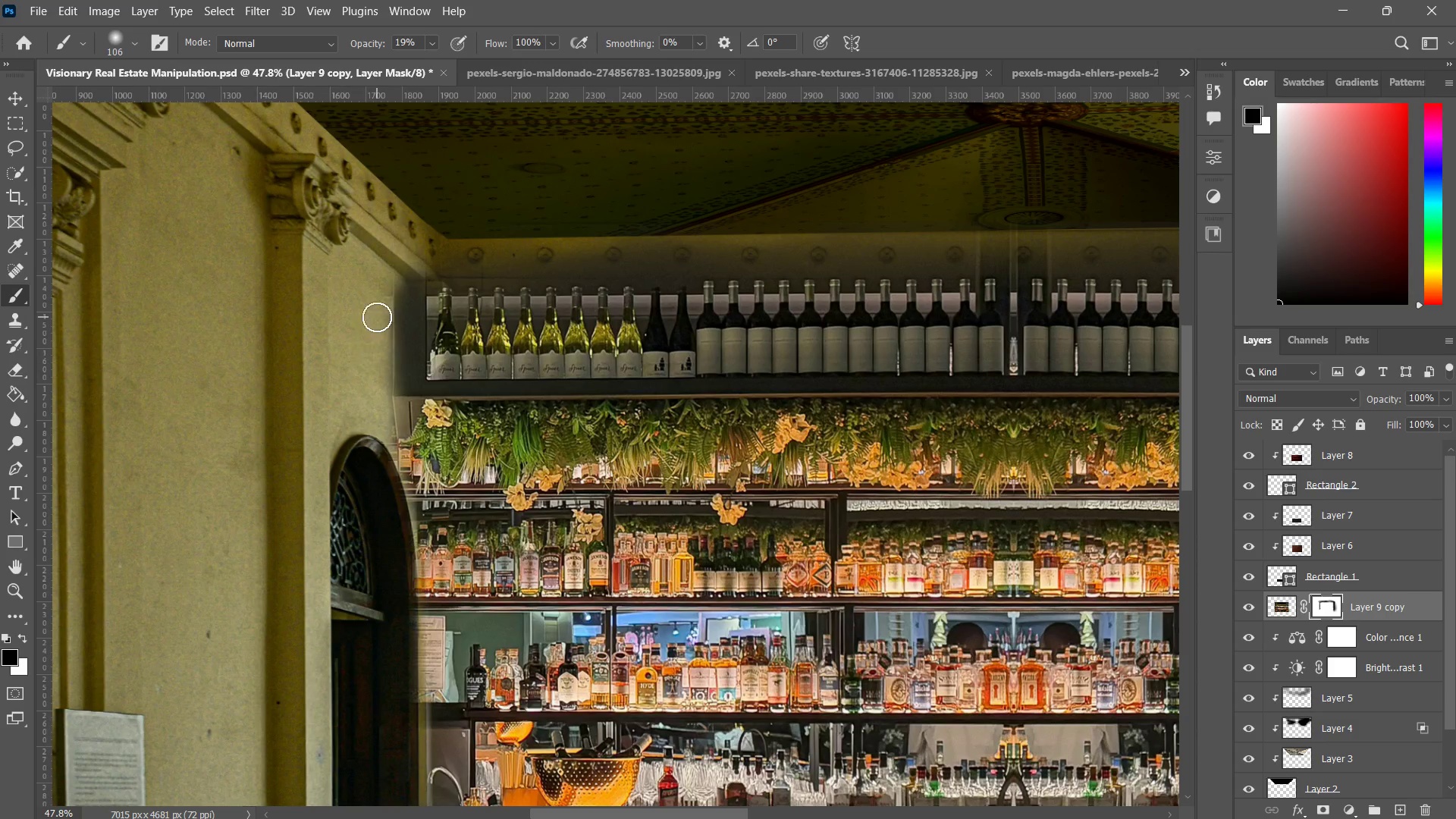 
left_click_drag(start_coordinate=[377, 318], to_coordinate=[375, 371])
 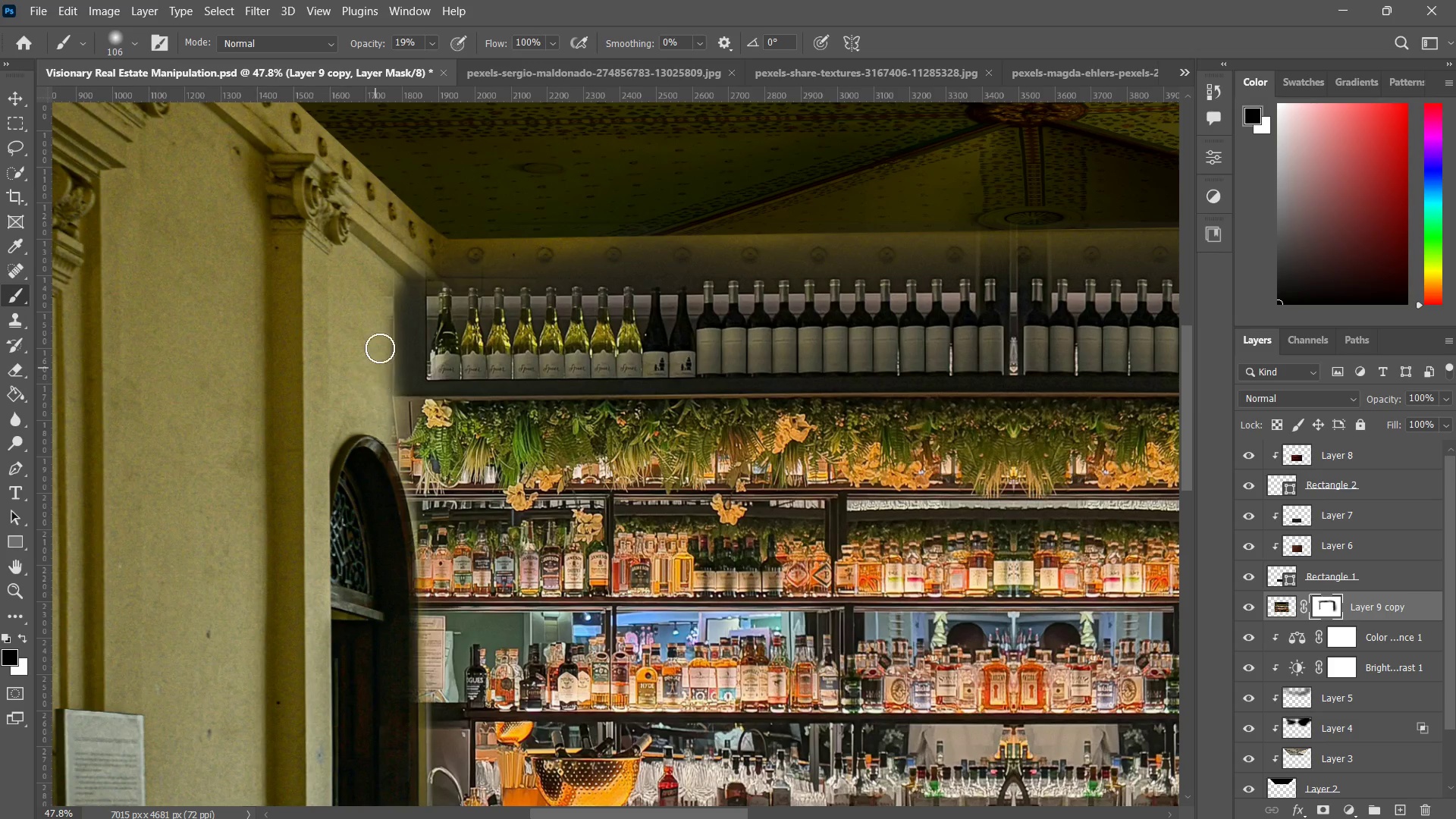 
left_click_drag(start_coordinate=[383, 356], to_coordinate=[384, 412])
 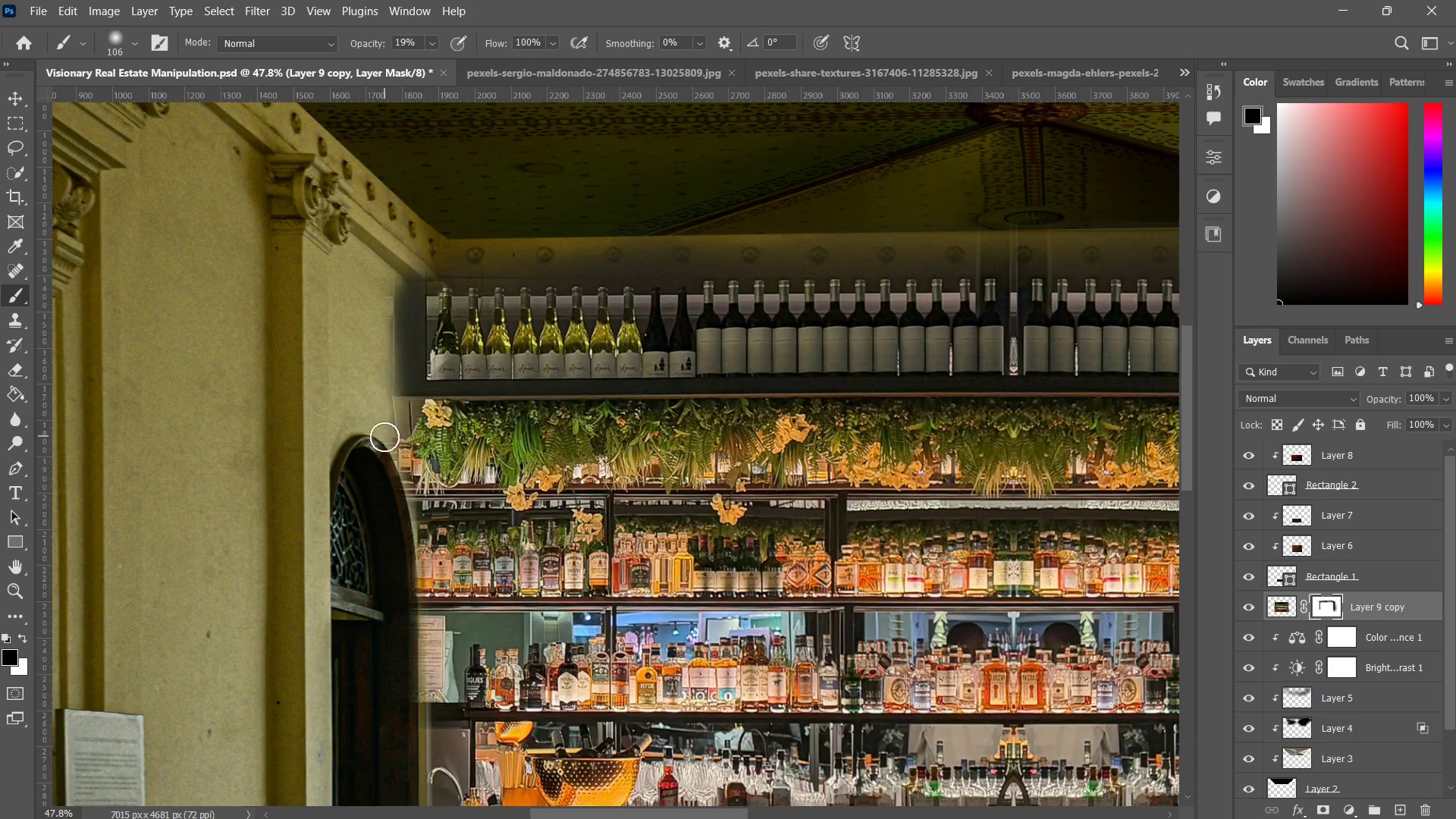 
left_click_drag(start_coordinate=[384, 428], to_coordinate=[384, 434])
 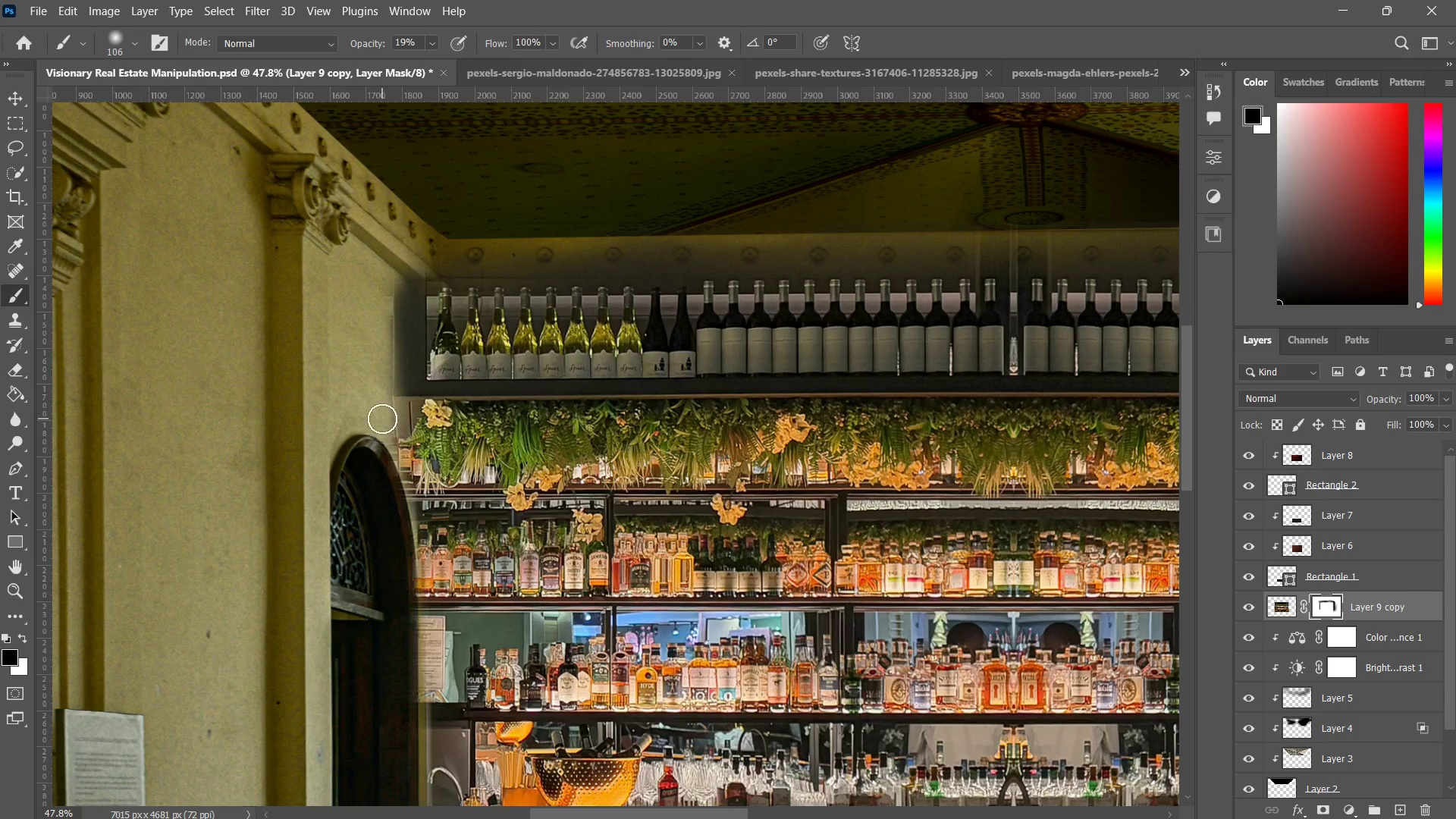 
left_click_drag(start_coordinate=[382, 424], to_coordinate=[383, 447])
 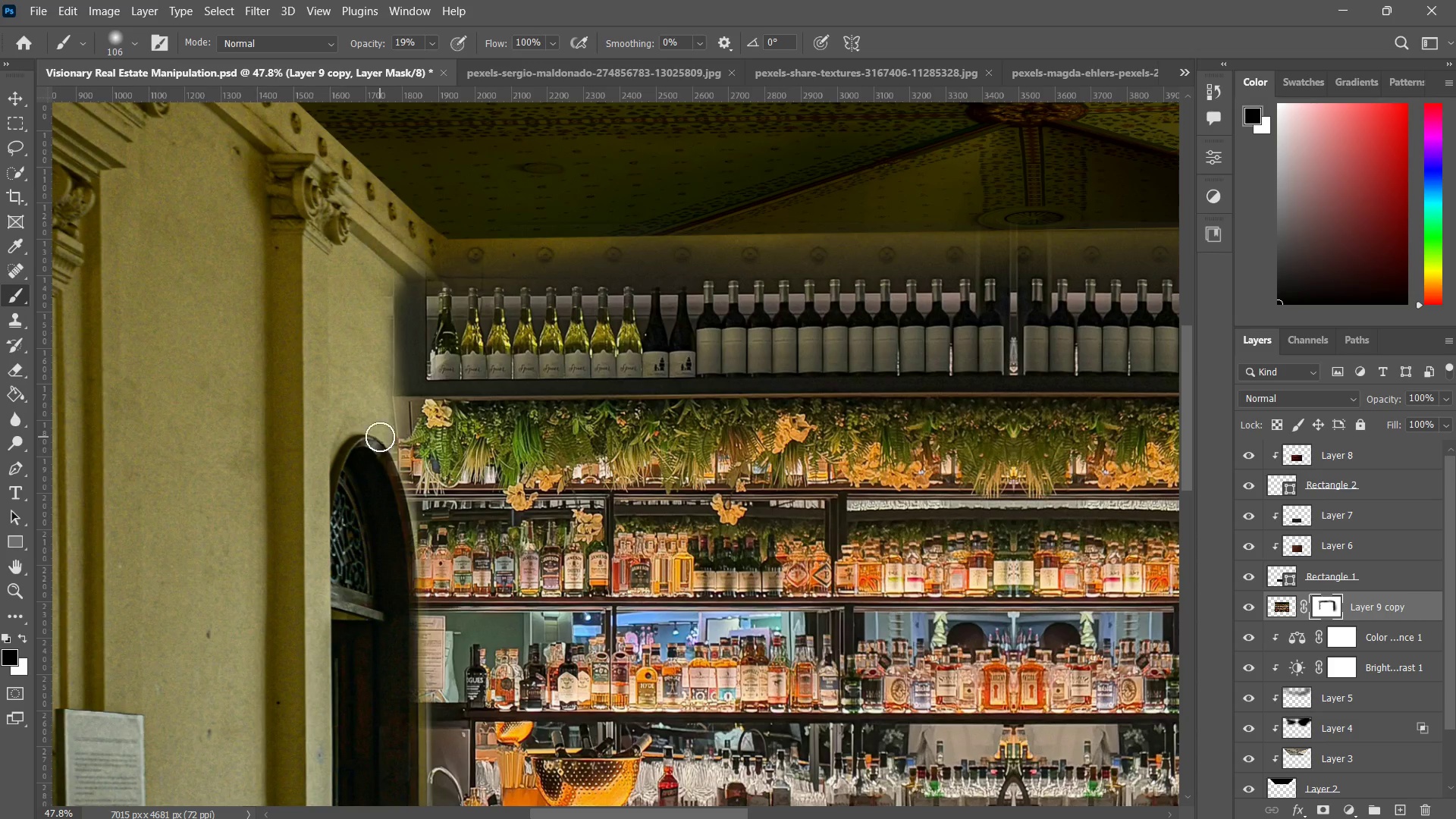 
left_click_drag(start_coordinate=[380, 437], to_coordinate=[372, 466])
 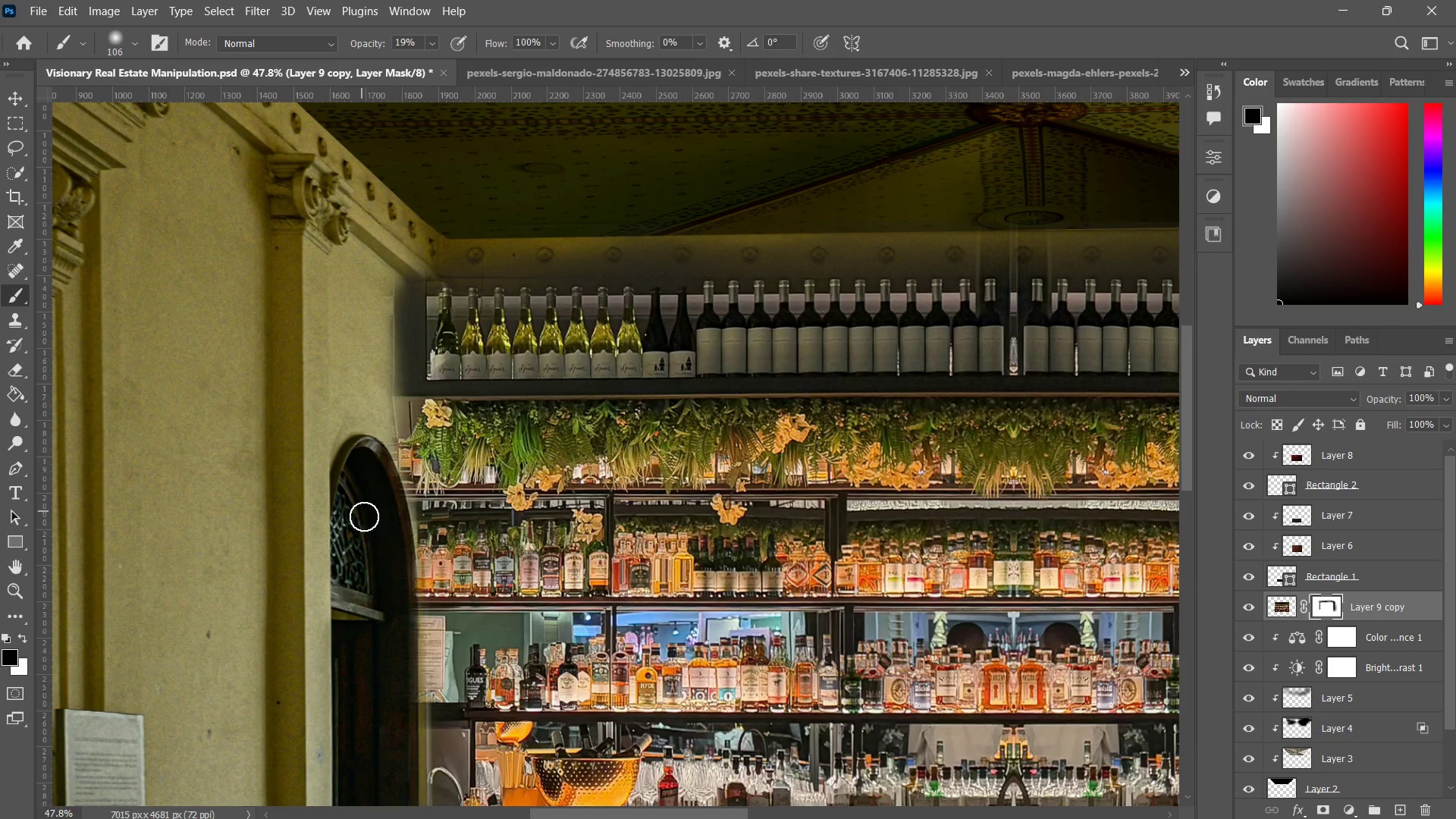 
type(zzz)
 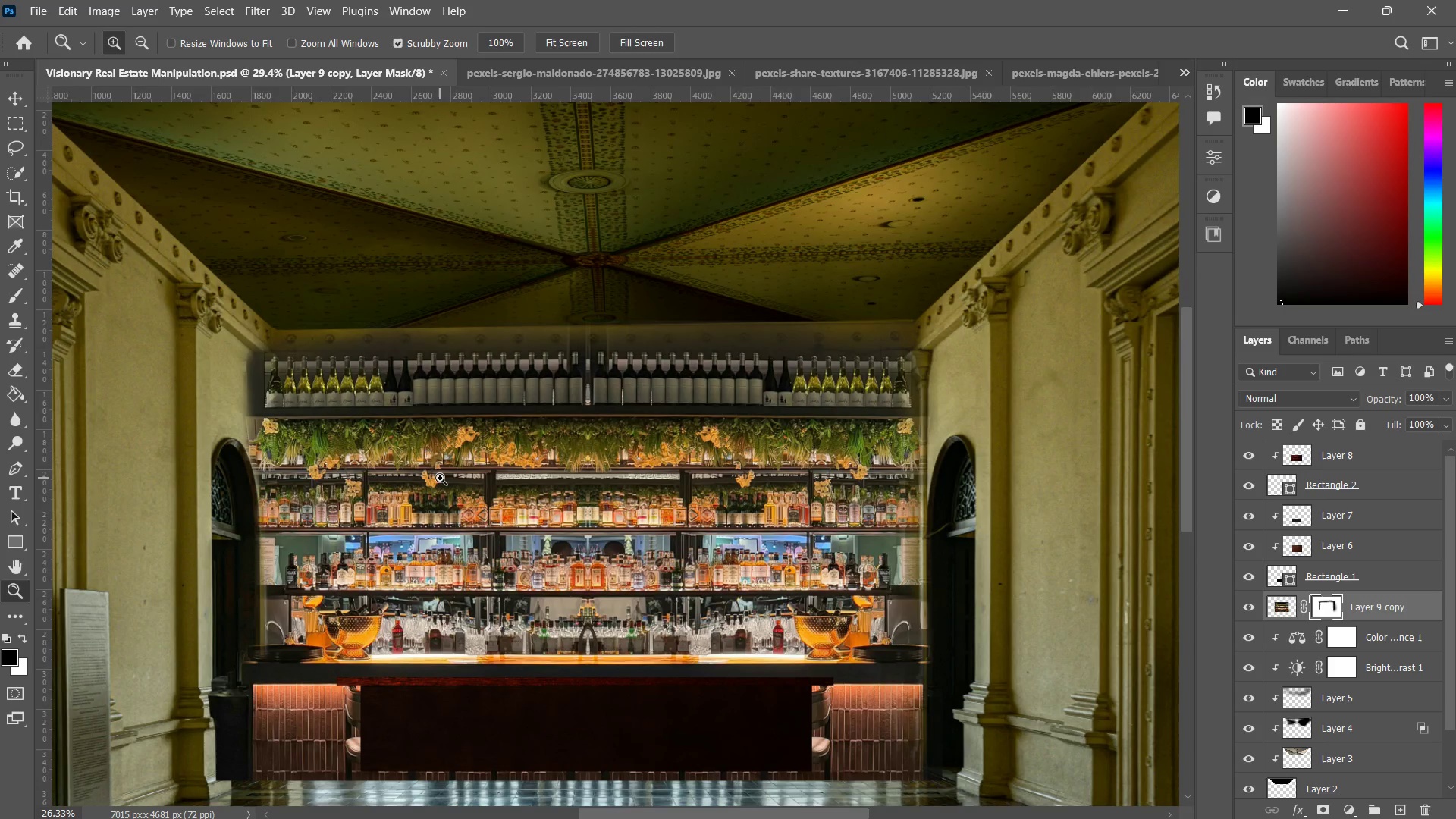 
left_click_drag(start_coordinate=[515, 476], to_coordinate=[479, 501])
 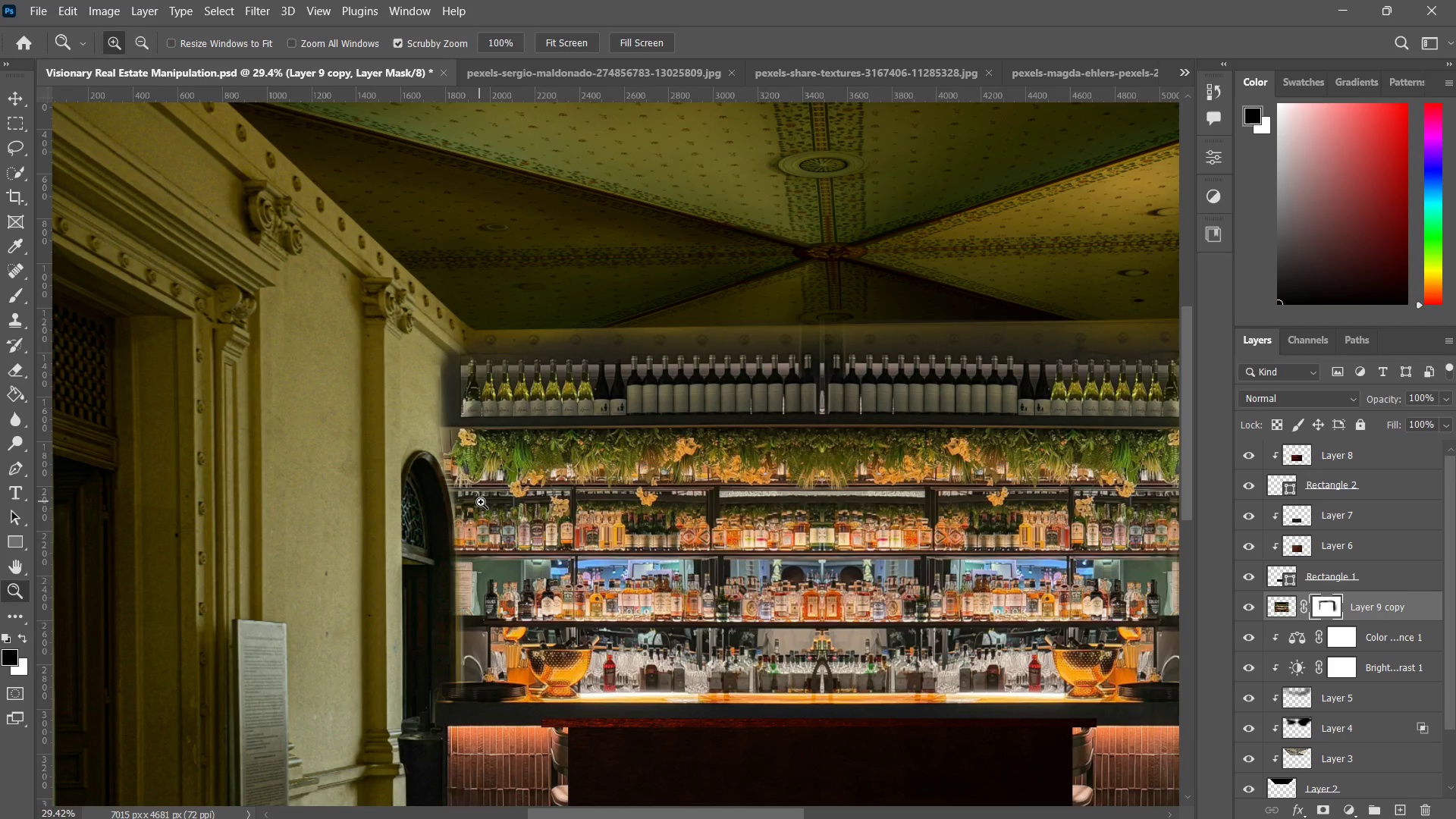 
hold_key(key=Space, duration=0.48)
 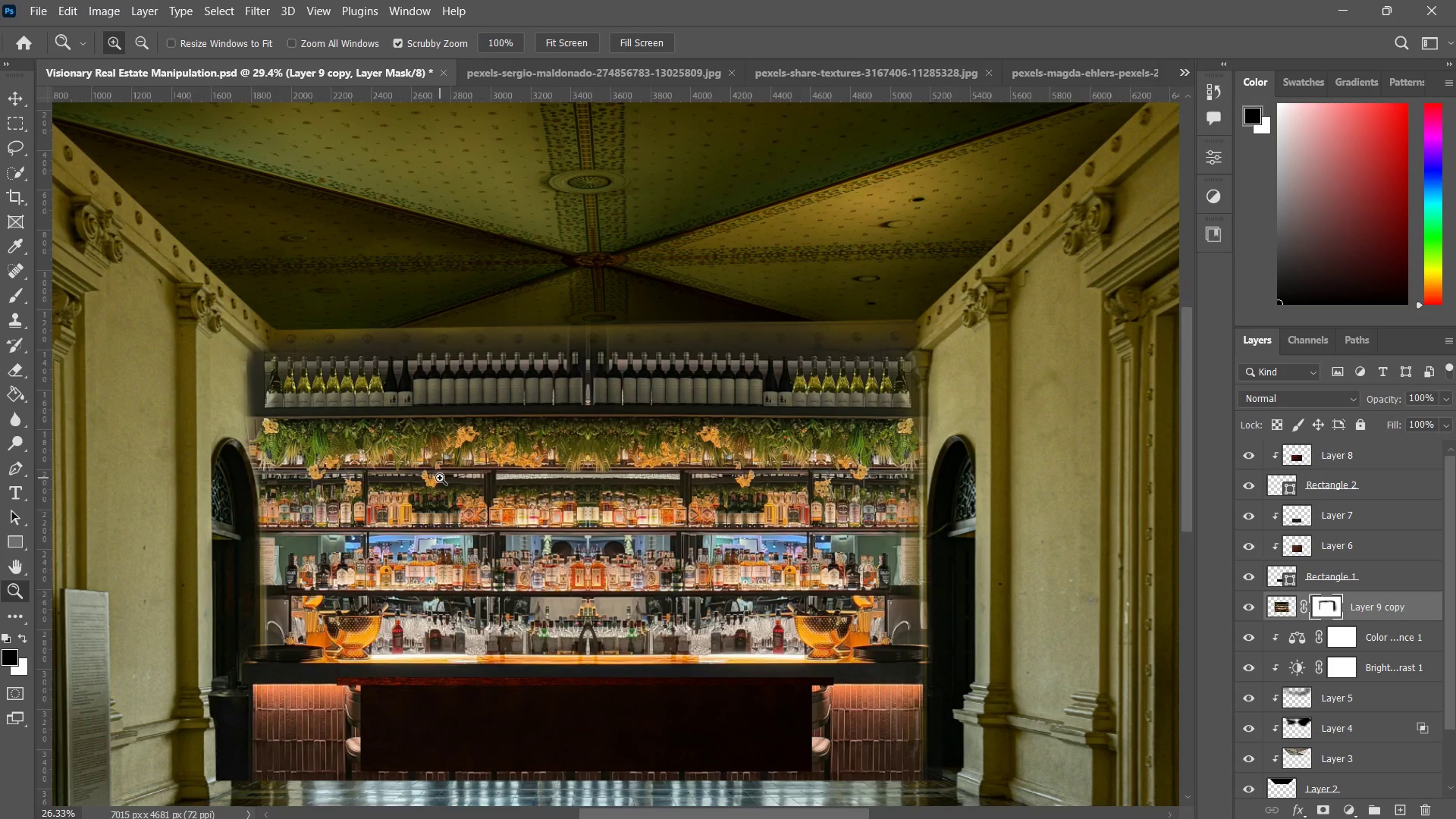 
left_click_drag(start_coordinate=[533, 491], to_coordinate=[380, 488])
 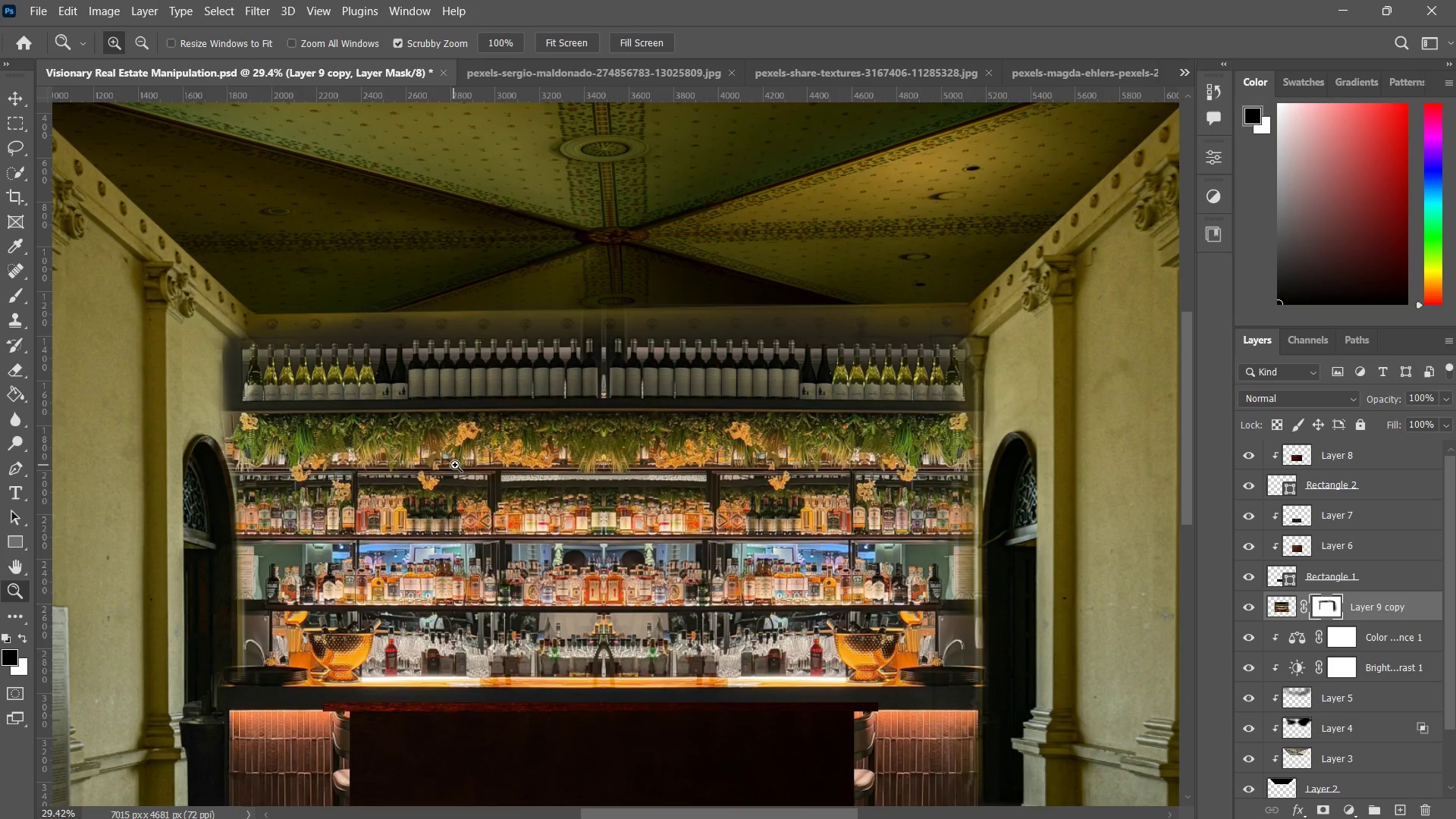 
left_click_drag(start_coordinate=[455, 465], to_coordinate=[440, 478])
 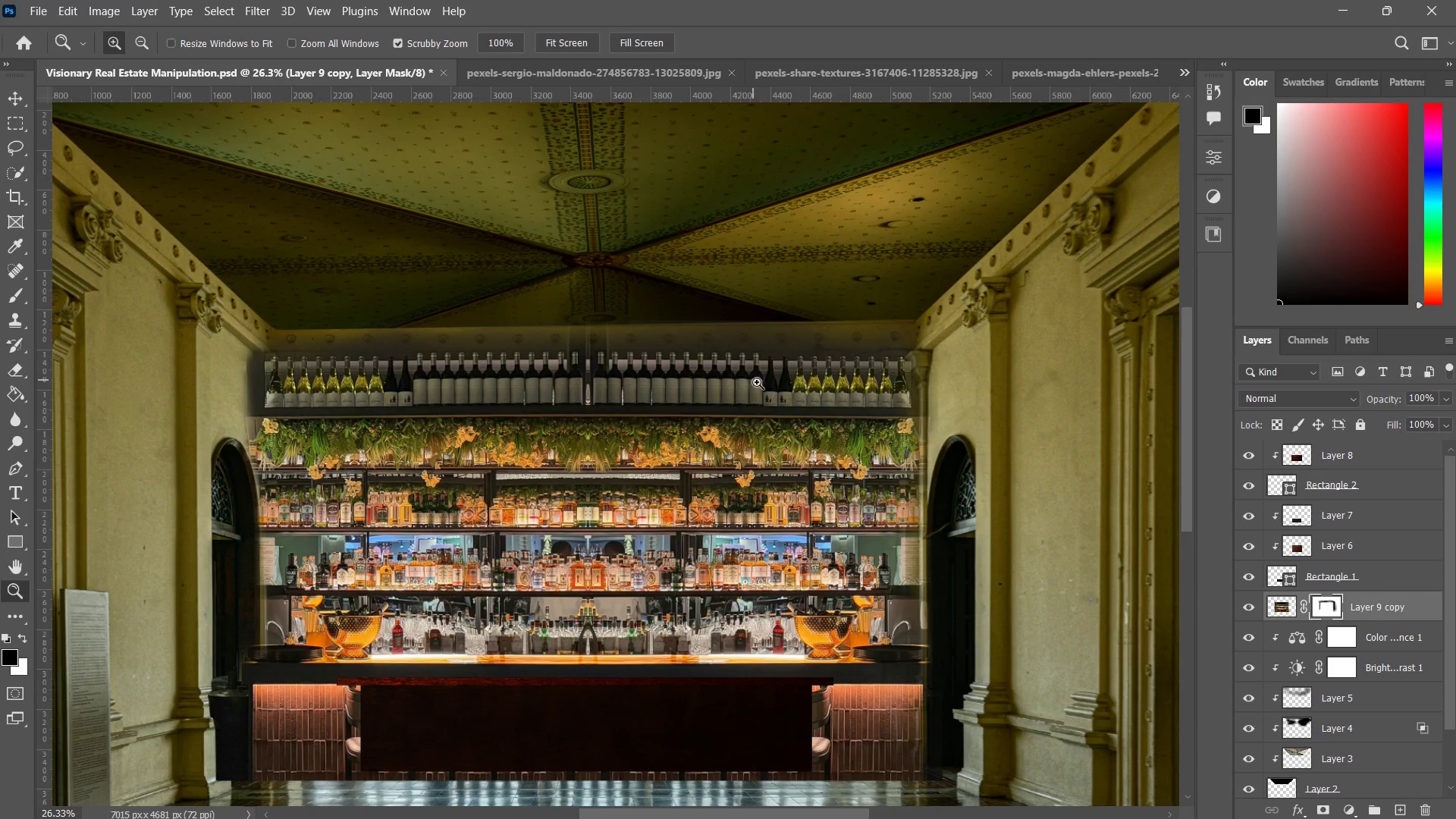 
left_click_drag(start_coordinate=[925, 378], to_coordinate=[984, 303])
 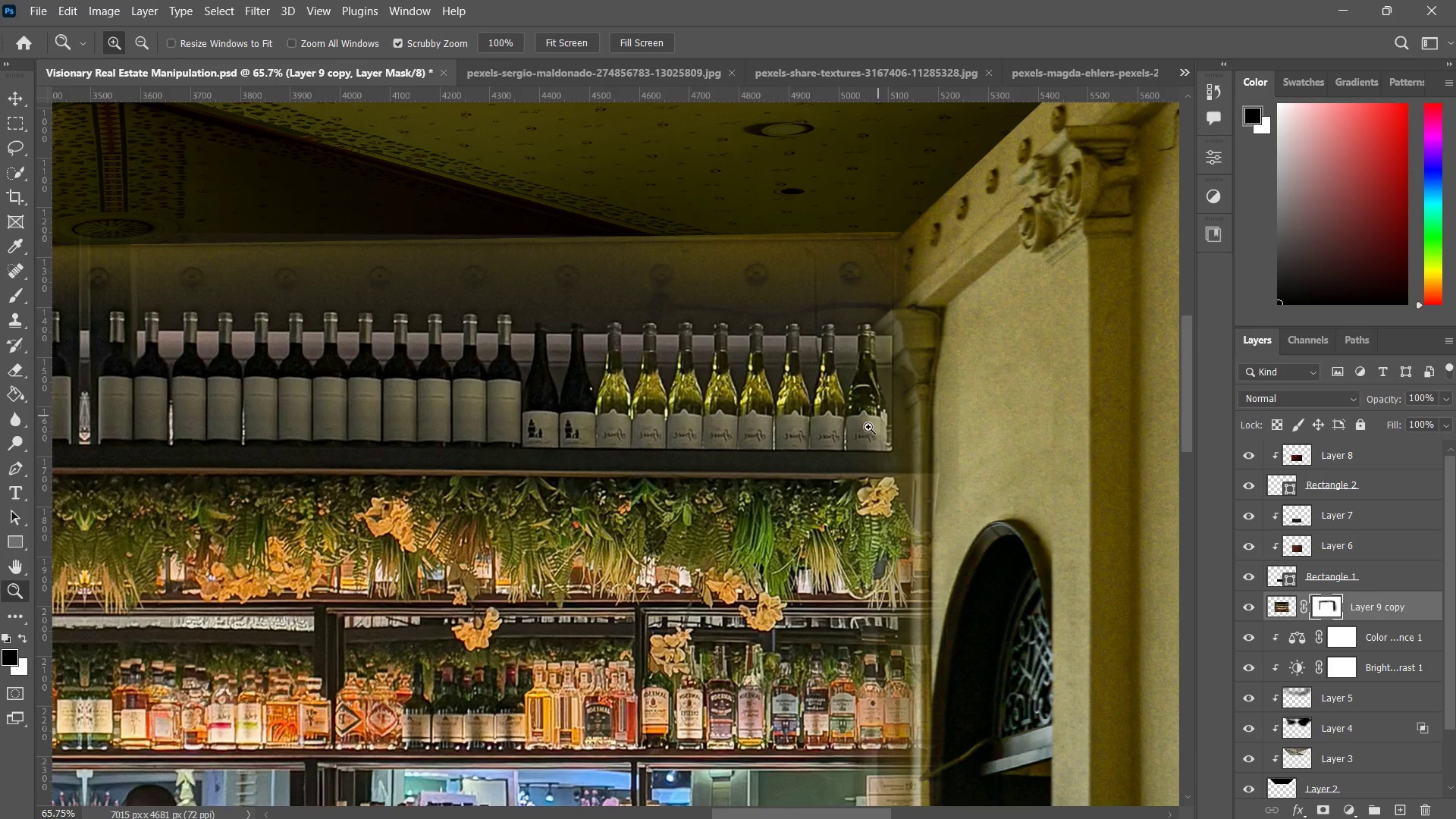 
type(bx)
 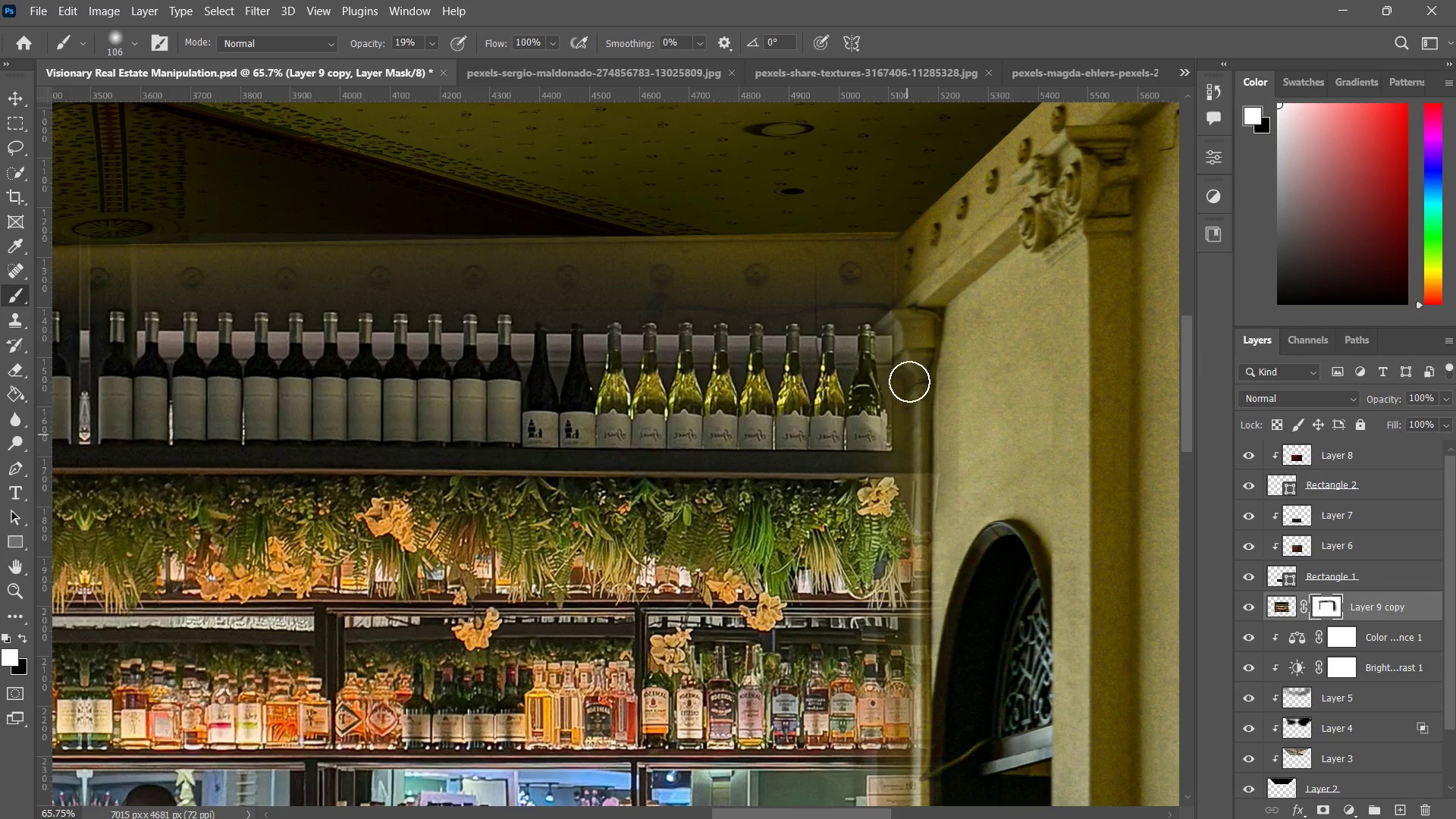 
left_click_drag(start_coordinate=[892, 366], to_coordinate=[905, 431])
 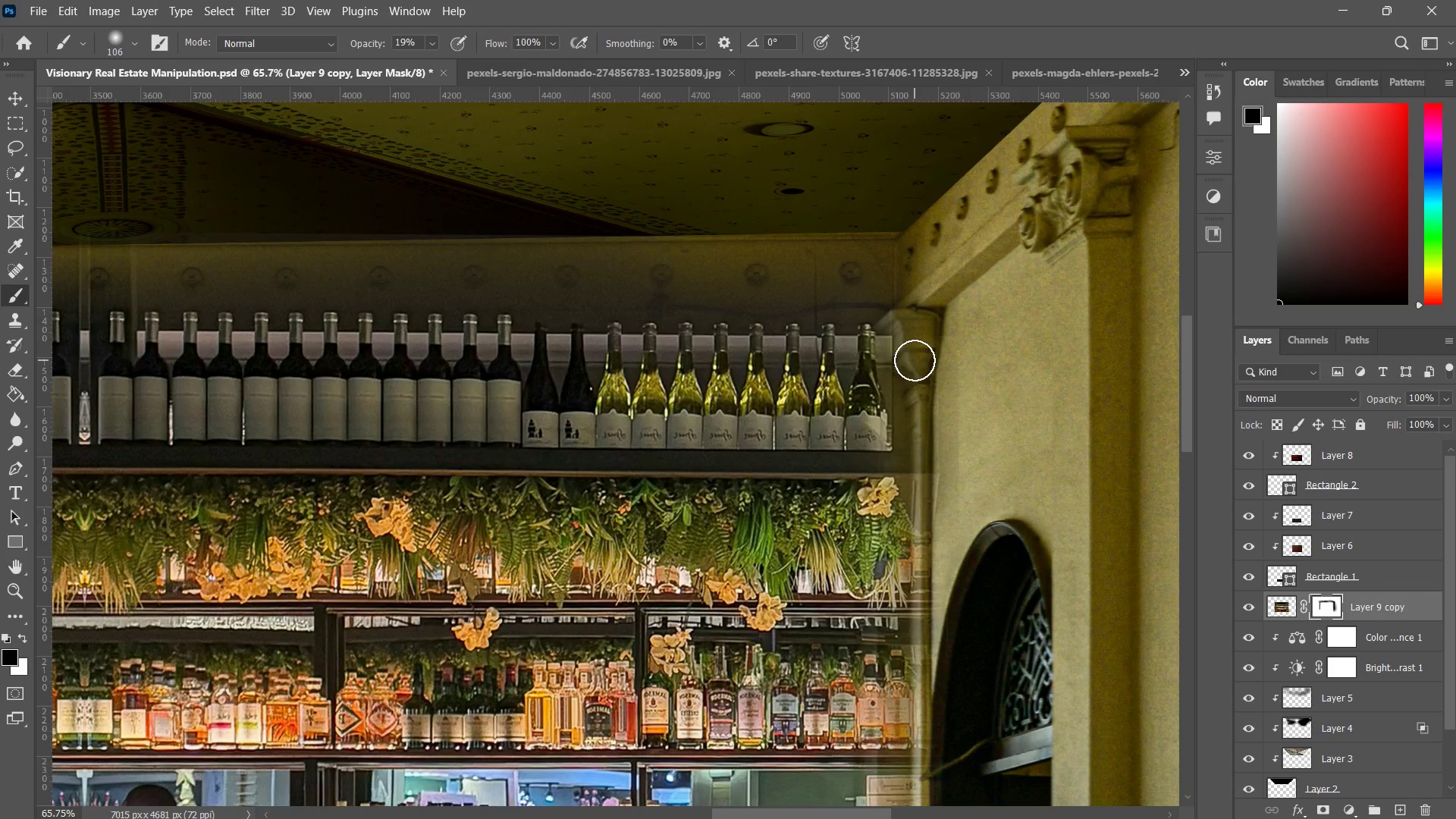 
left_click_drag(start_coordinate=[915, 362], to_coordinate=[915, 432])
 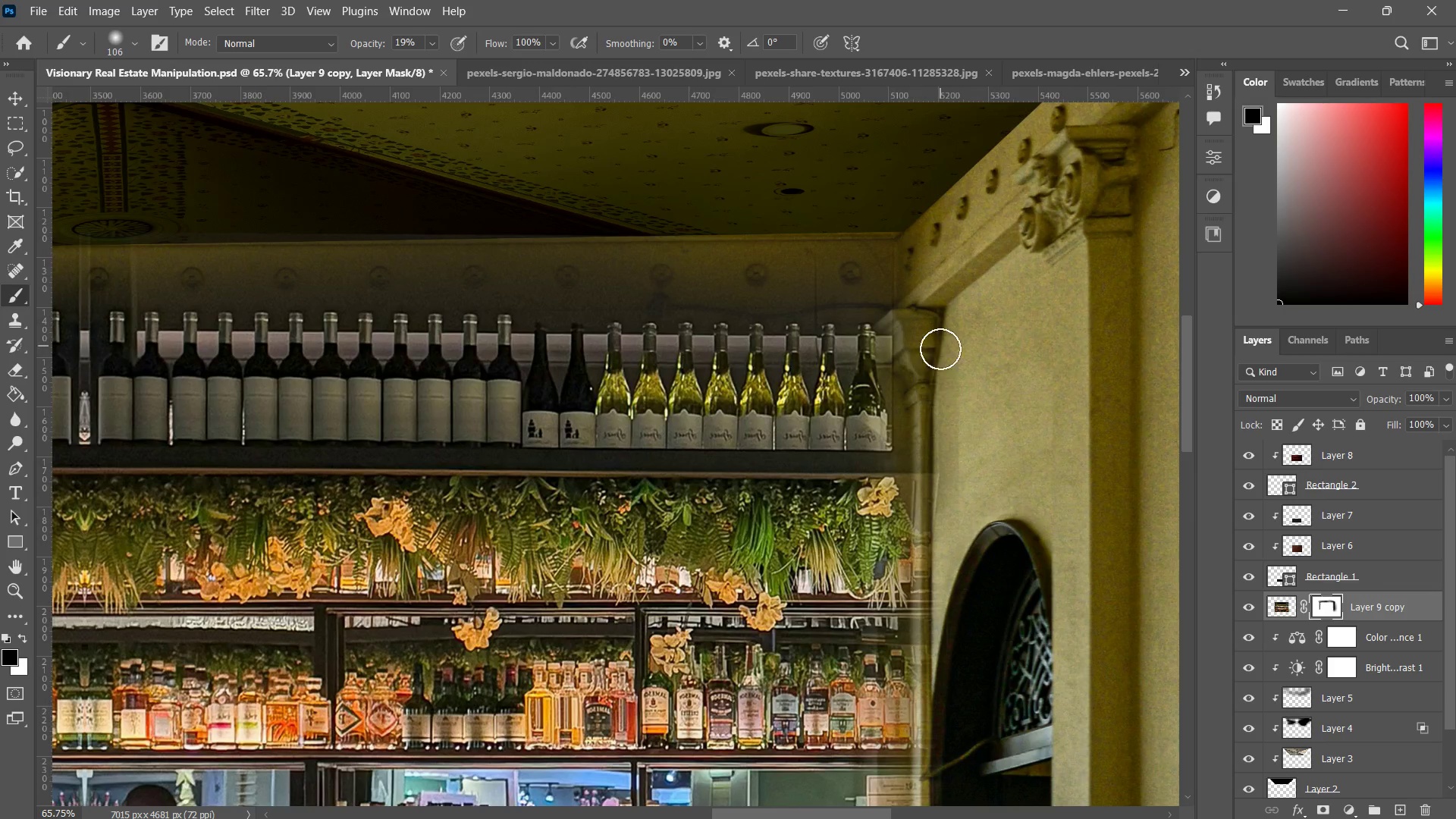 
left_click_drag(start_coordinate=[940, 346], to_coordinate=[938, 418])
 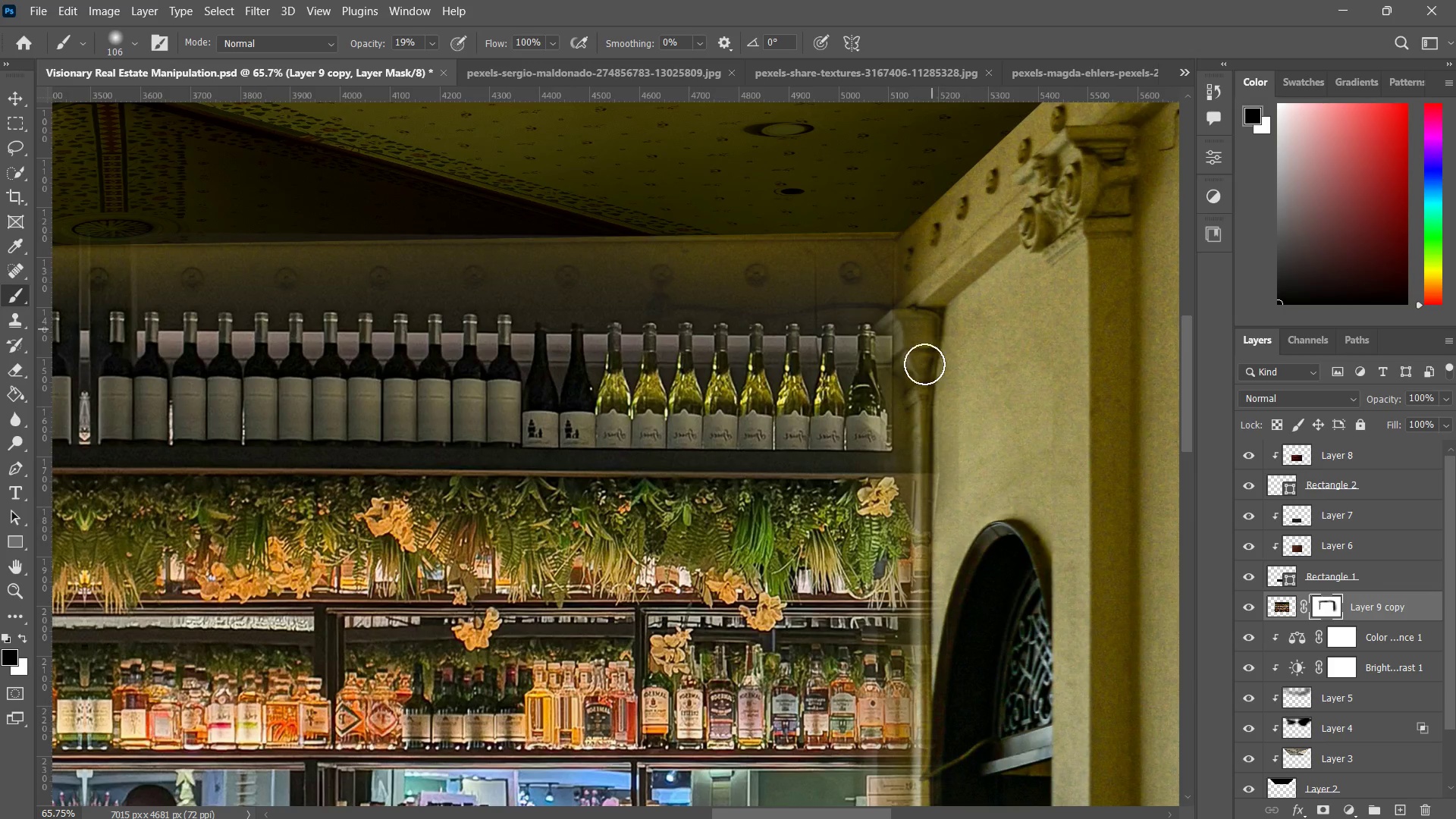 
left_click_drag(start_coordinate=[931, 331], to_coordinate=[911, 419])
 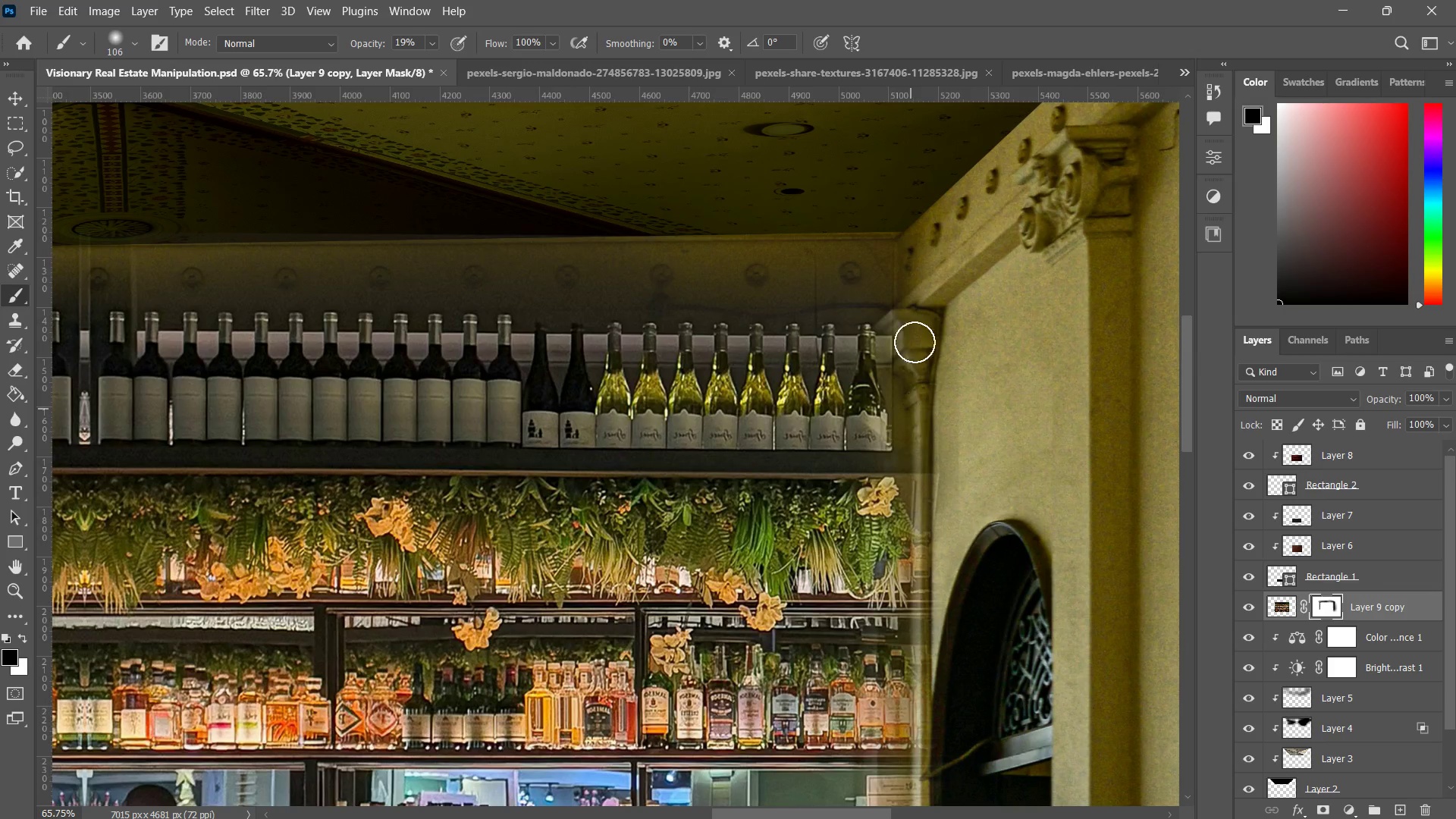 
left_click_drag(start_coordinate=[915, 346], to_coordinate=[915, 410])
 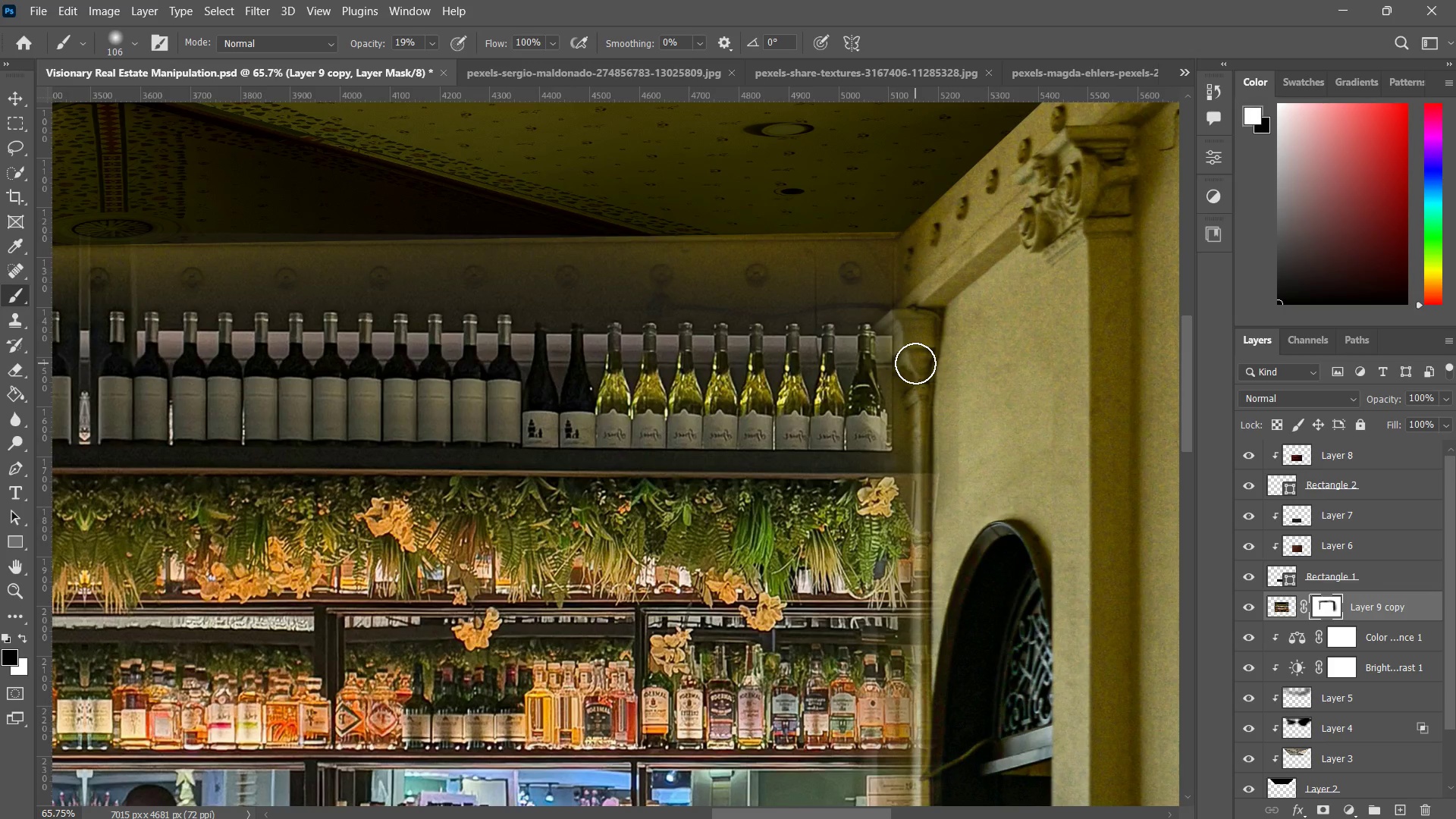 
left_click_drag(start_coordinate=[915, 362], to_coordinate=[917, 427])
 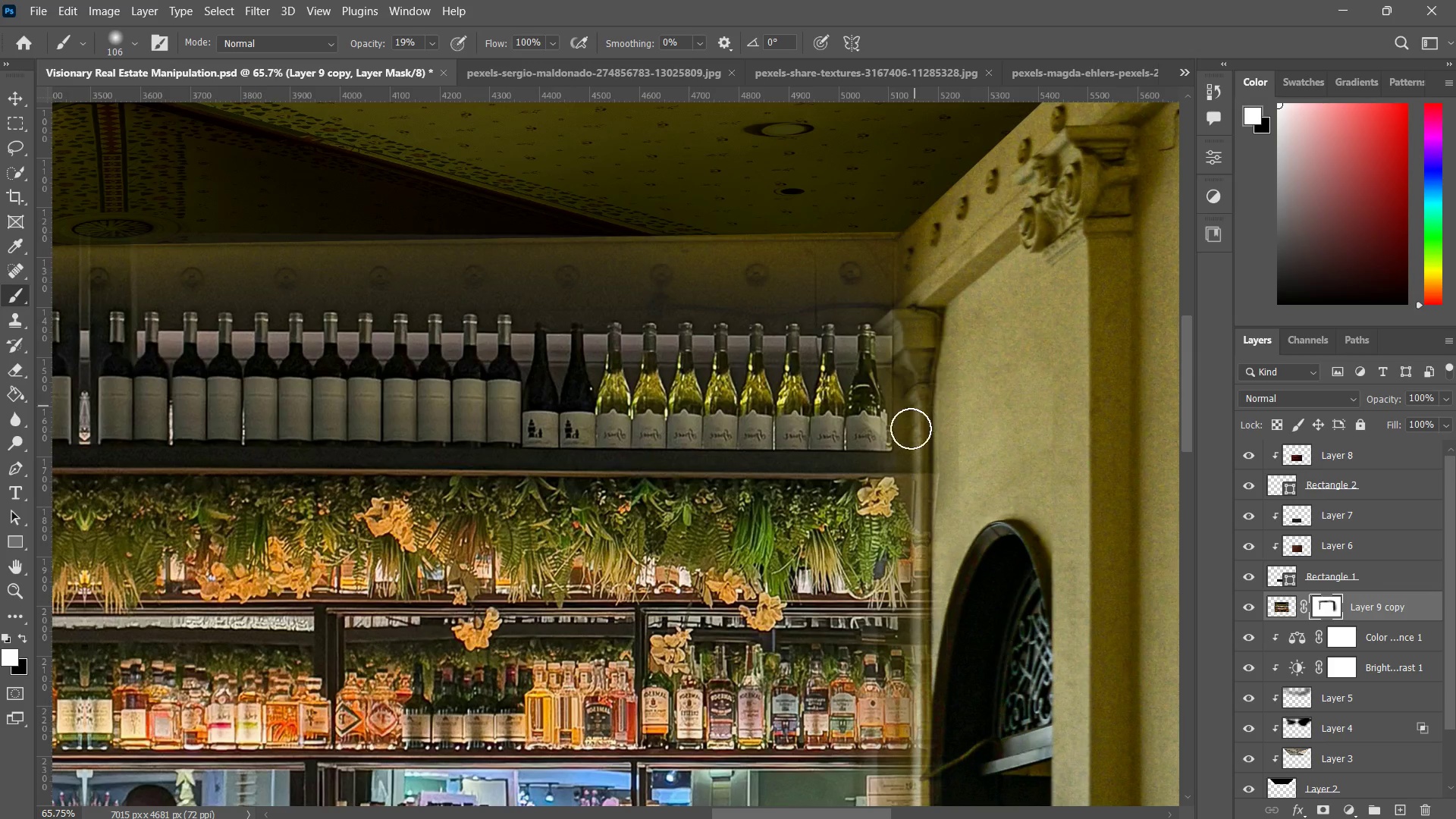 
left_click_drag(start_coordinate=[920, 370], to_coordinate=[908, 444])
 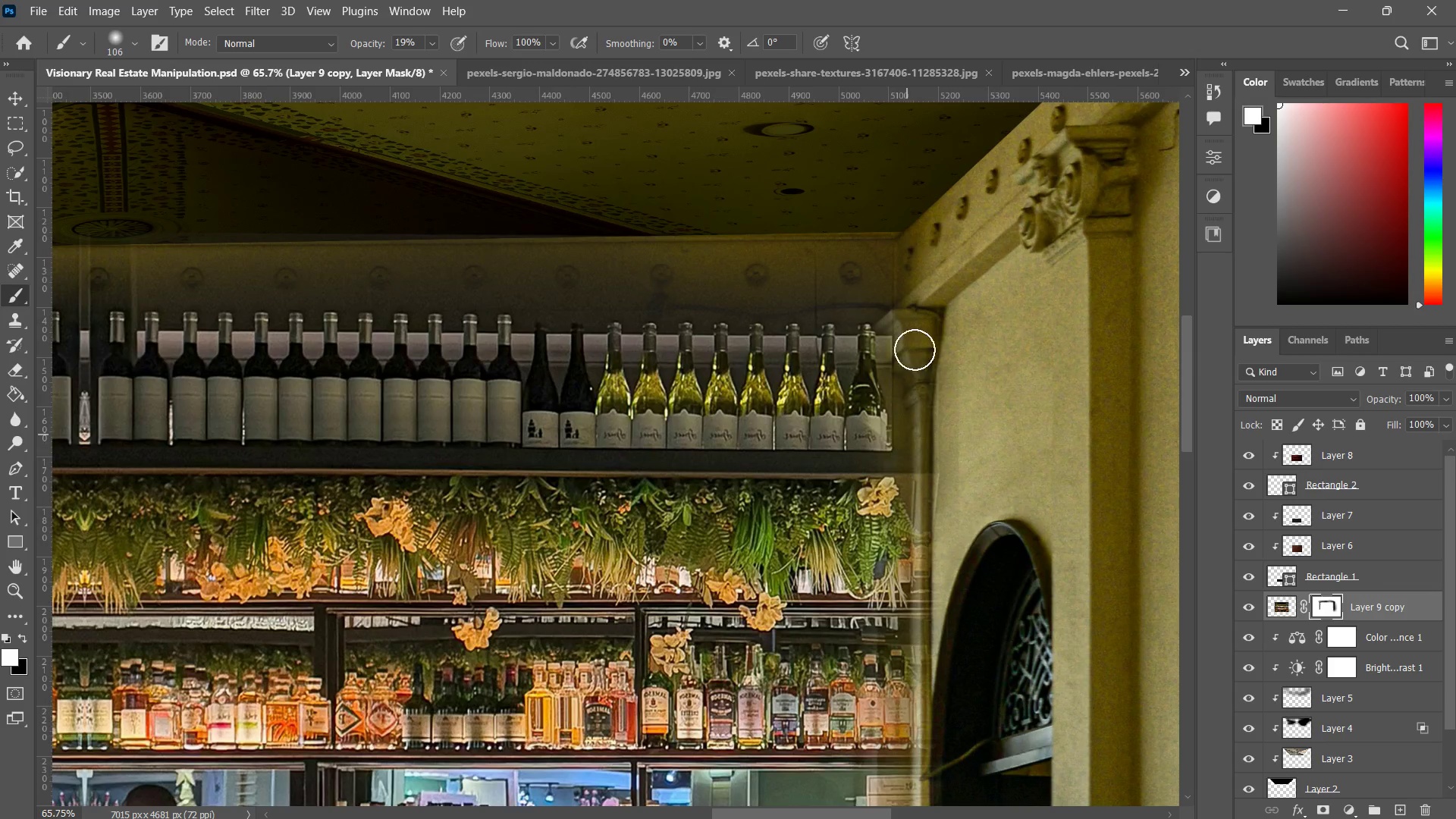 
left_click_drag(start_coordinate=[914, 346], to_coordinate=[916, 443])
 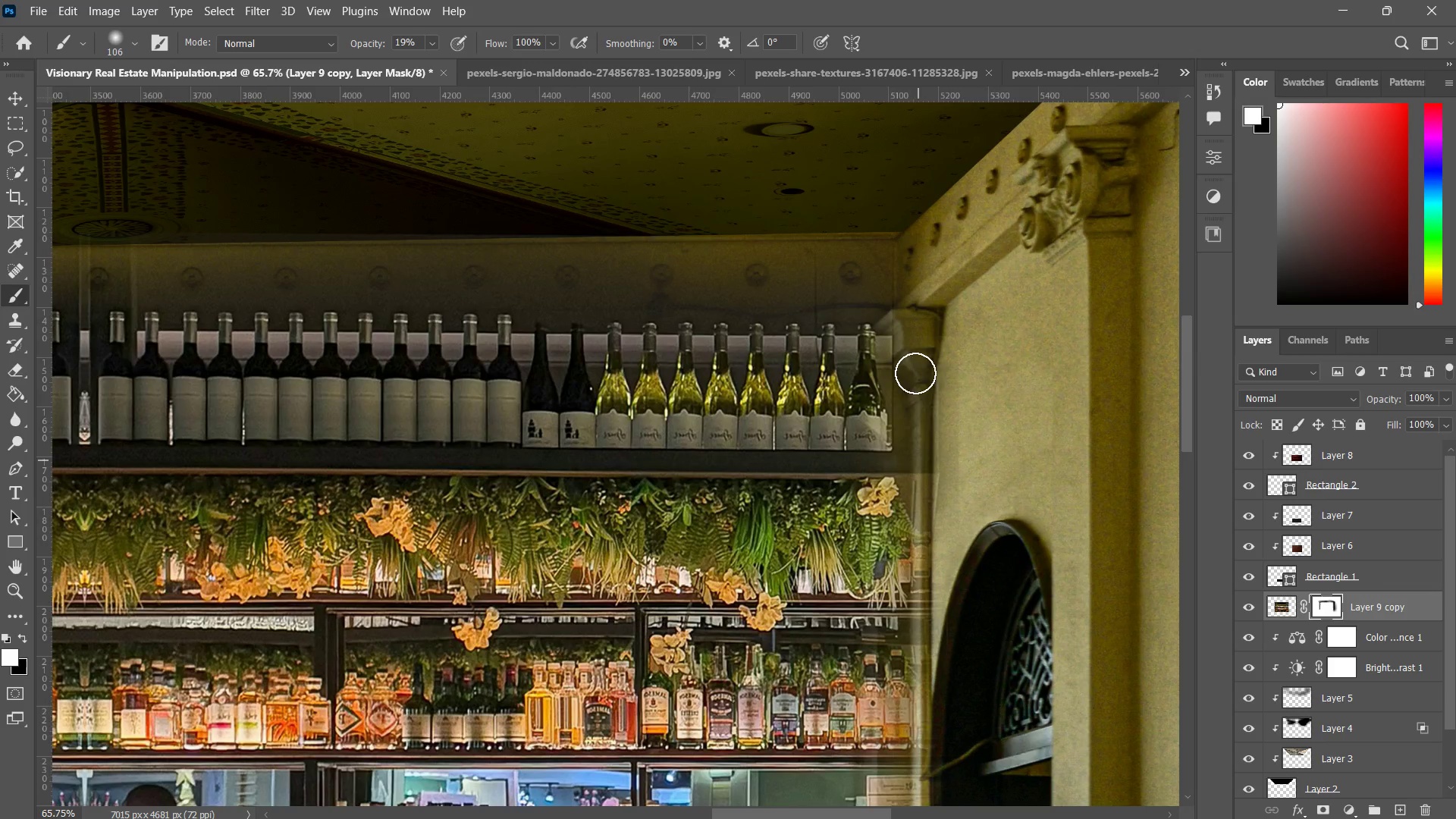 
left_click_drag(start_coordinate=[915, 355], to_coordinate=[913, 445])
 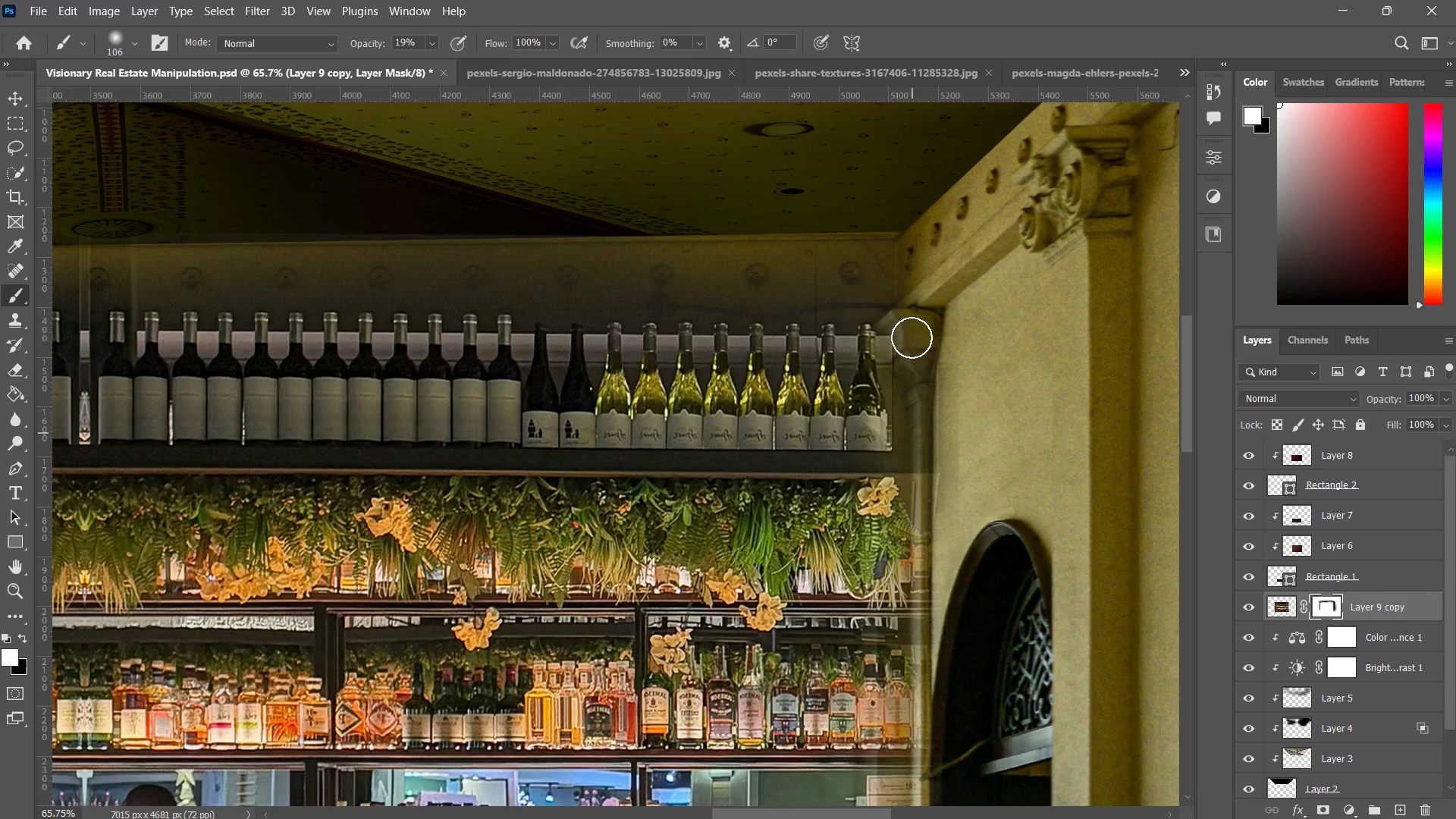 
left_click_drag(start_coordinate=[912, 338], to_coordinate=[912, 424])
 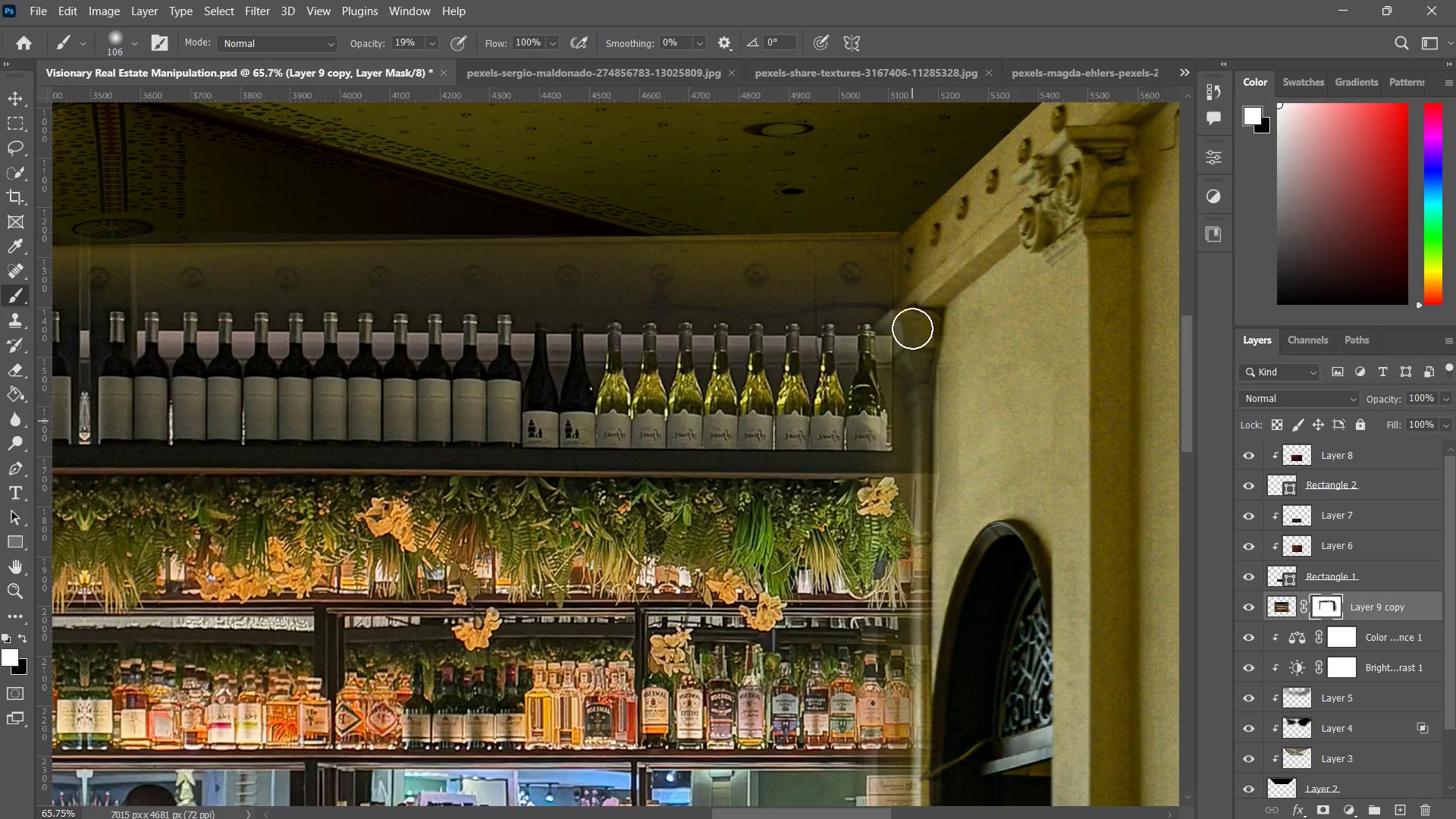 
left_click_drag(start_coordinate=[912, 328], to_coordinate=[912, 402])
 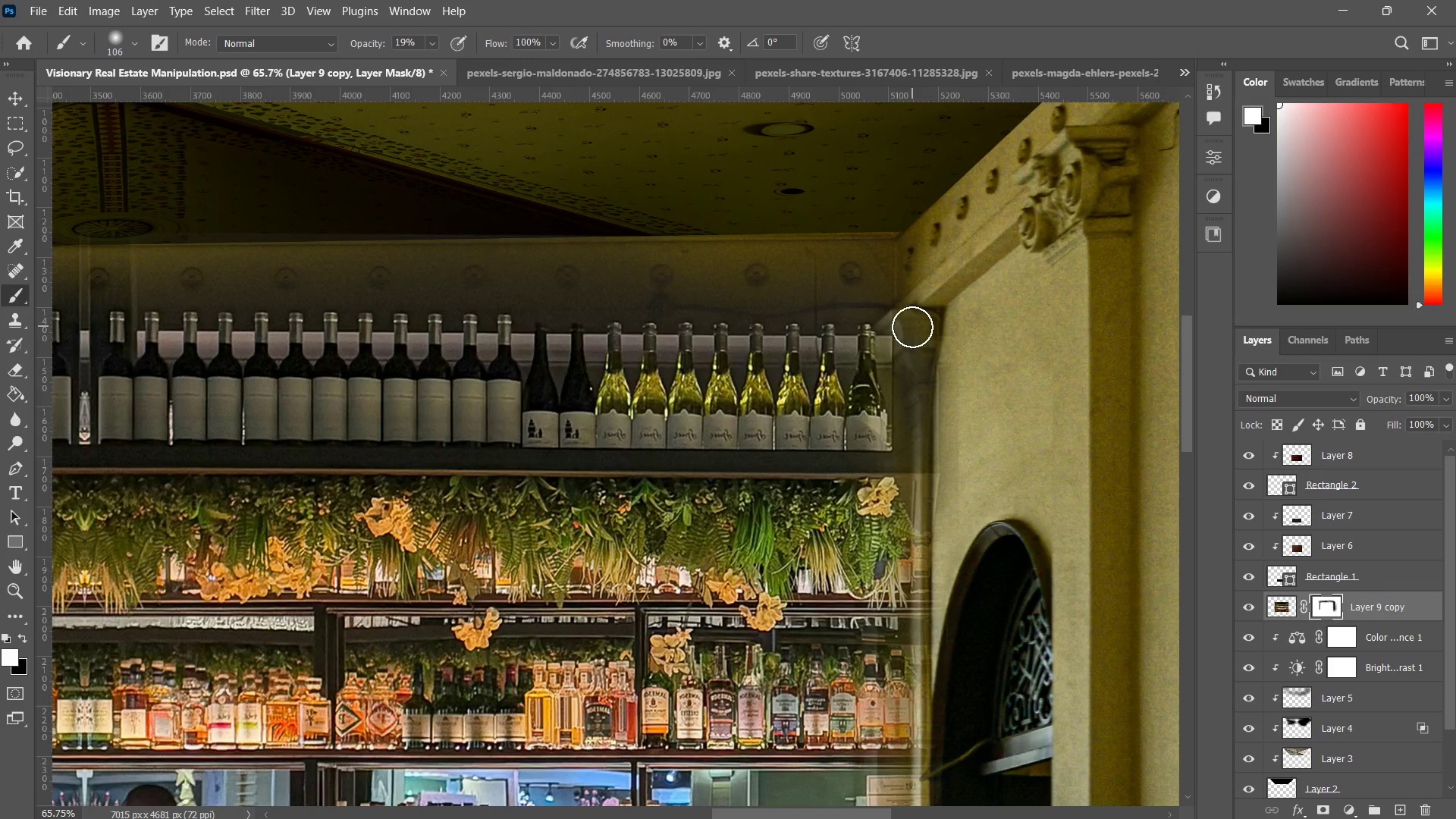 
left_click_drag(start_coordinate=[912, 326], to_coordinate=[912, 421])
 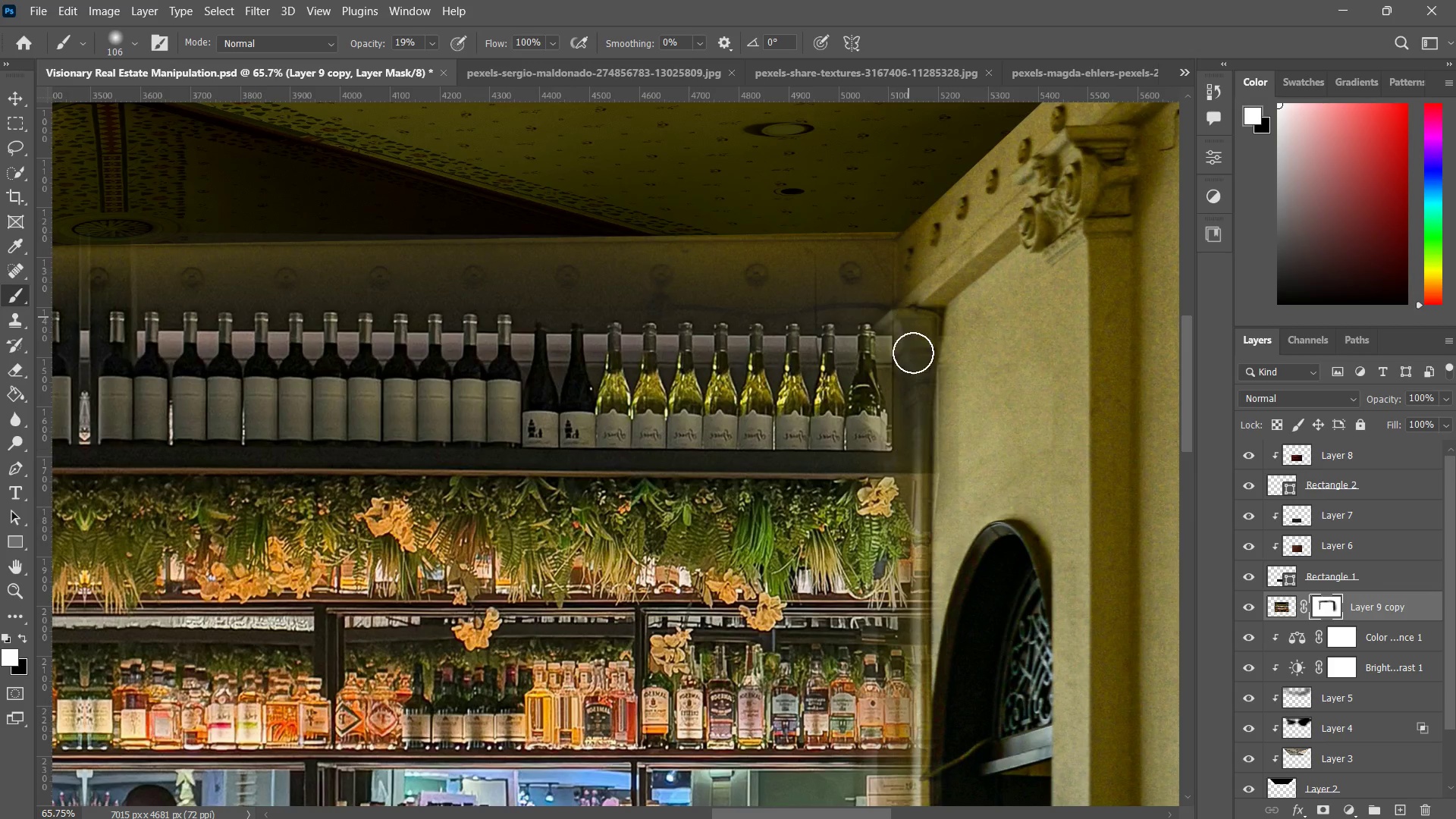 
left_click_drag(start_coordinate=[908, 316], to_coordinate=[913, 377])
 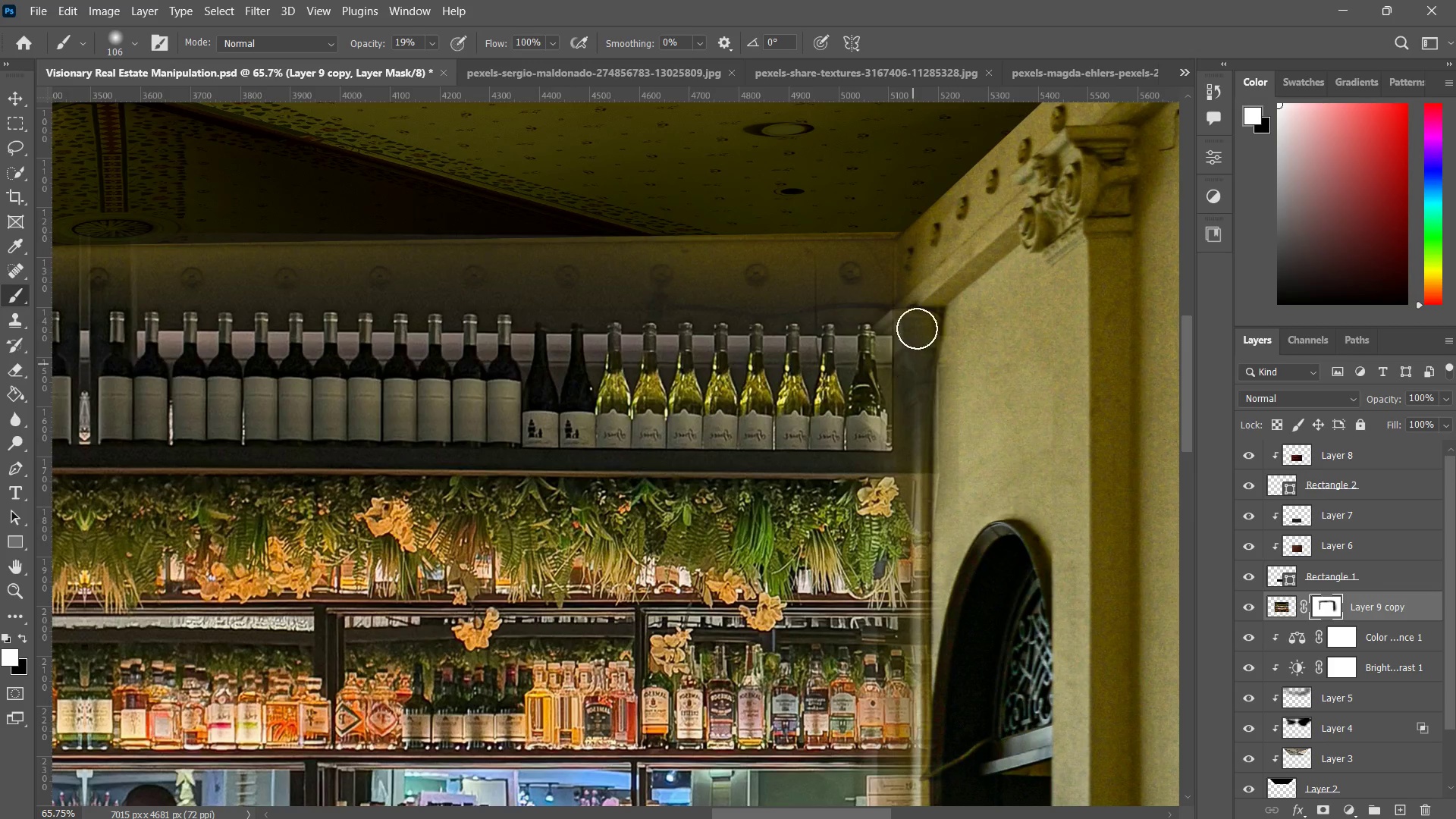 
left_click_drag(start_coordinate=[917, 328], to_coordinate=[919, 411])
 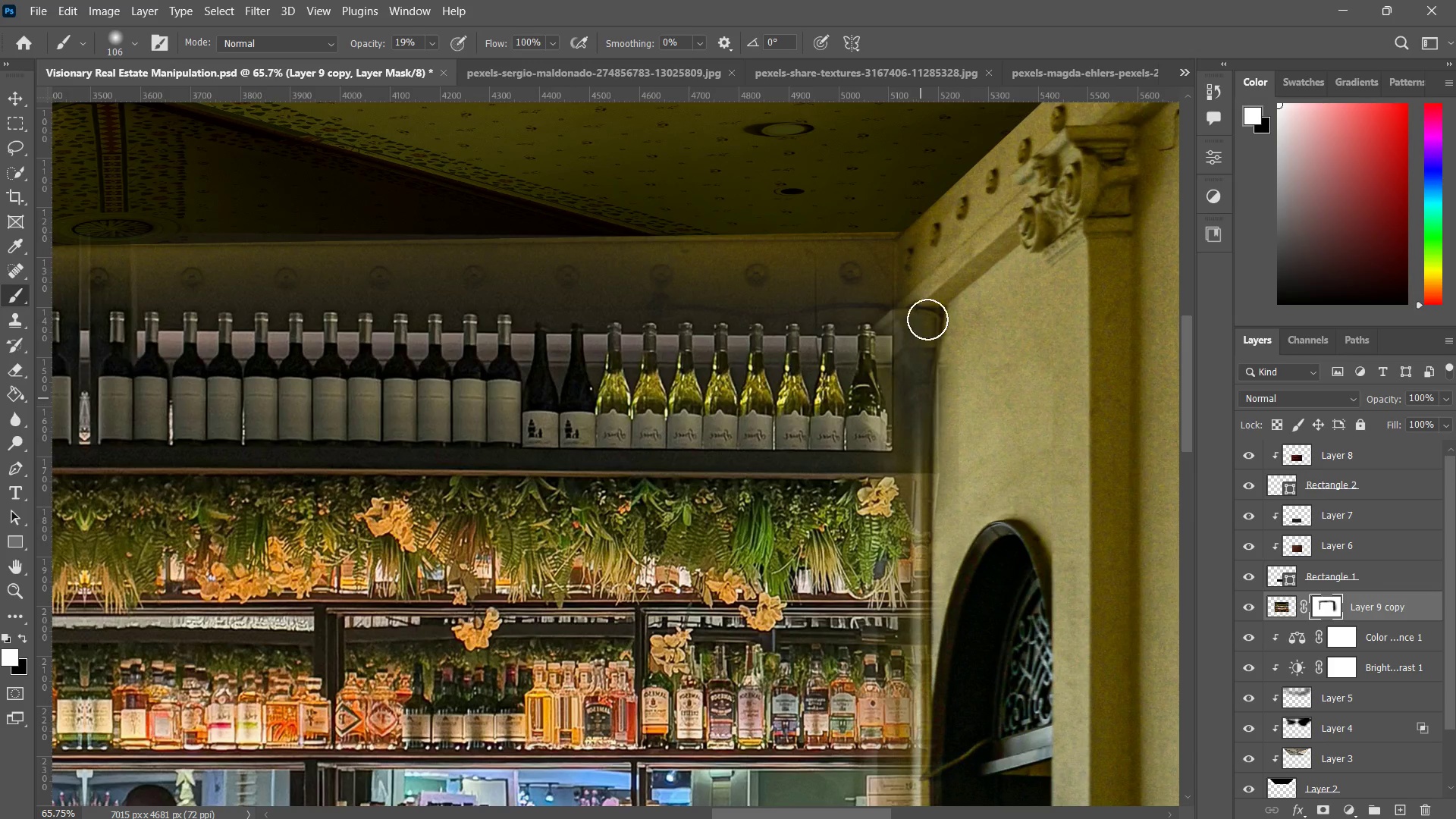 
left_click_drag(start_coordinate=[927, 318], to_coordinate=[928, 414])
 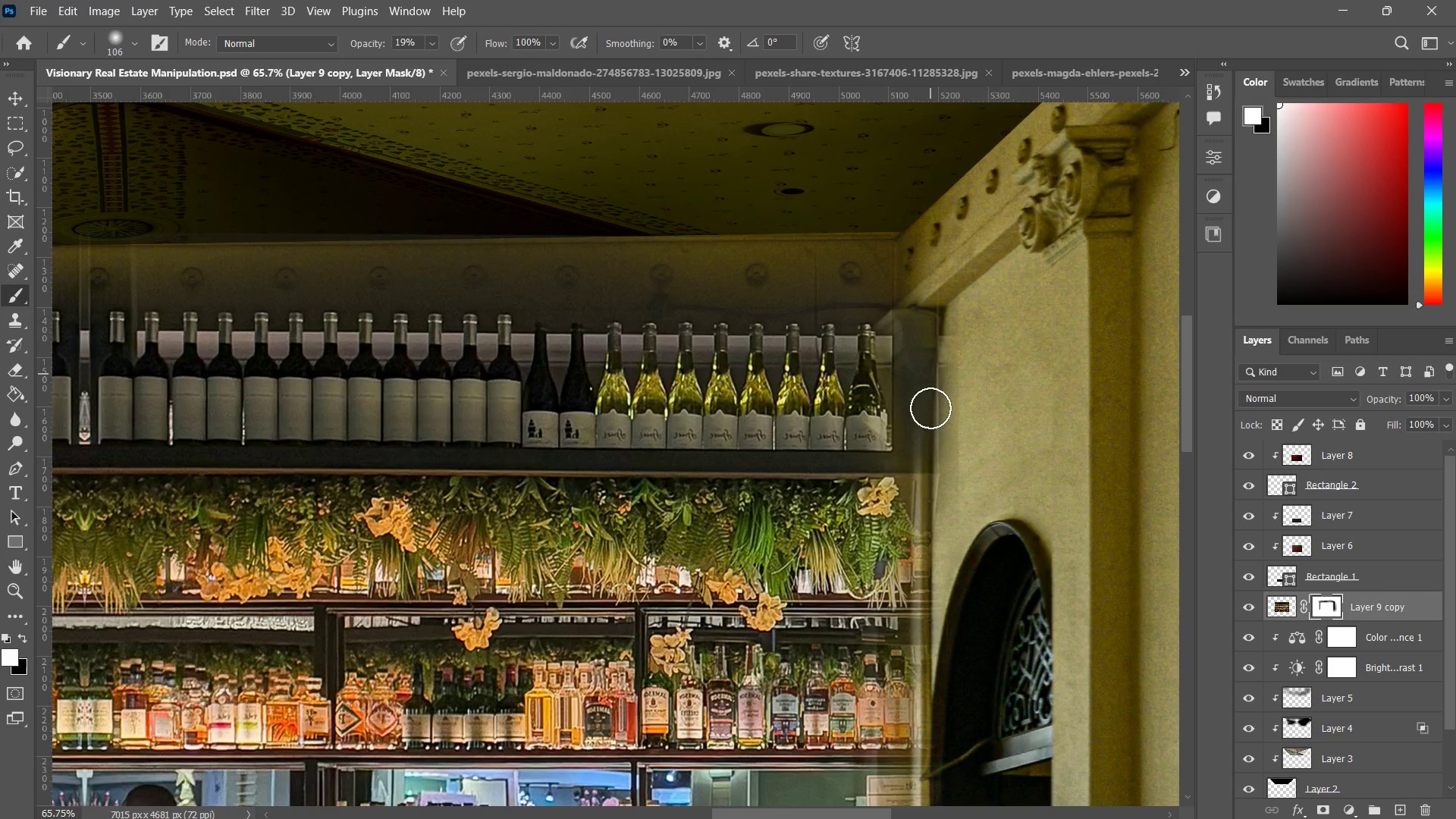 
left_click_drag(start_coordinate=[929, 322], to_coordinate=[930, 407])
 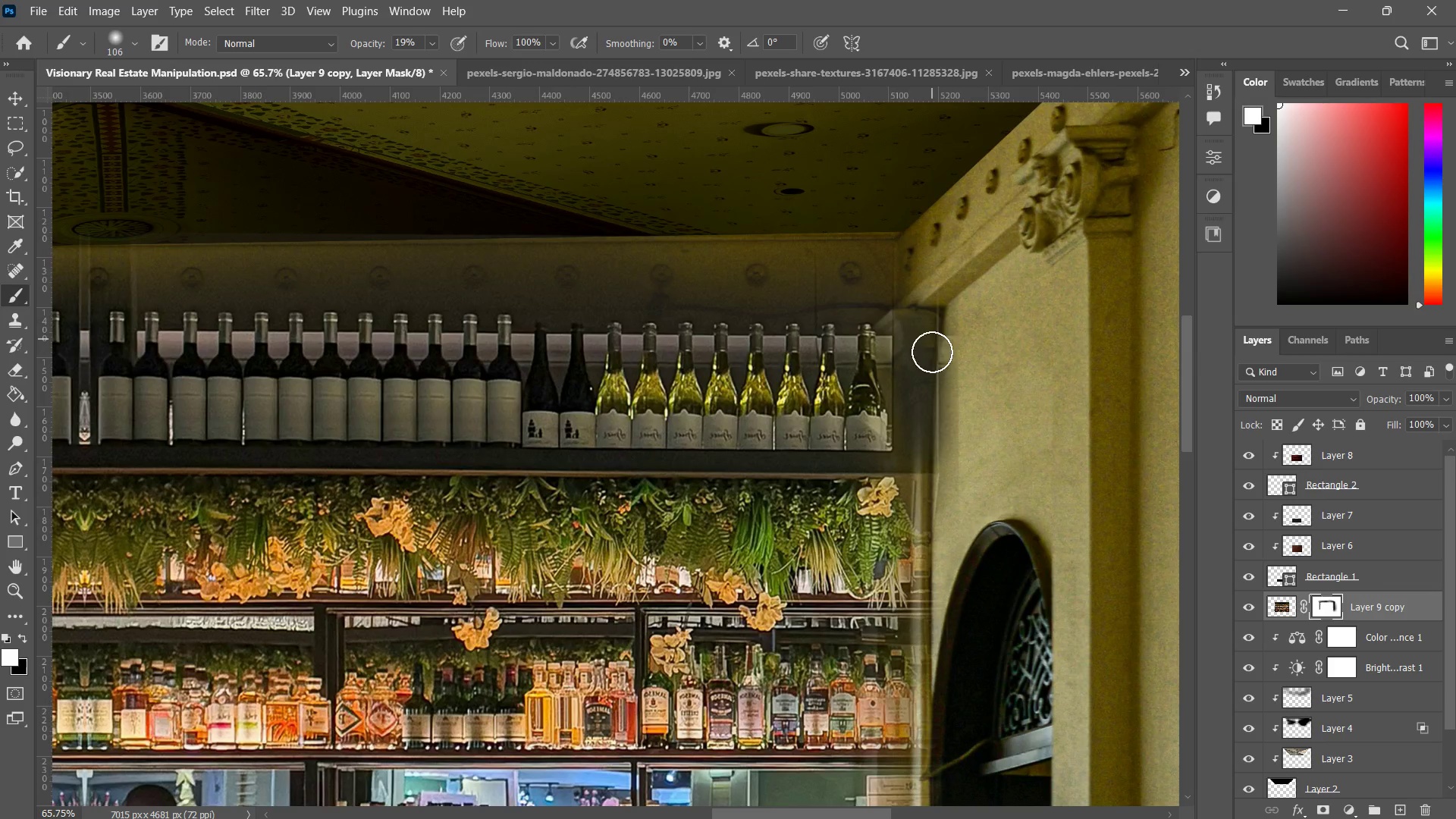 
left_click_drag(start_coordinate=[932, 339], to_coordinate=[932, 422])
 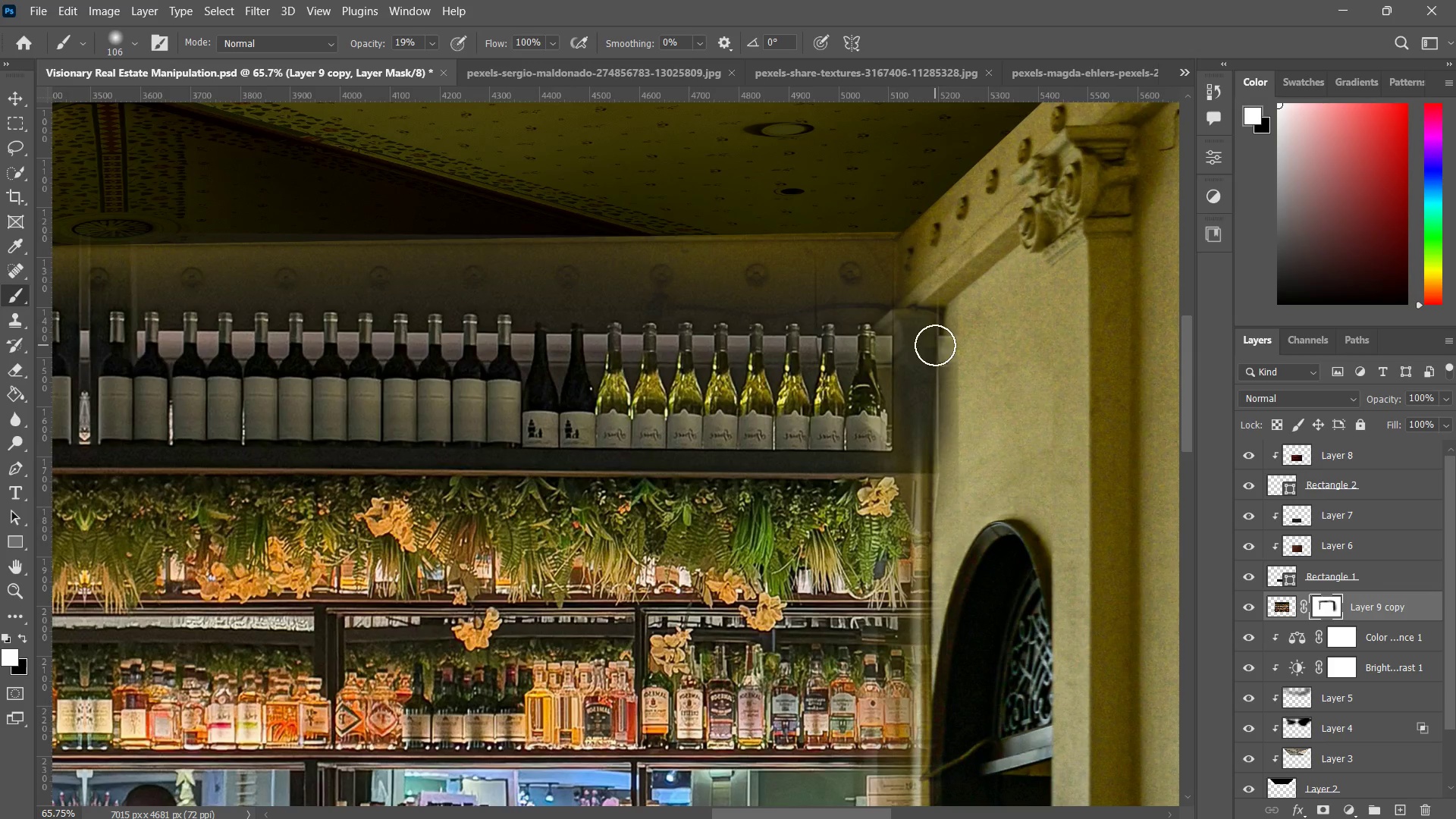 
left_click_drag(start_coordinate=[935, 345], to_coordinate=[937, 400])
 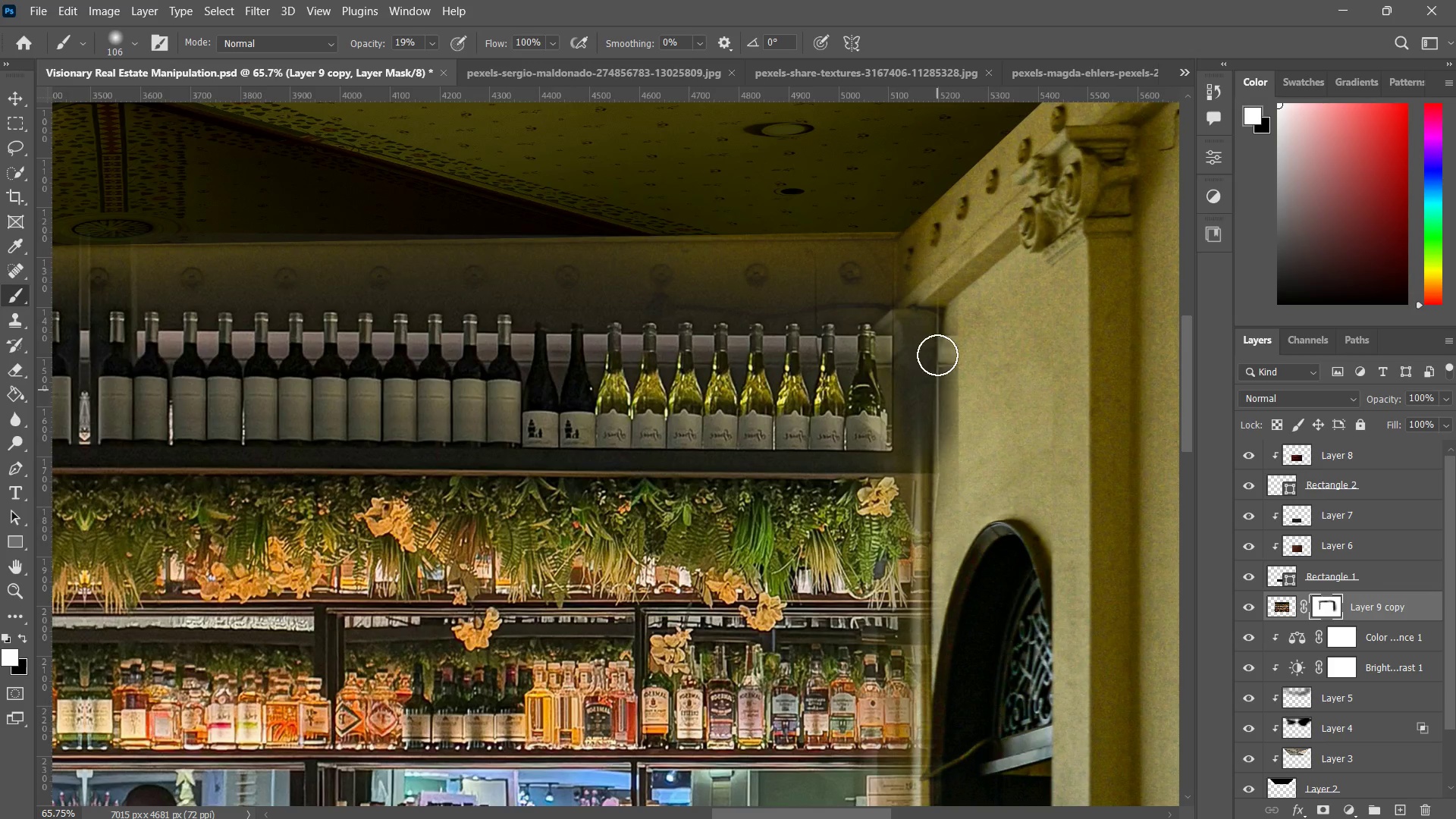 
left_click_drag(start_coordinate=[937, 350], to_coordinate=[937, 397])
 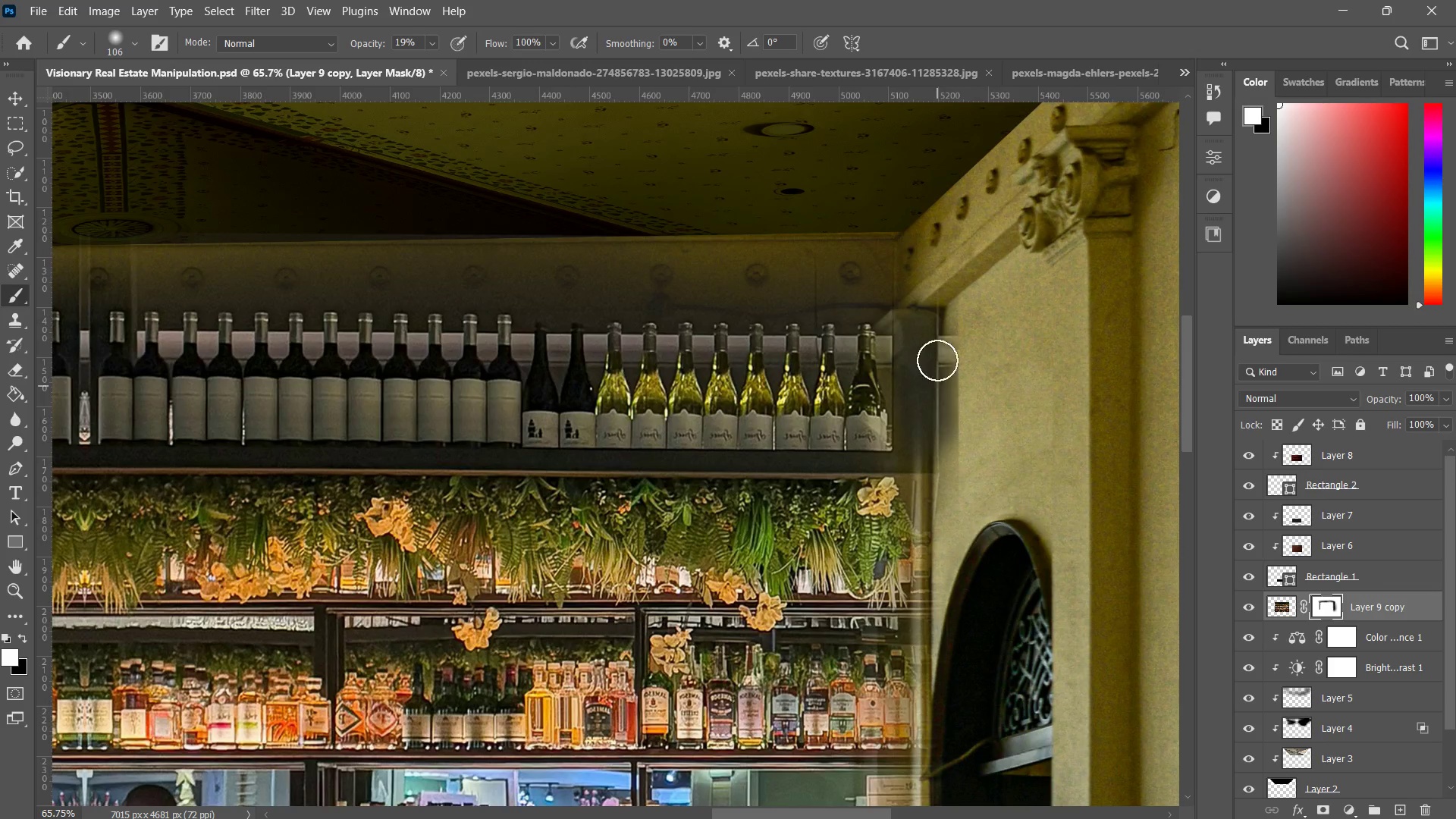 
left_click_drag(start_coordinate=[937, 360], to_coordinate=[934, 429])
 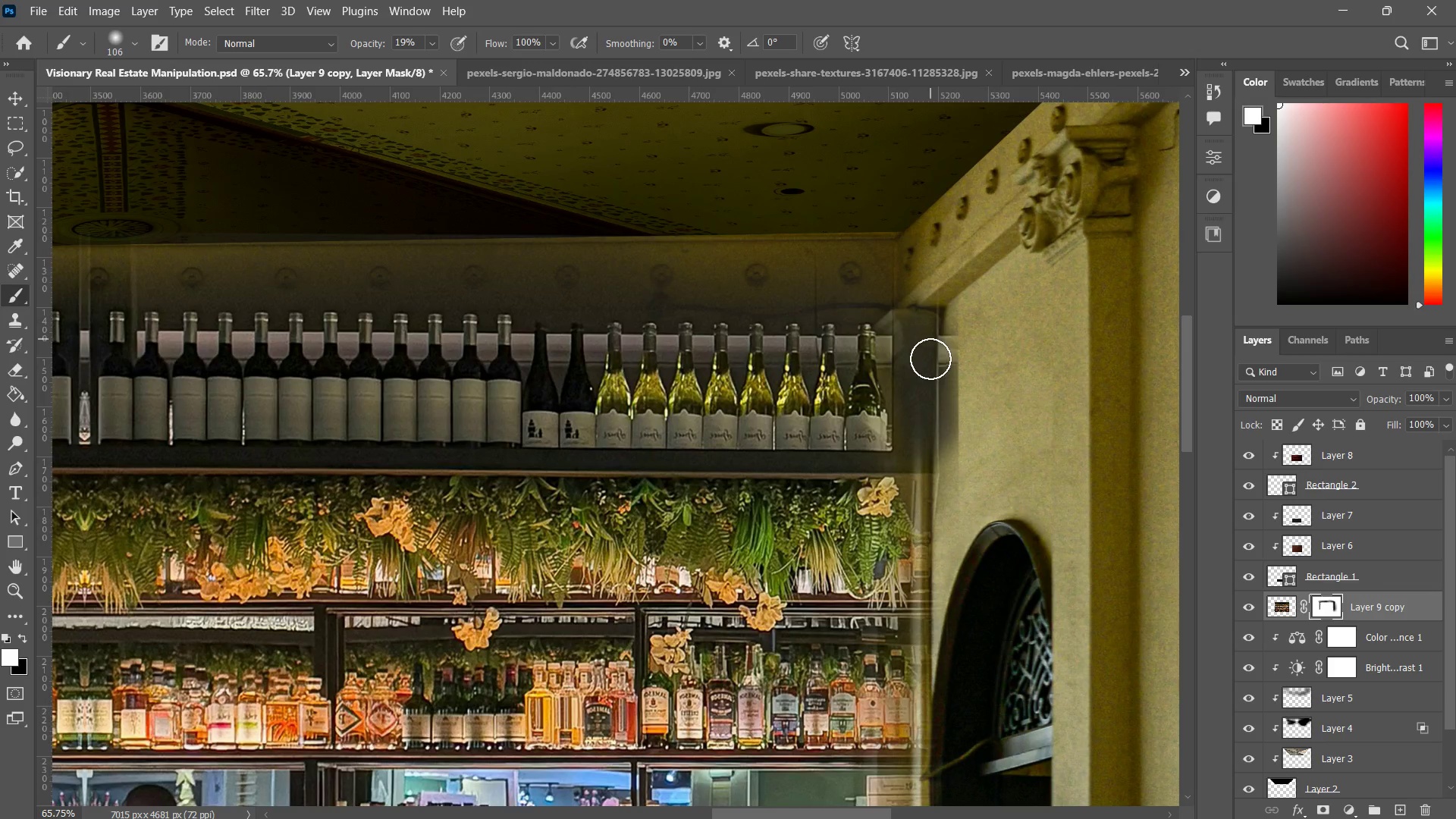 
left_click_drag(start_coordinate=[930, 339], to_coordinate=[929, 413])
 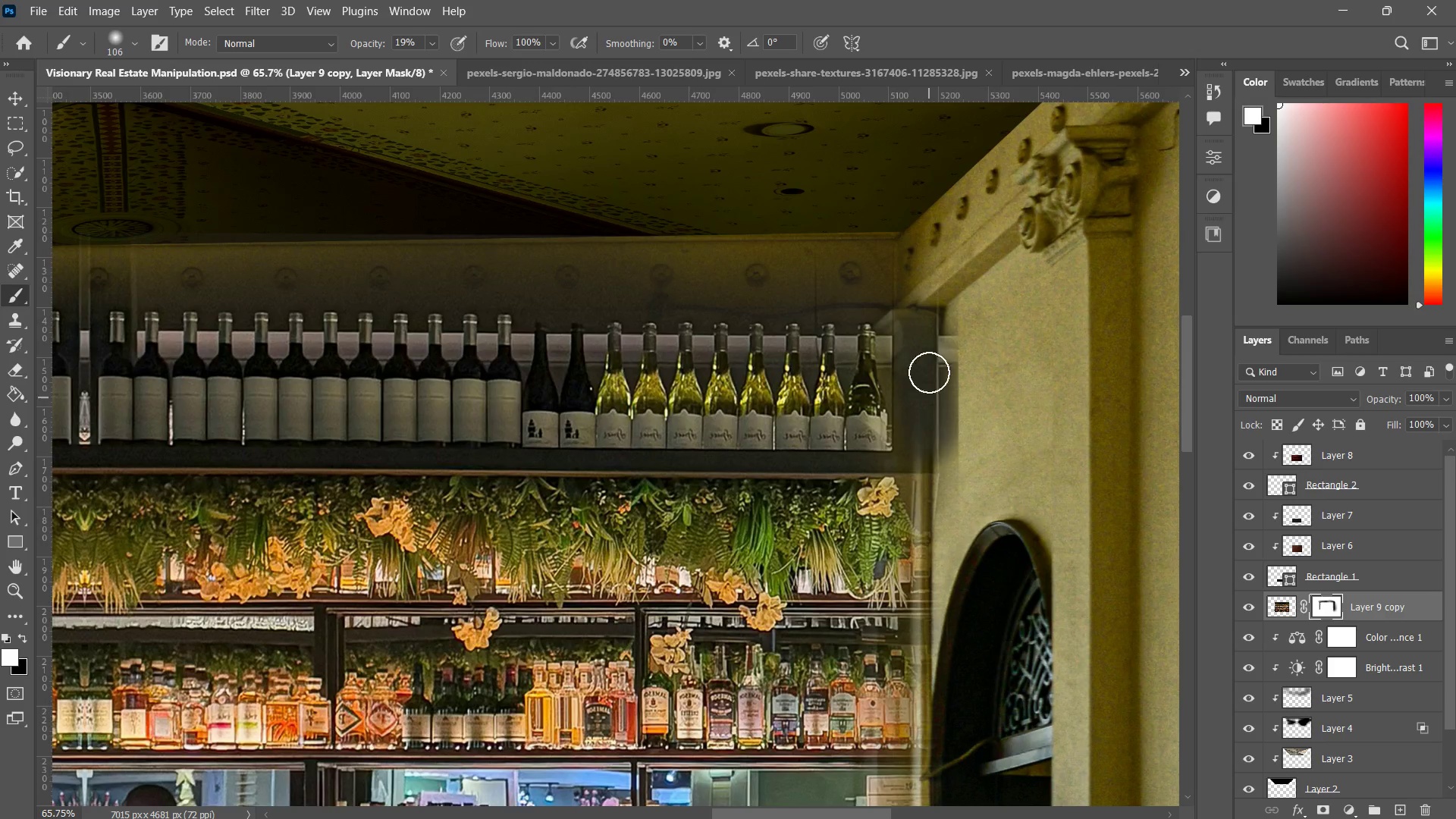 
left_click_drag(start_coordinate=[929, 372], to_coordinate=[929, 424])
 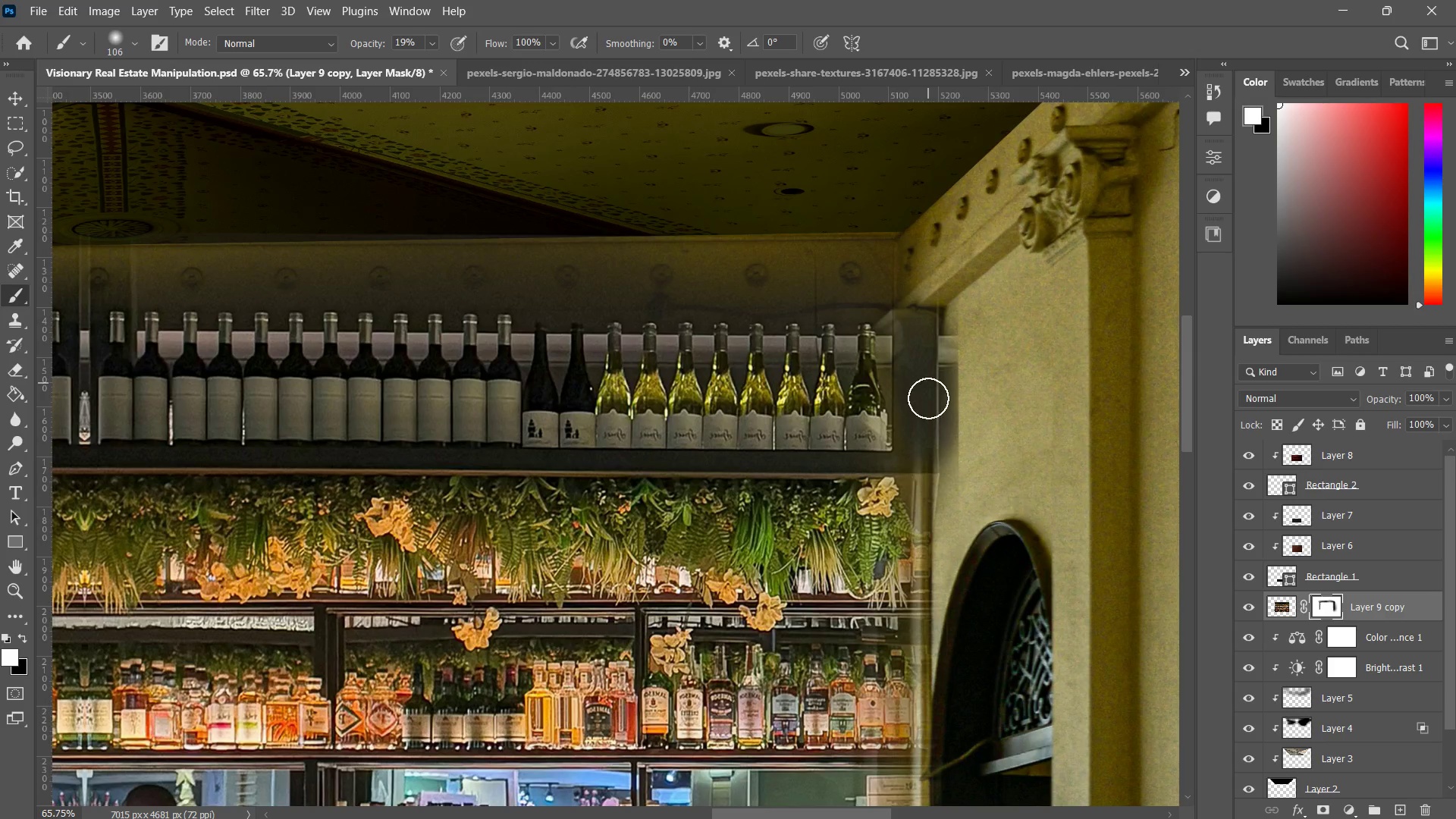 
left_click_drag(start_coordinate=[928, 383], to_coordinate=[928, 453])
 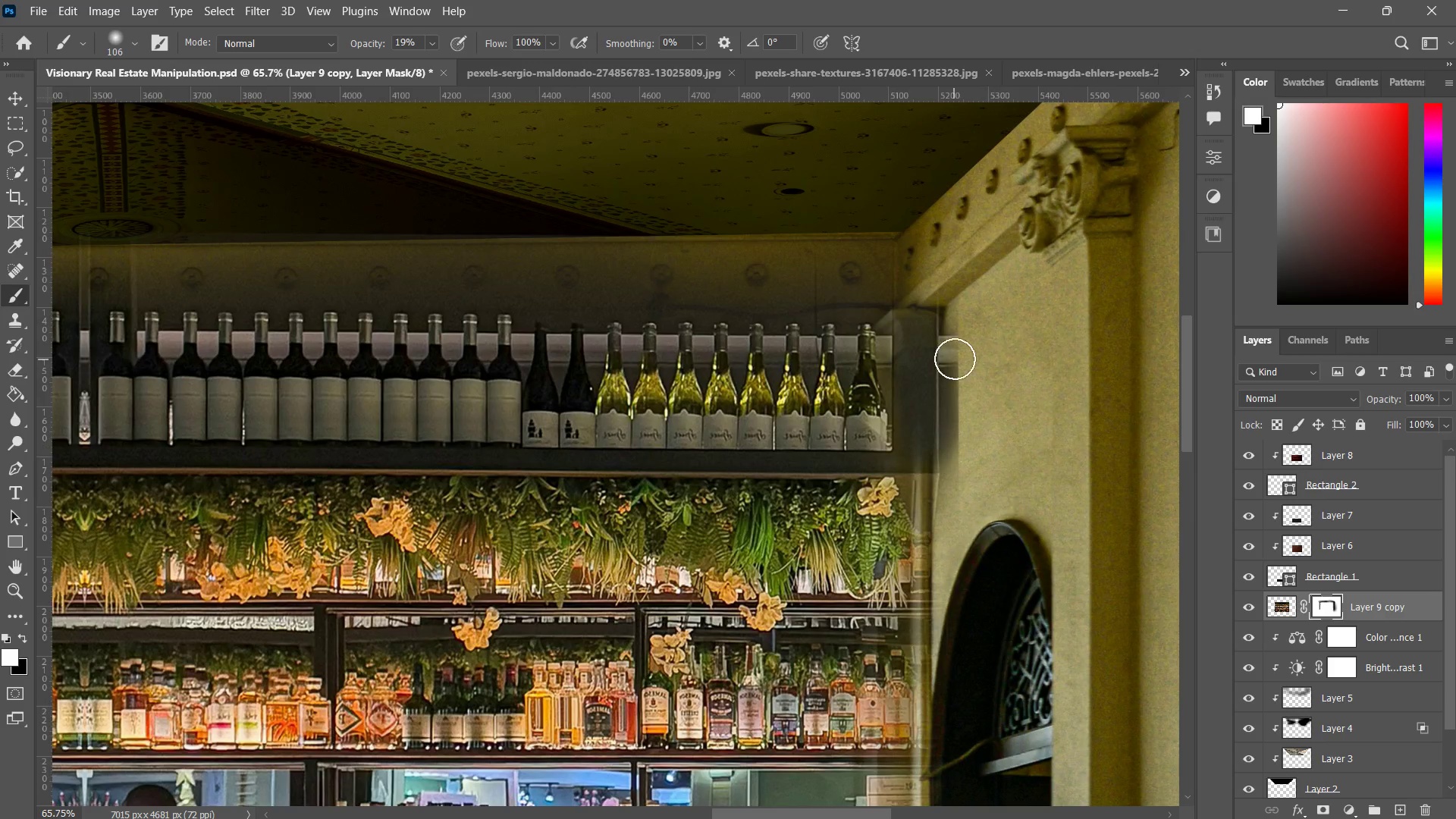 
key(X)
 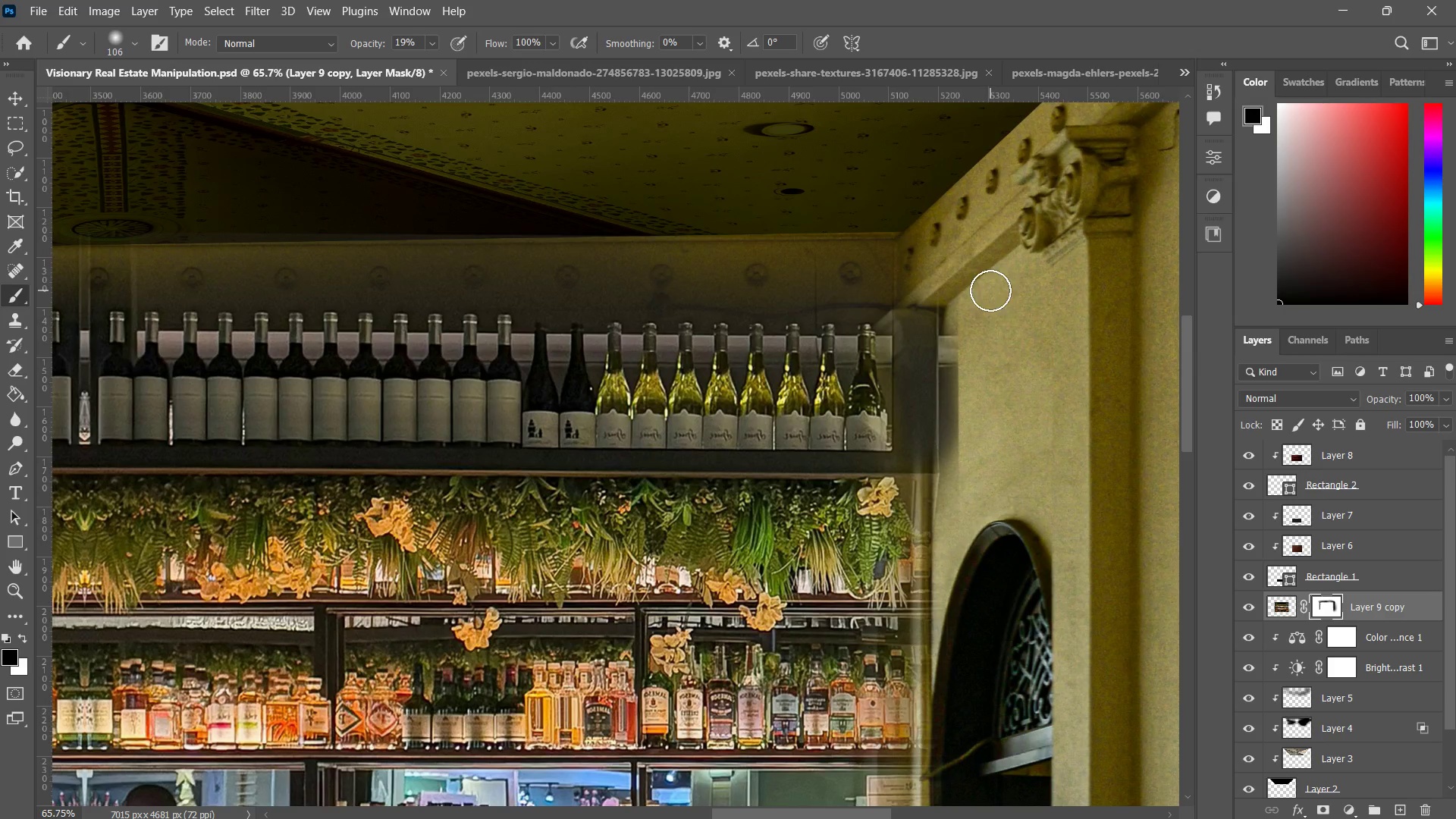 
left_click_drag(start_coordinate=[990, 290], to_coordinate=[980, 349])
 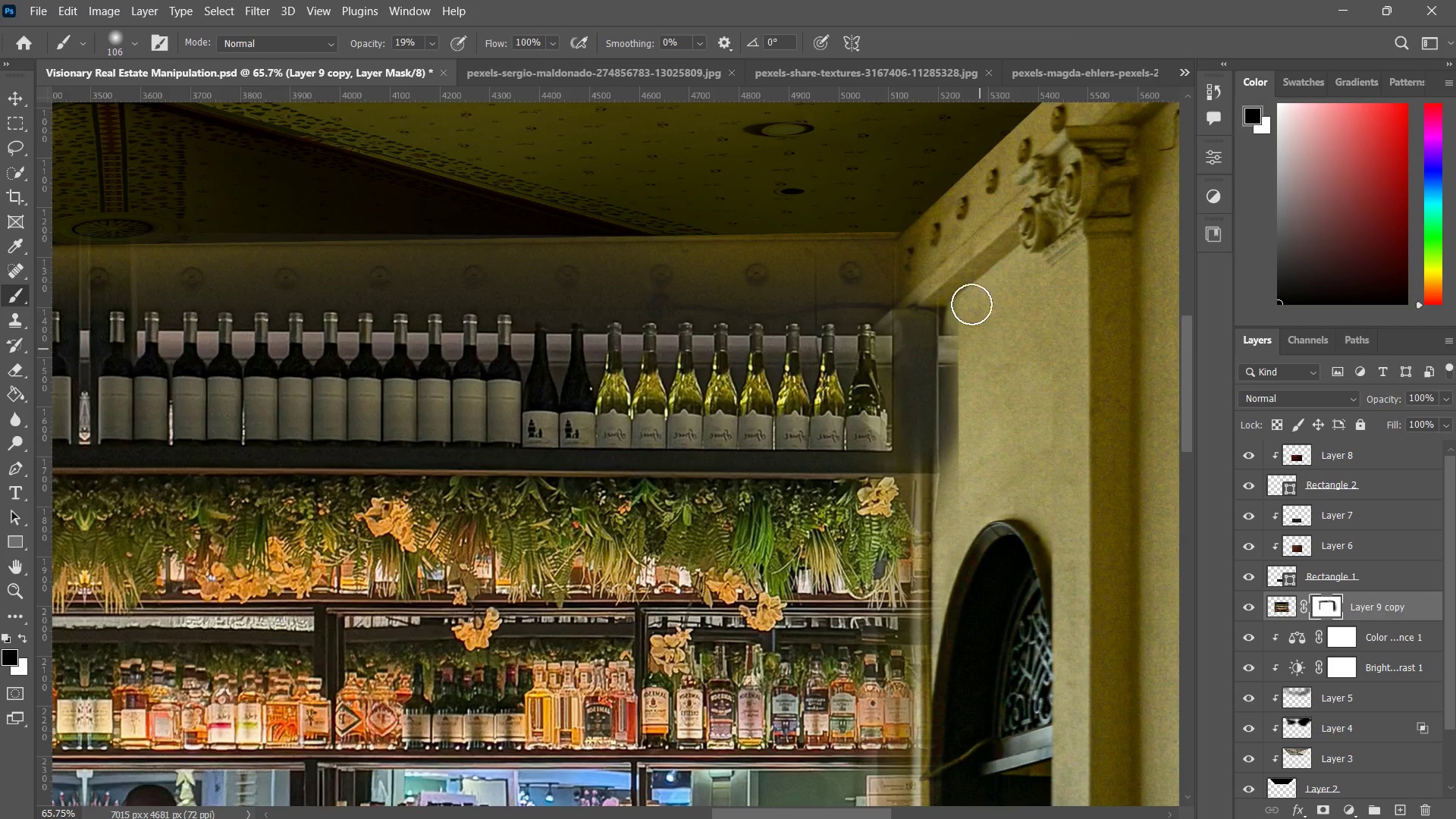 
left_click_drag(start_coordinate=[971, 304], to_coordinate=[967, 341])
 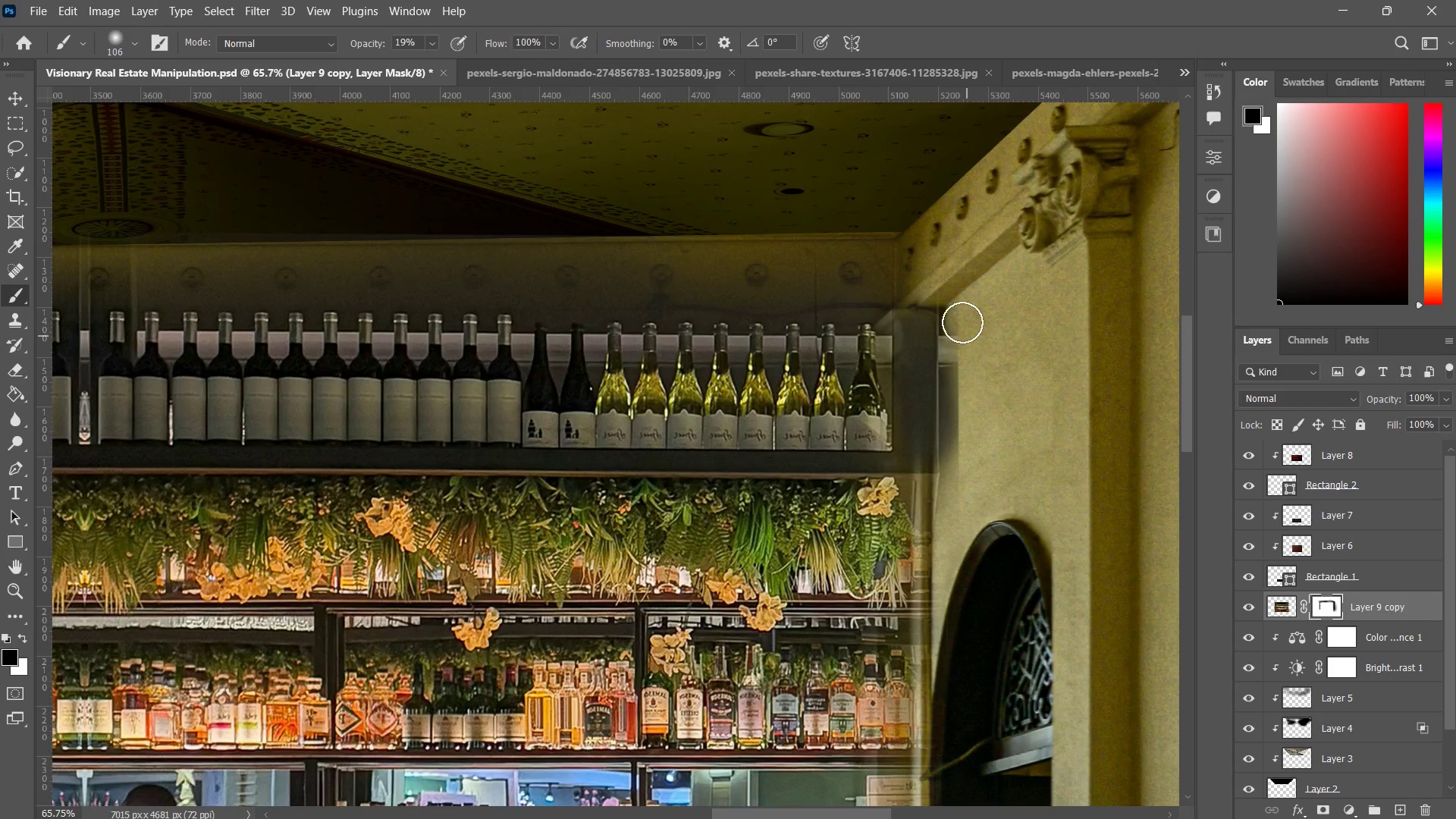 
left_click_drag(start_coordinate=[957, 304], to_coordinate=[959, 372])
 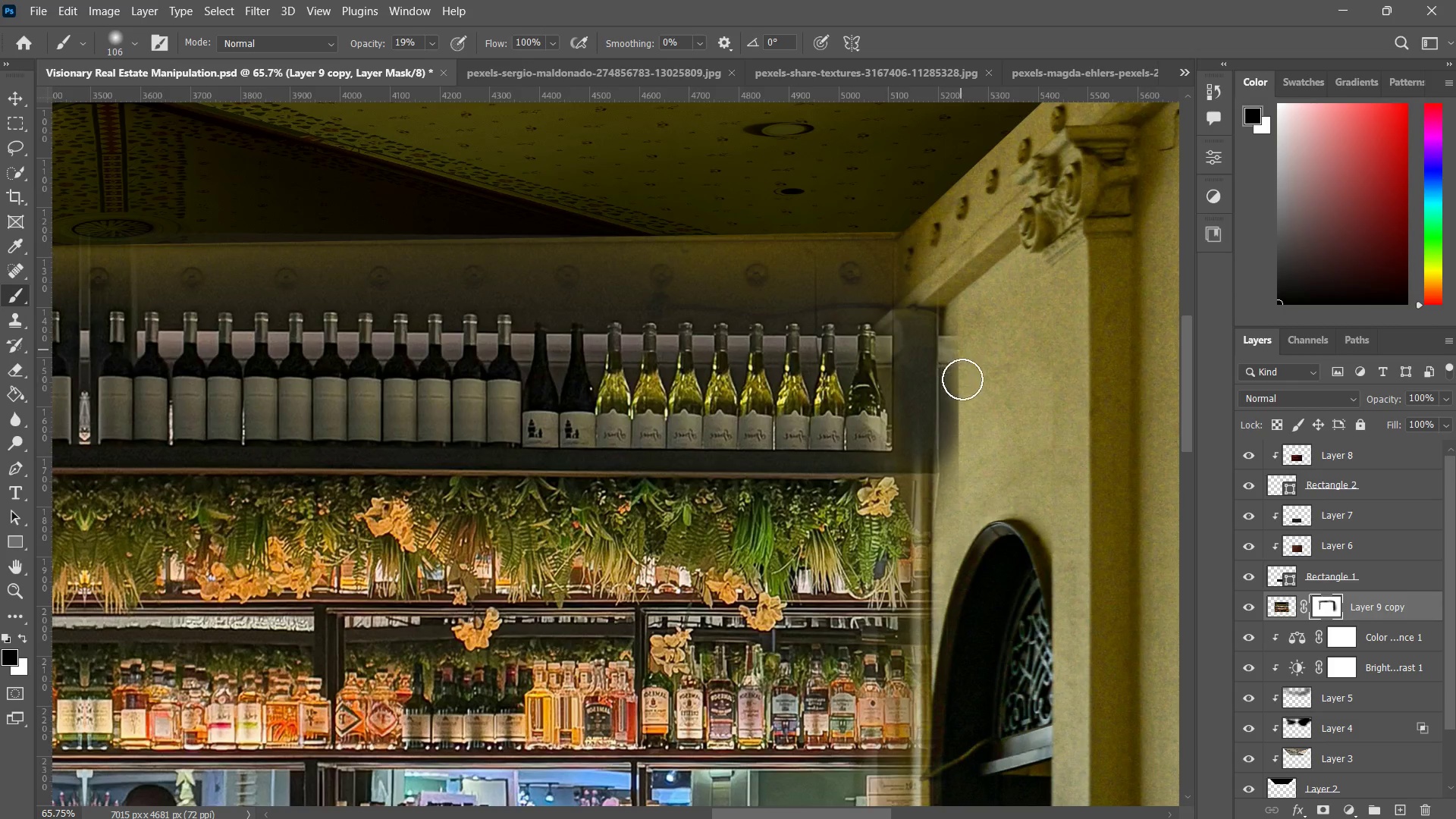 
left_click_drag(start_coordinate=[959, 321], to_coordinate=[962, 365])
 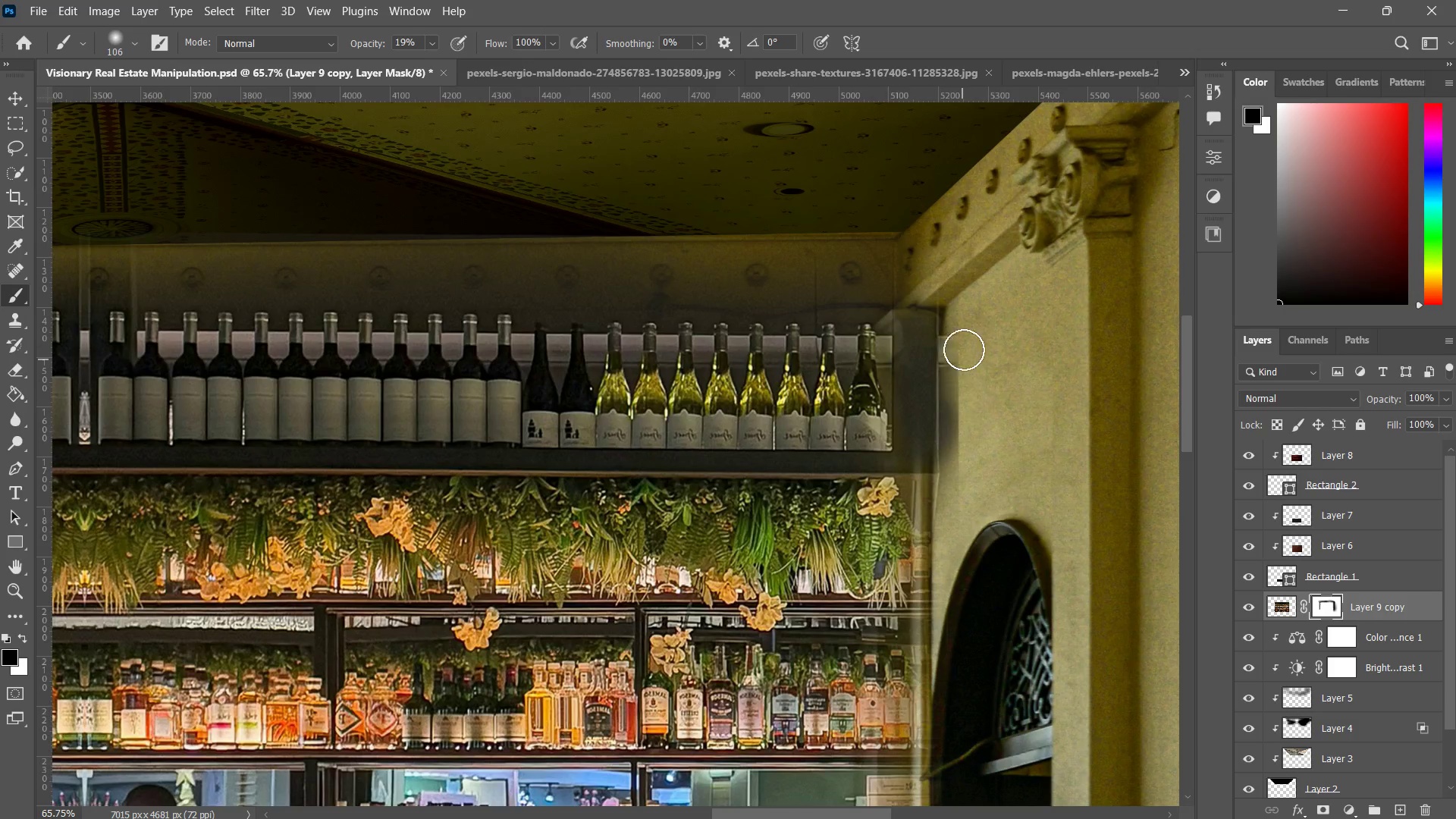 
left_click_drag(start_coordinate=[962, 328], to_coordinate=[965, 381])
 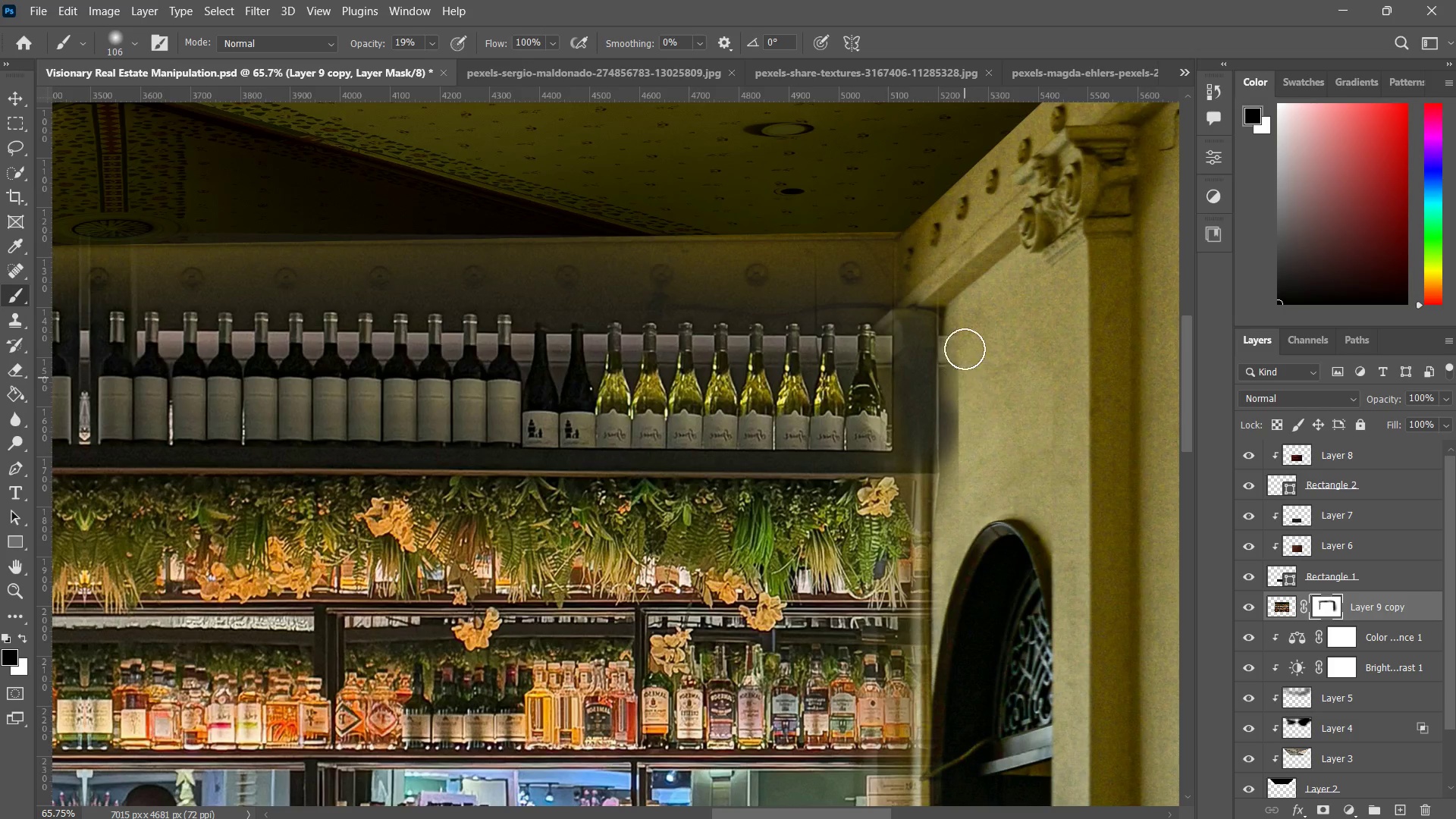 
left_click_drag(start_coordinate=[965, 349], to_coordinate=[963, 402])
 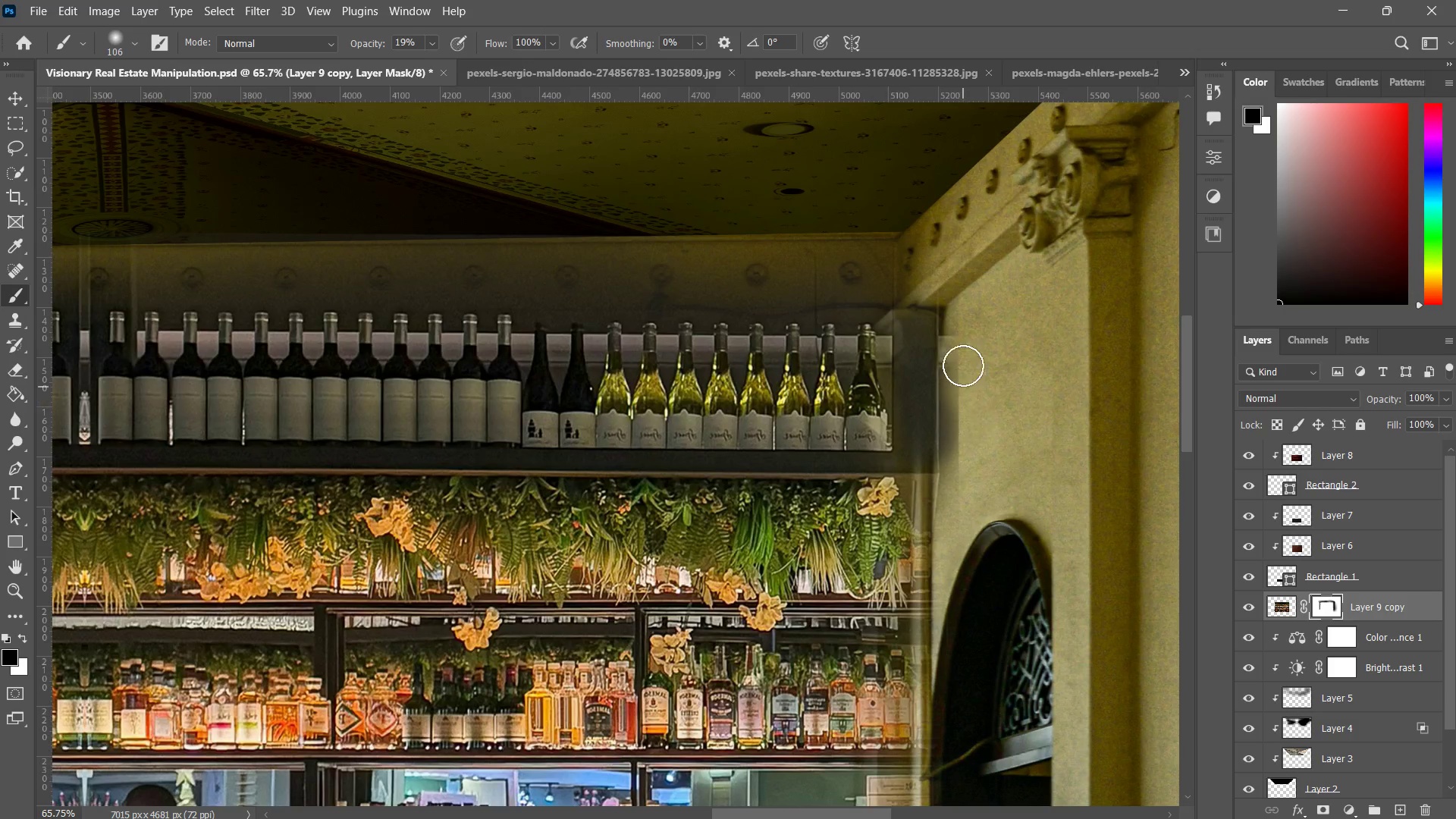 
left_click_drag(start_coordinate=[963, 365], to_coordinate=[965, 419])
 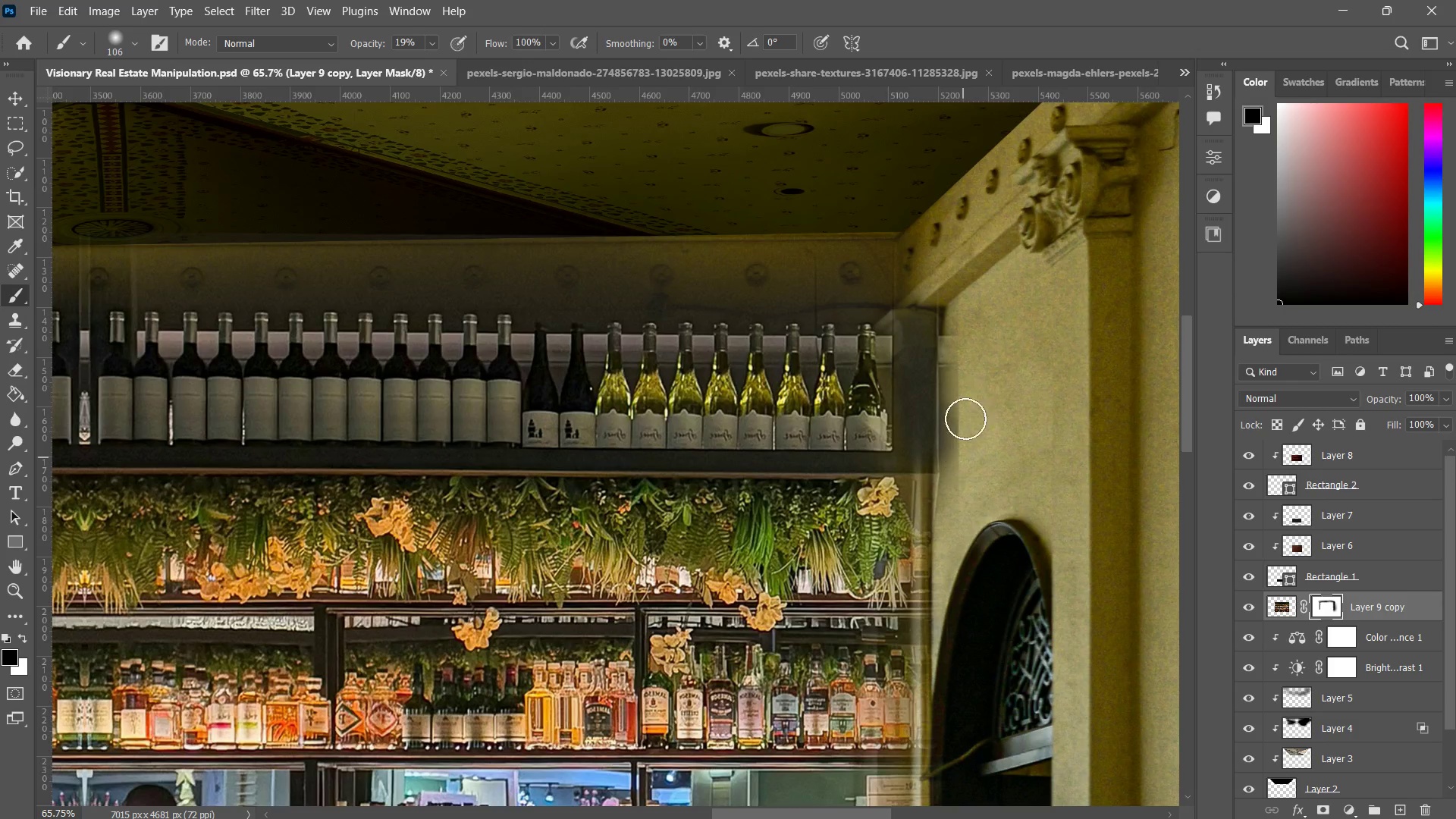 
left_click_drag(start_coordinate=[971, 393], to_coordinate=[969, 441])
 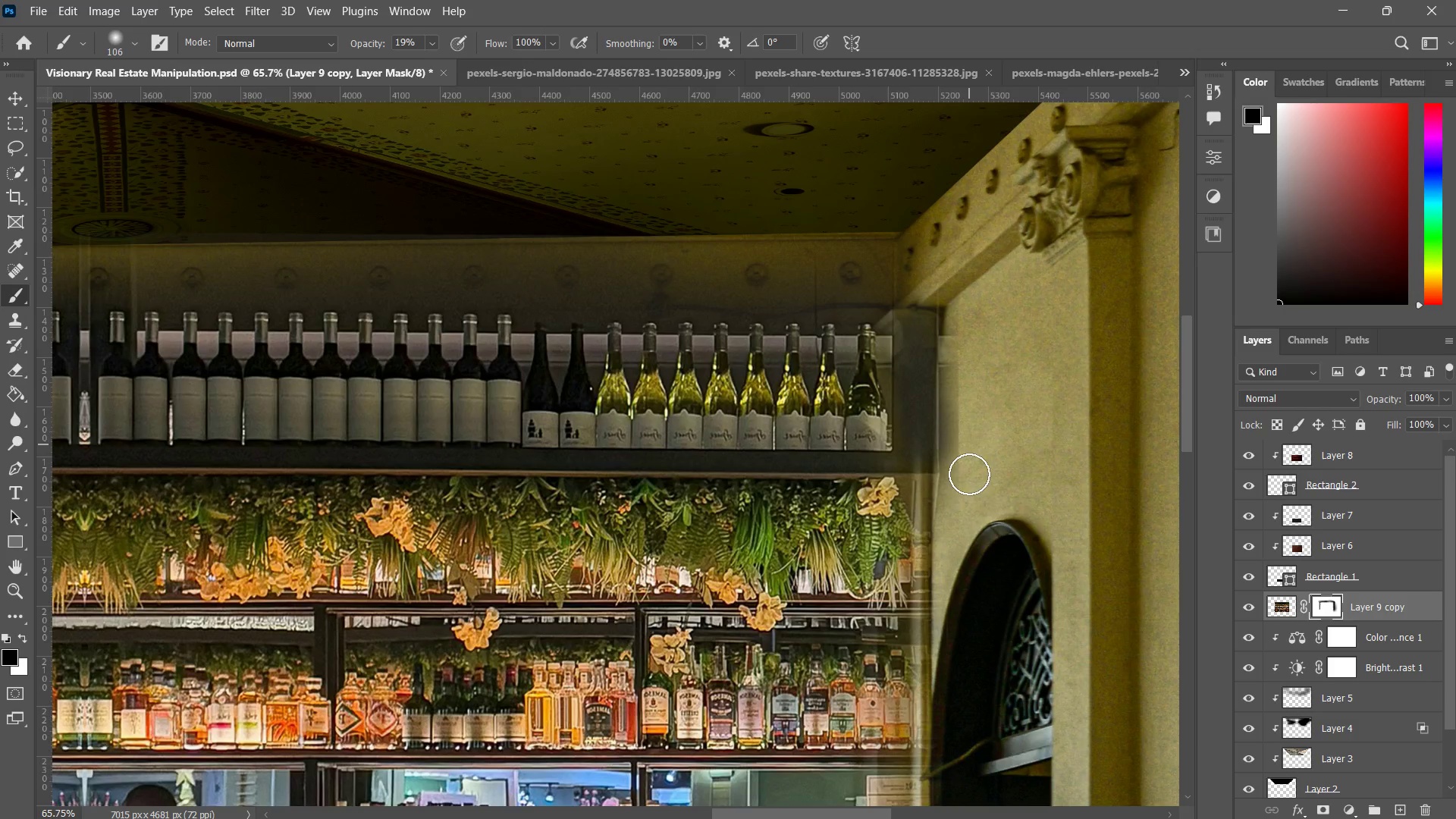 
left_click_drag(start_coordinate=[969, 414], to_coordinate=[966, 447])
 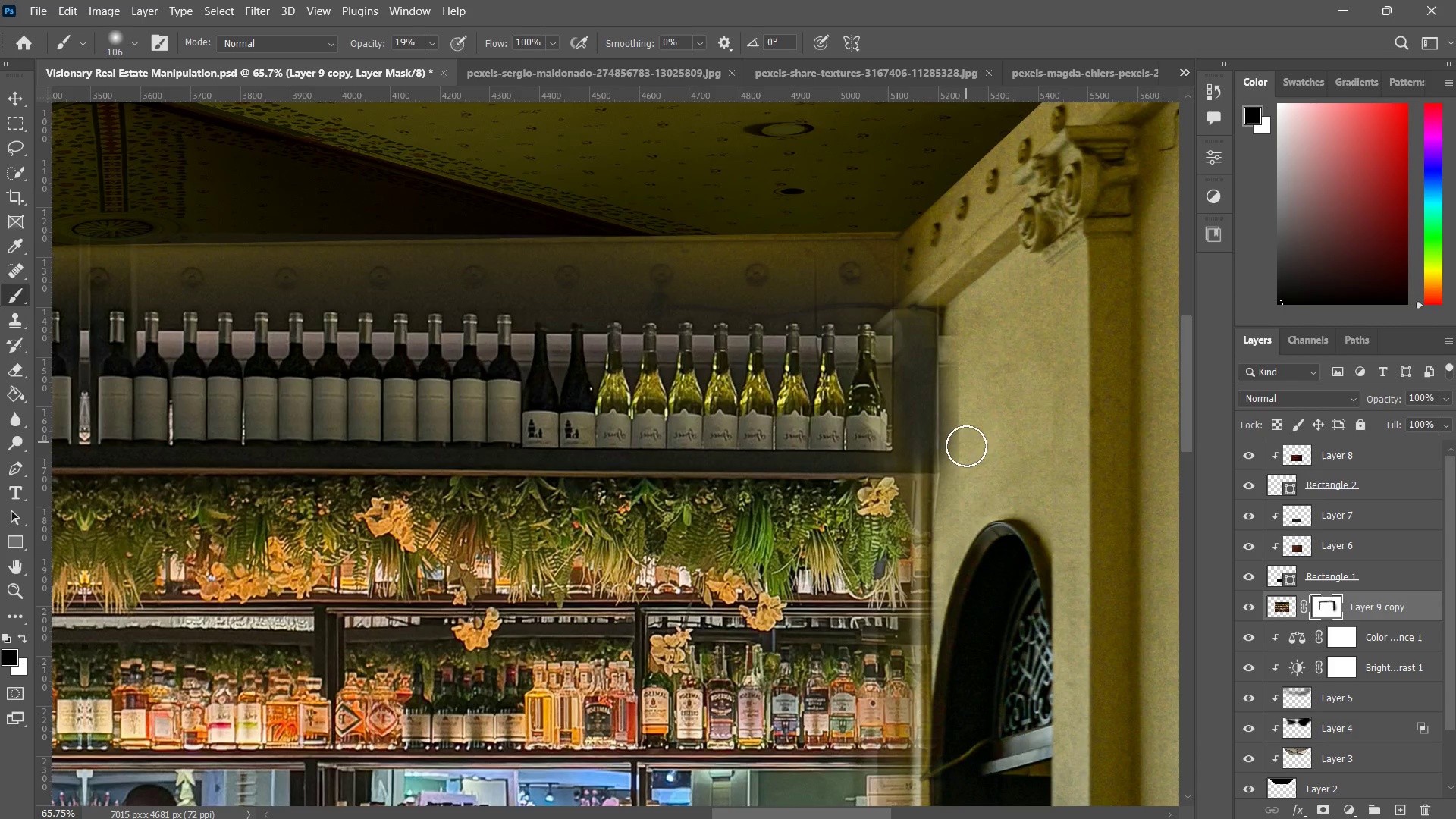 
left_click_drag(start_coordinate=[966, 423], to_coordinate=[965, 458])
 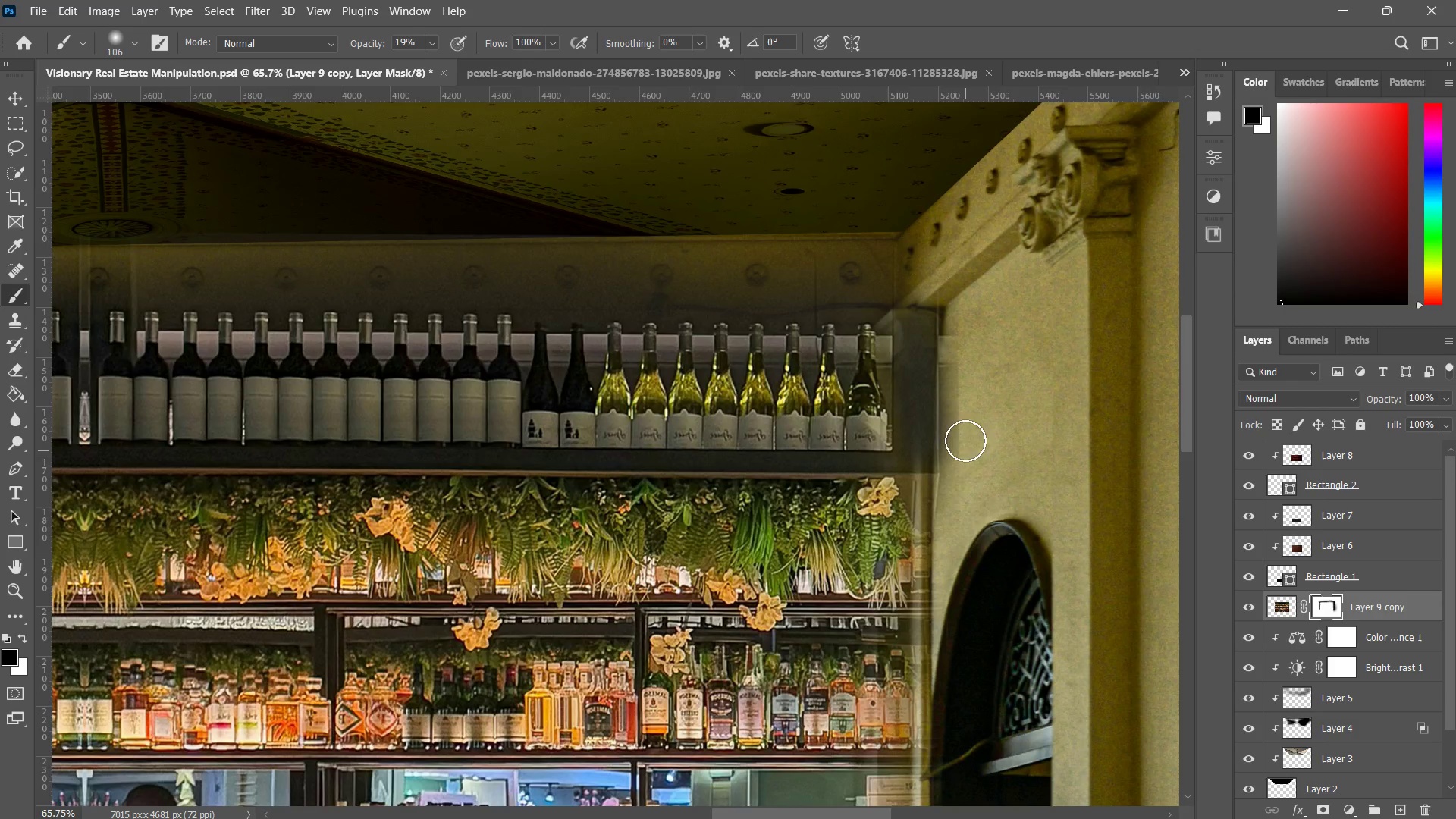 
left_click_drag(start_coordinate=[965, 435], to_coordinate=[965, 503])
 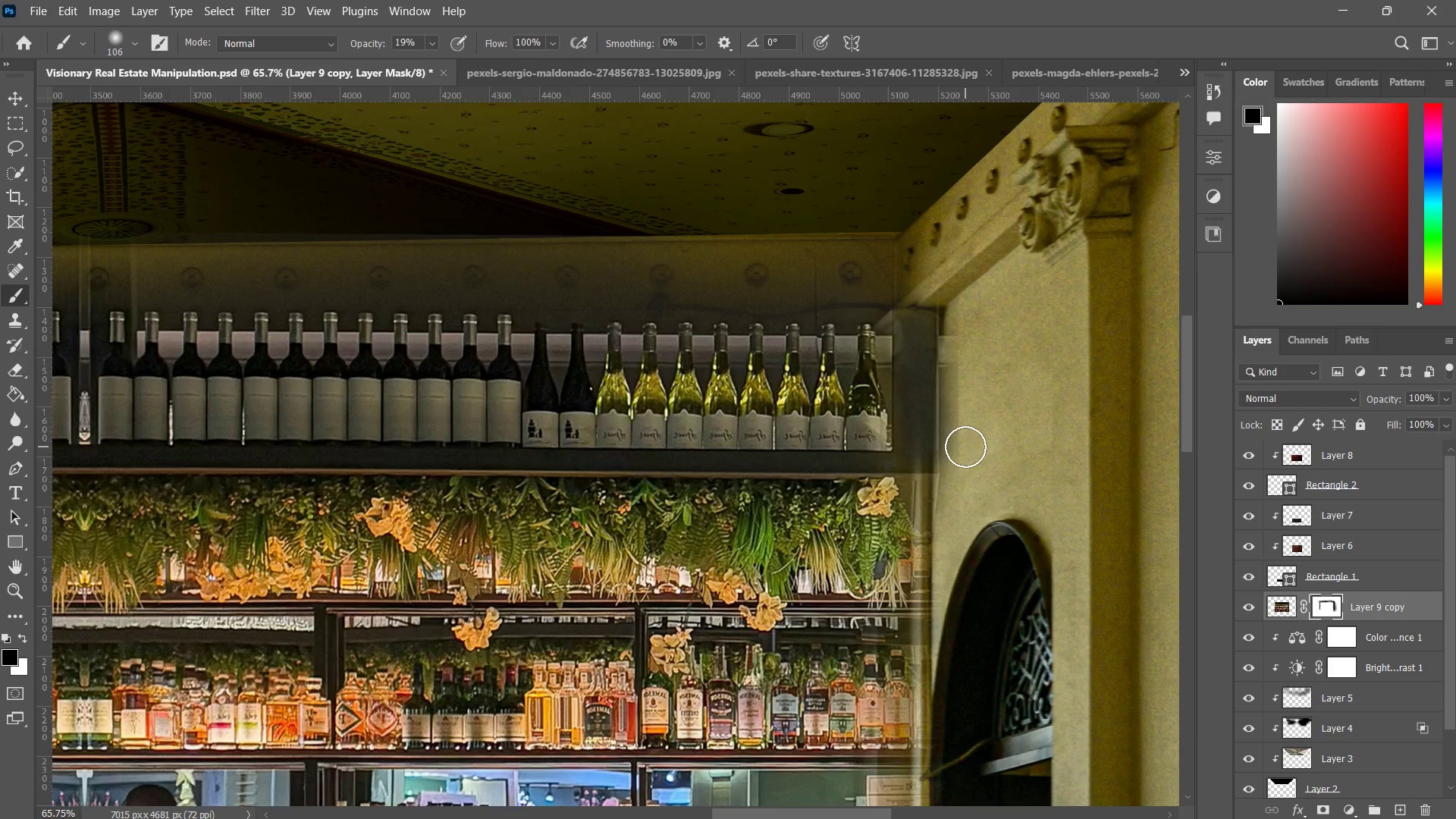 
left_click_drag(start_coordinate=[965, 447], to_coordinate=[966, 506])
 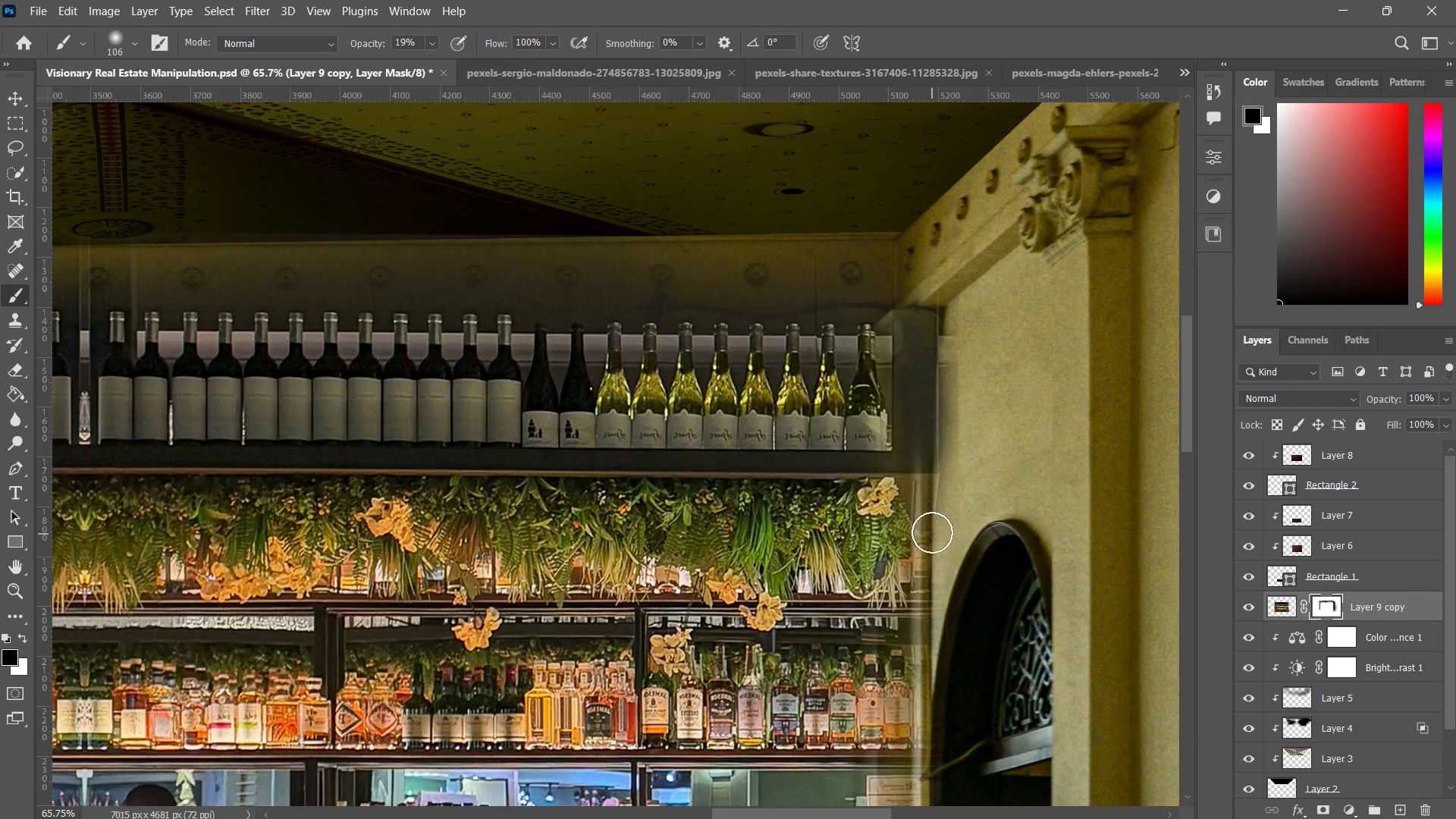 
type(xx)
 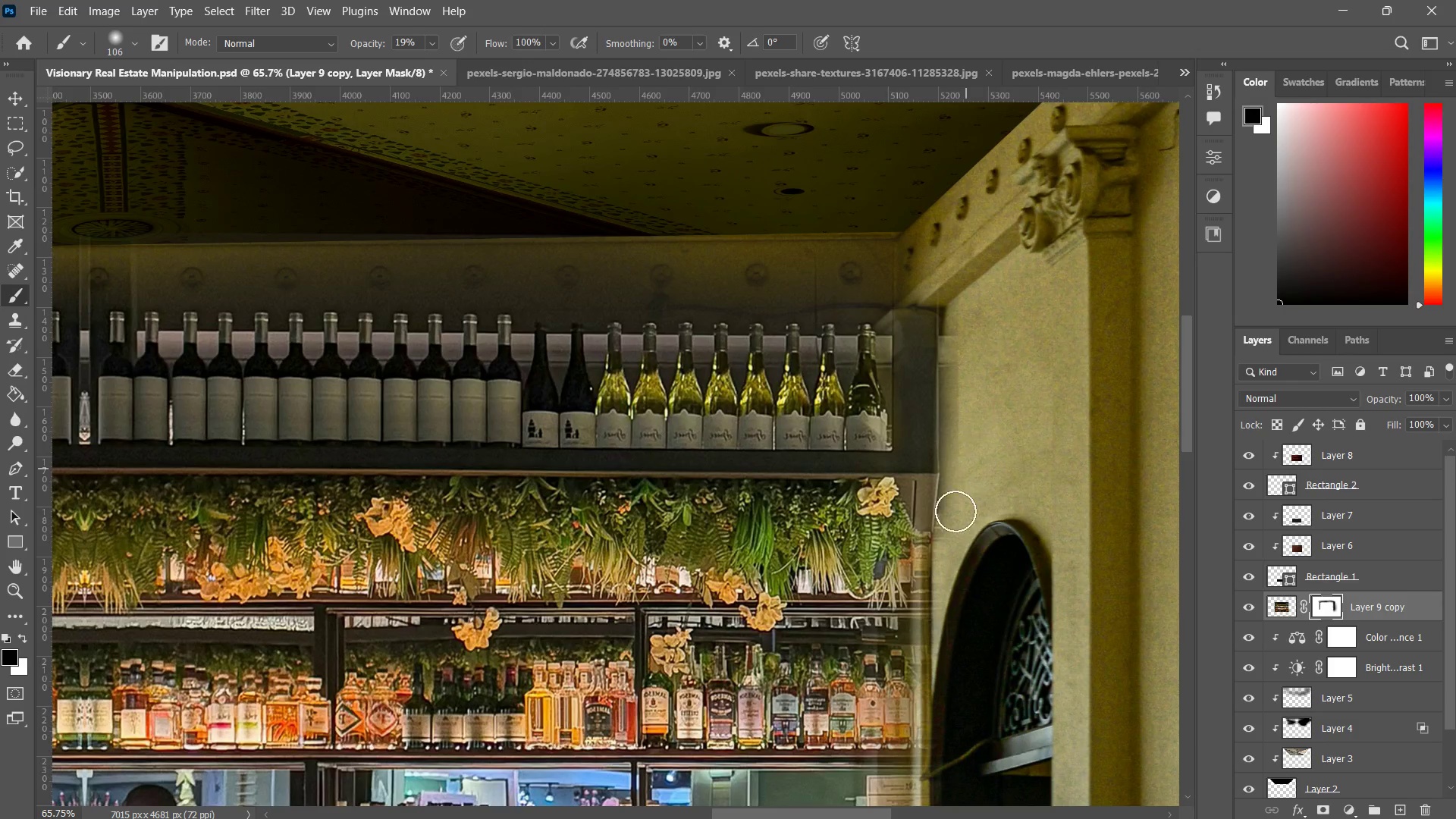 
left_click_drag(start_coordinate=[921, 488], to_coordinate=[924, 539])
 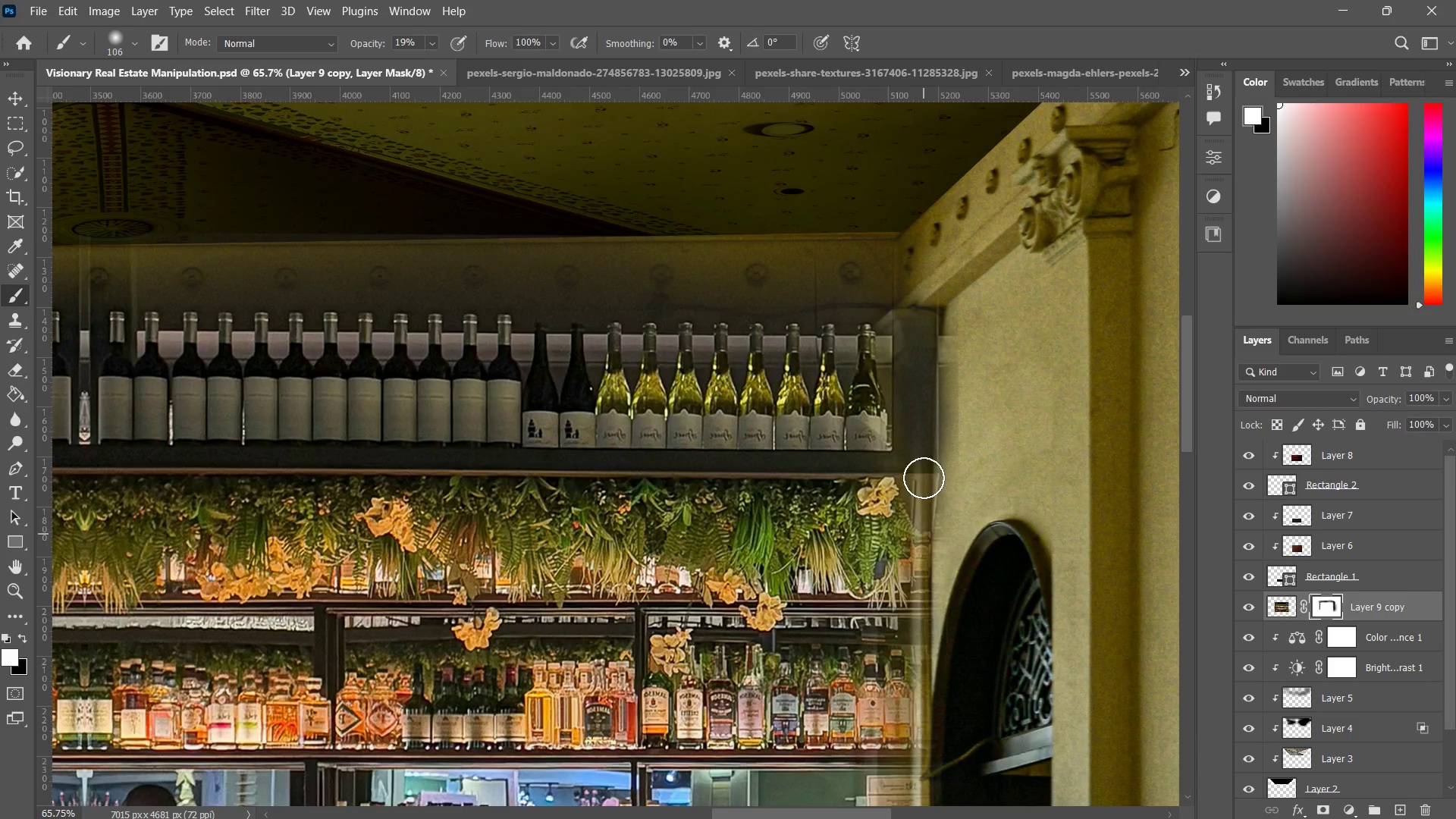 
left_click_drag(start_coordinate=[924, 478], to_coordinate=[923, 522])
 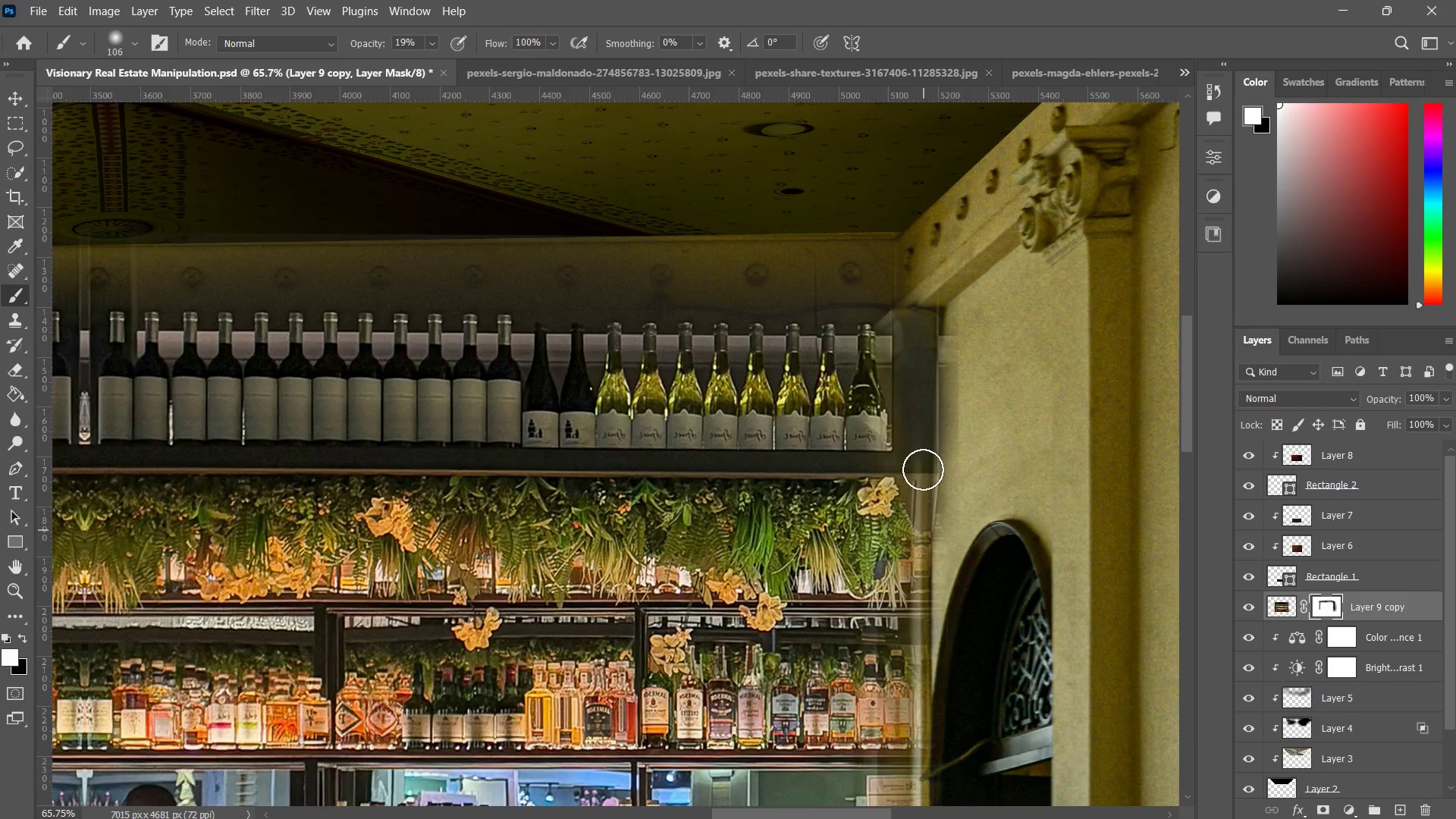 
left_click_drag(start_coordinate=[923, 463], to_coordinate=[910, 485])
 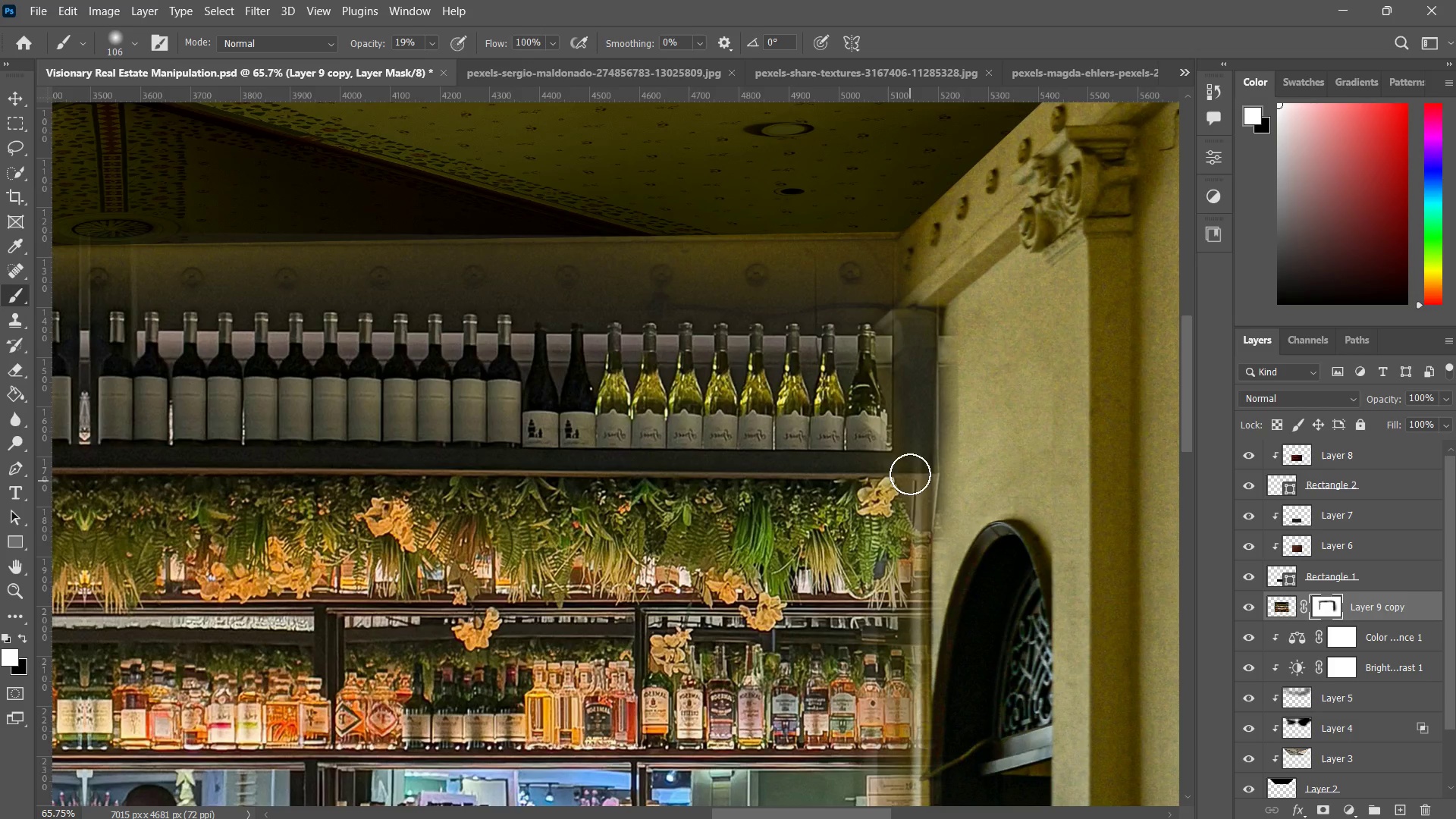 
left_click_drag(start_coordinate=[910, 466], to_coordinate=[908, 482])
 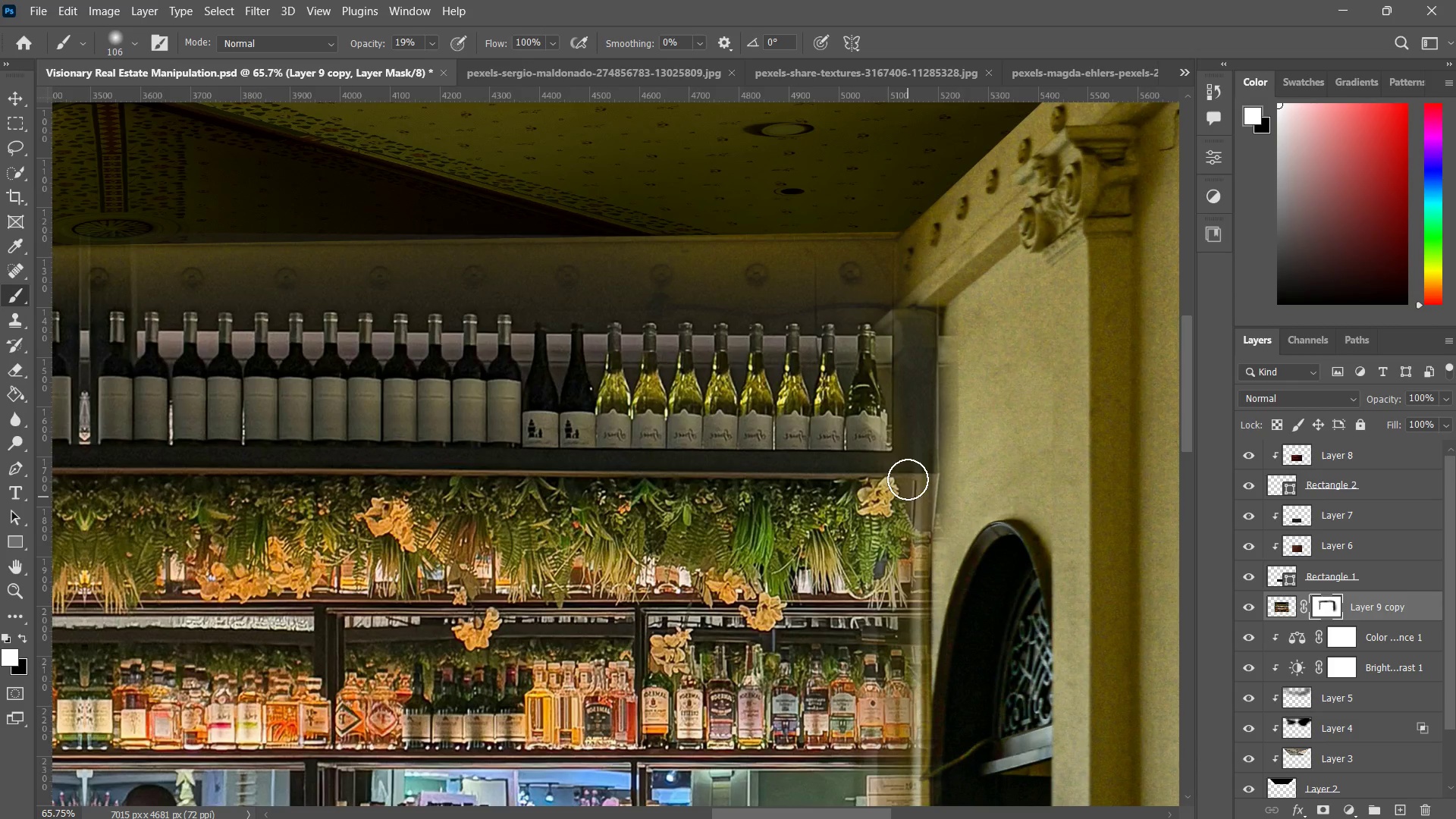 
left_click_drag(start_coordinate=[908, 465], to_coordinate=[902, 514])
 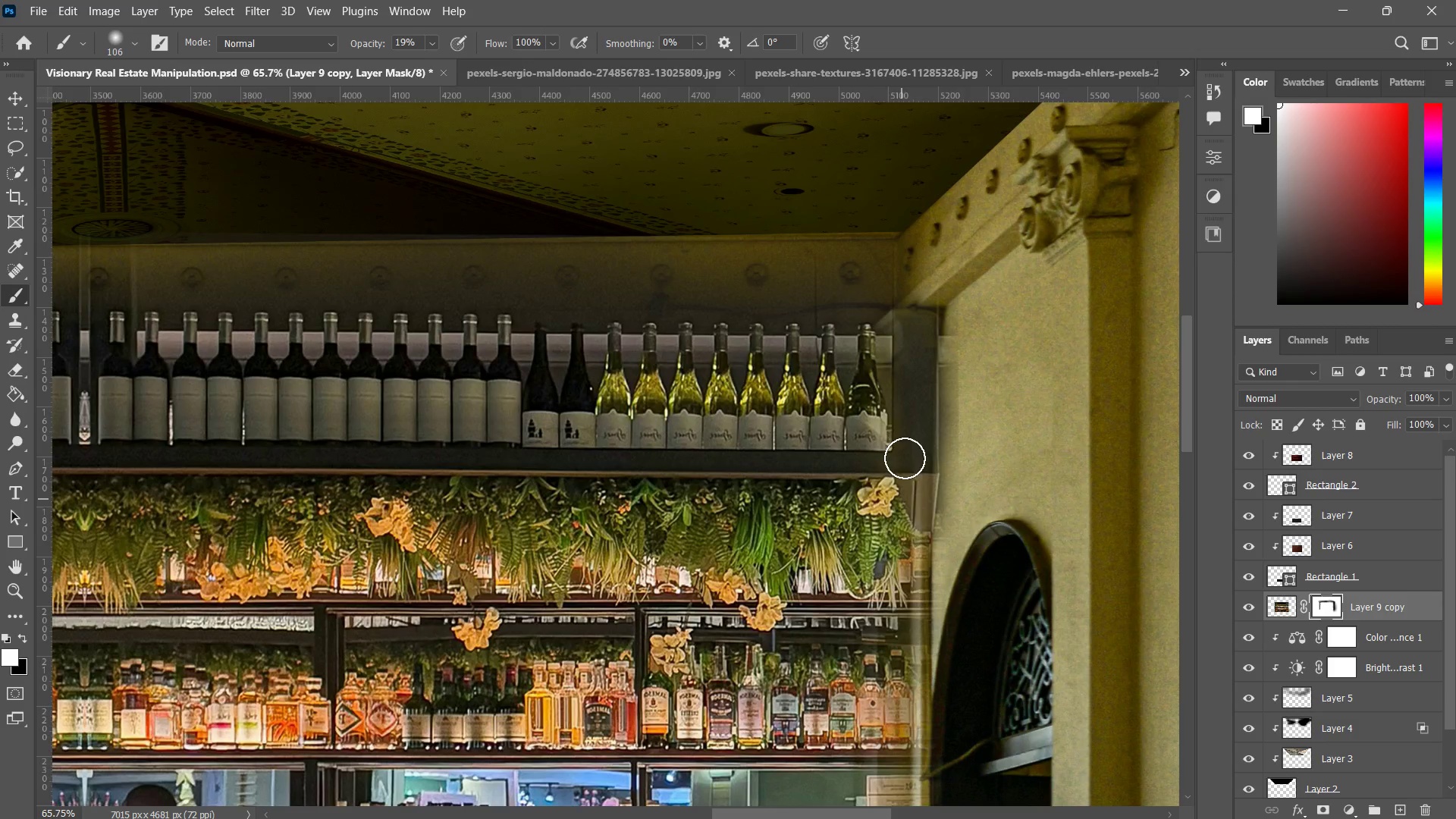 
left_click_drag(start_coordinate=[905, 457], to_coordinate=[908, 487])
 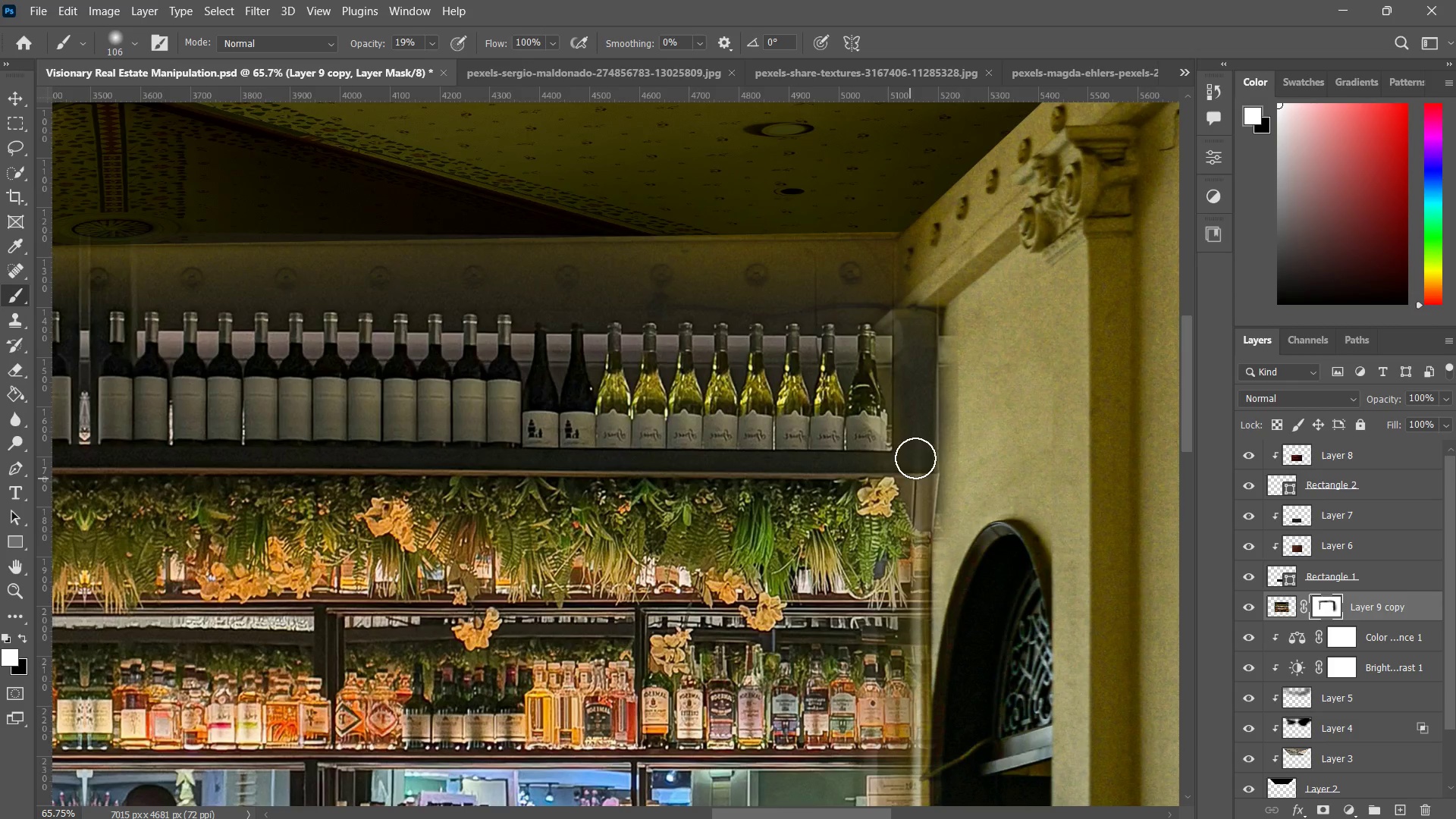 
left_click_drag(start_coordinate=[915, 458], to_coordinate=[912, 494])
 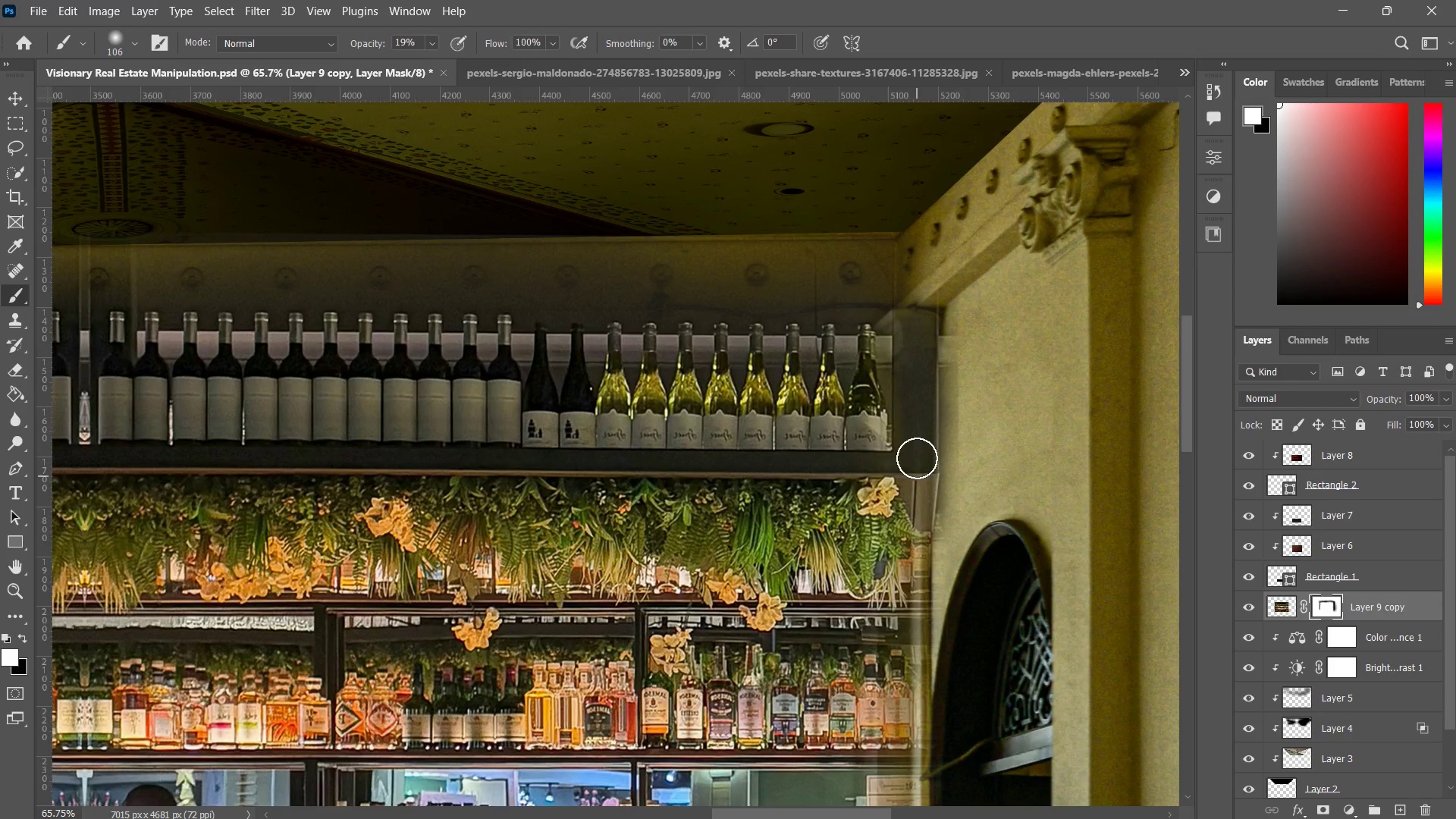 
left_click_drag(start_coordinate=[917, 458], to_coordinate=[906, 473])
 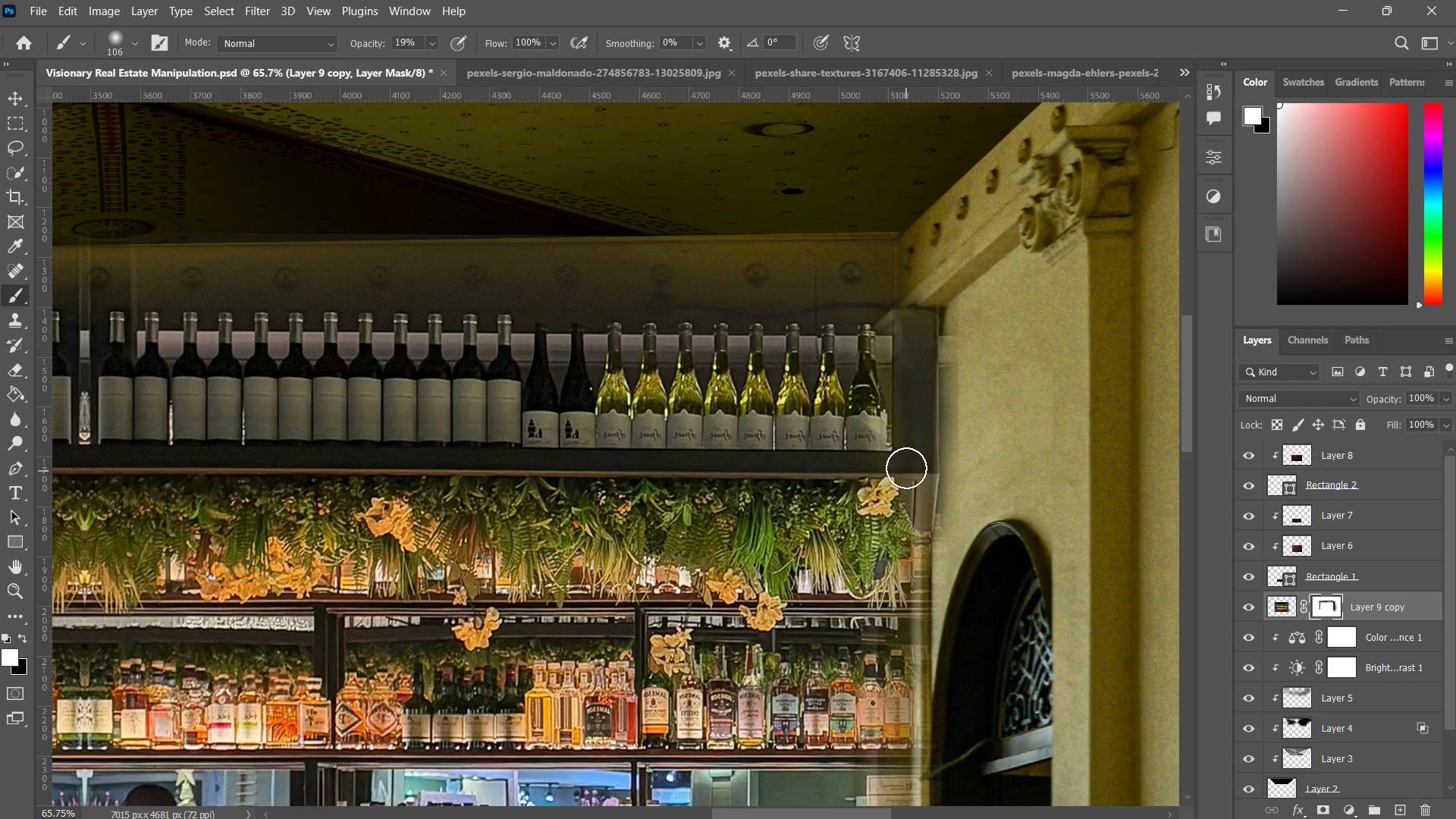 
left_click_drag(start_coordinate=[906, 468], to_coordinate=[893, 519])
 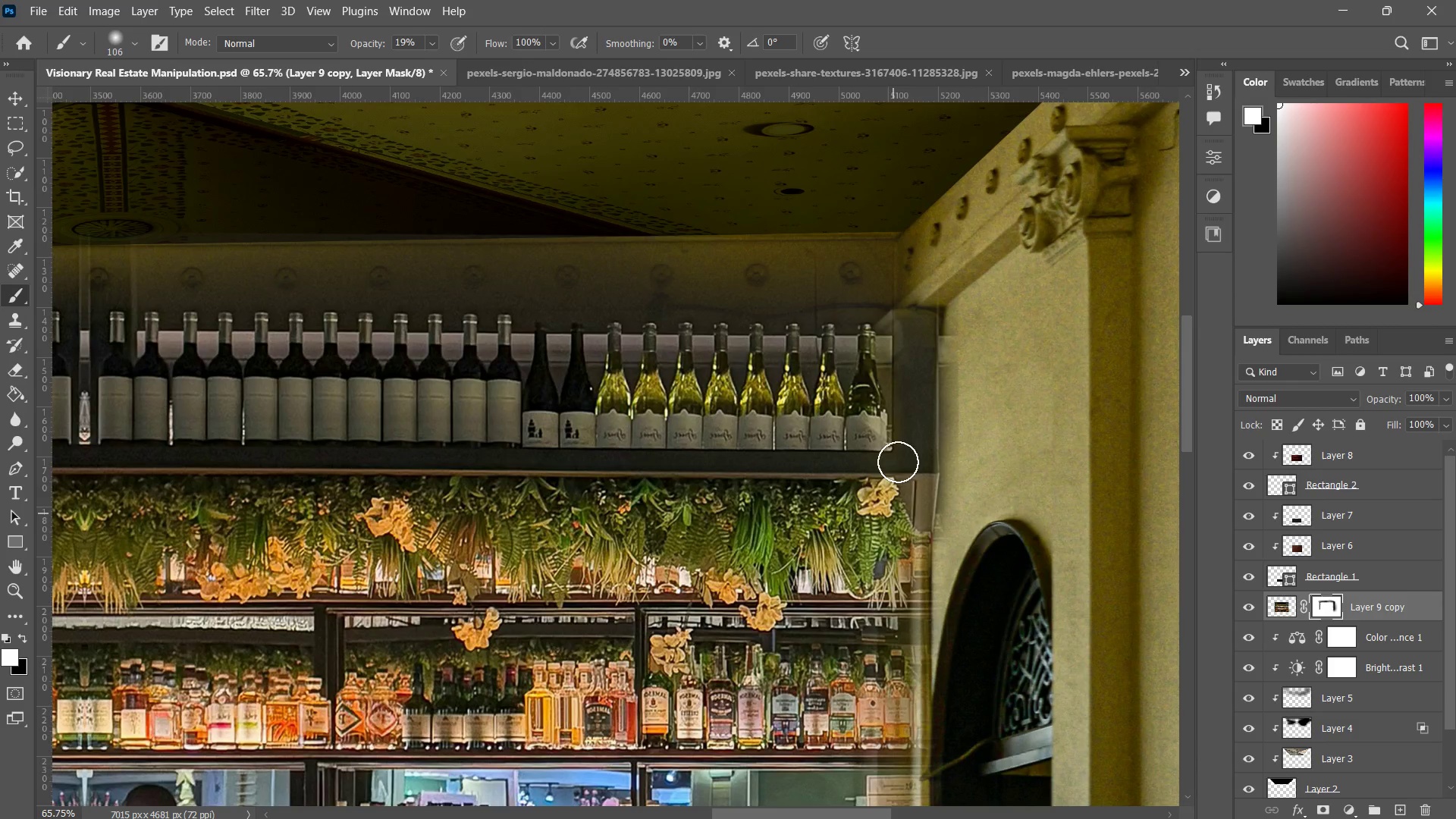 
left_click_drag(start_coordinate=[900, 459], to_coordinate=[902, 514])
 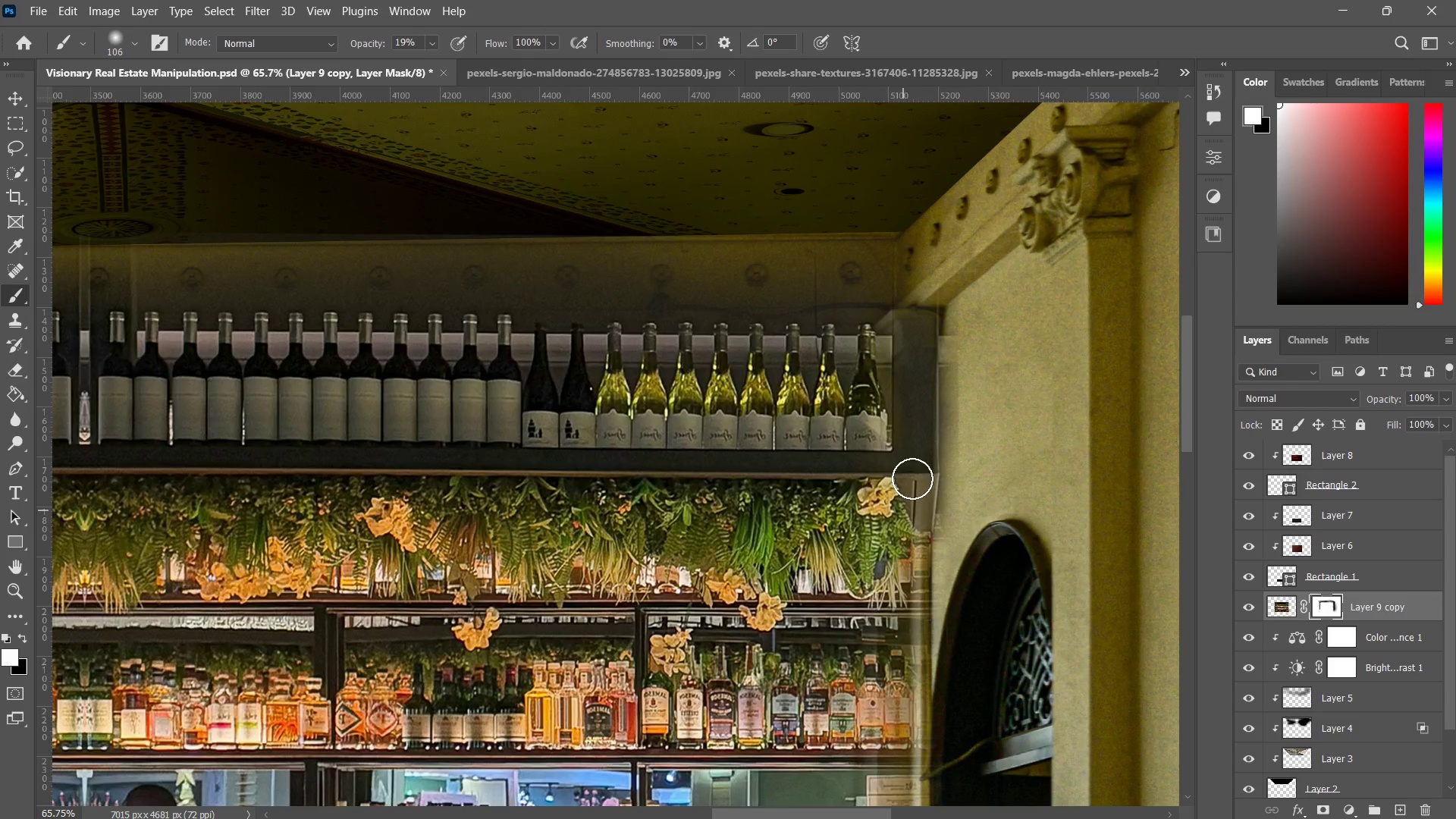 
left_click_drag(start_coordinate=[912, 467], to_coordinate=[918, 476])
 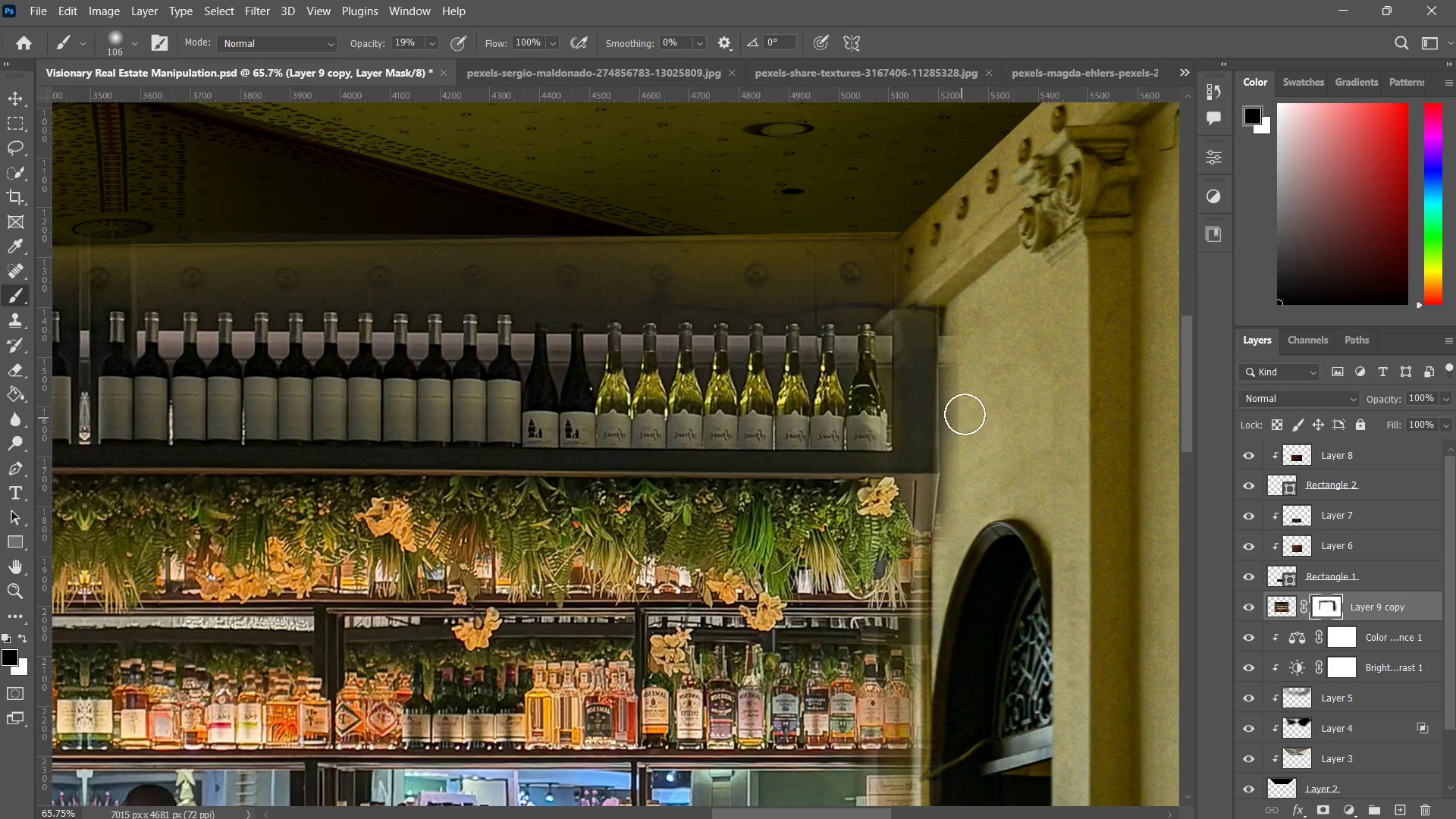 
left_click_drag(start_coordinate=[974, 403], to_coordinate=[974, 490])
 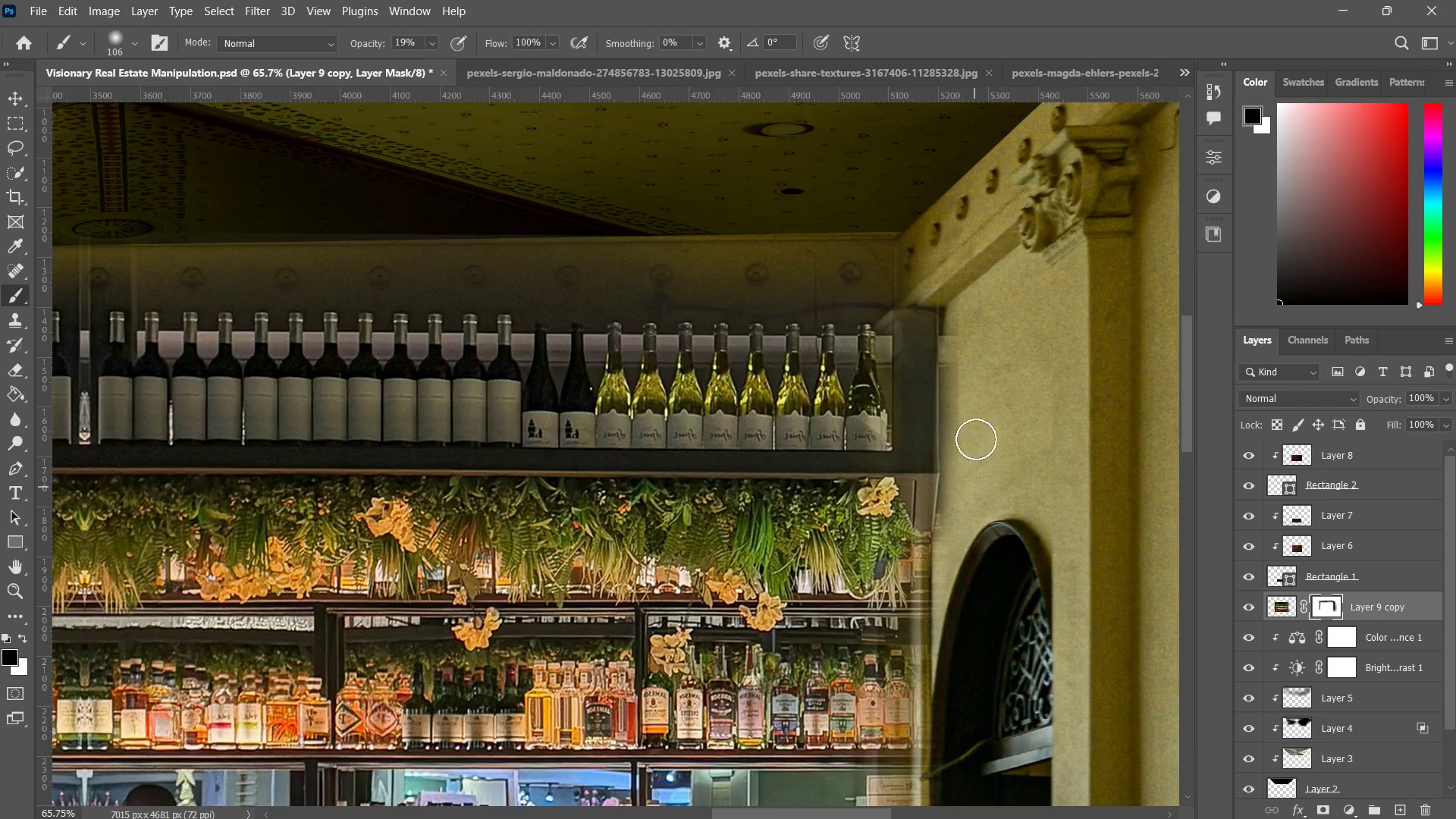 
left_click_drag(start_coordinate=[976, 439], to_coordinate=[947, 512])
 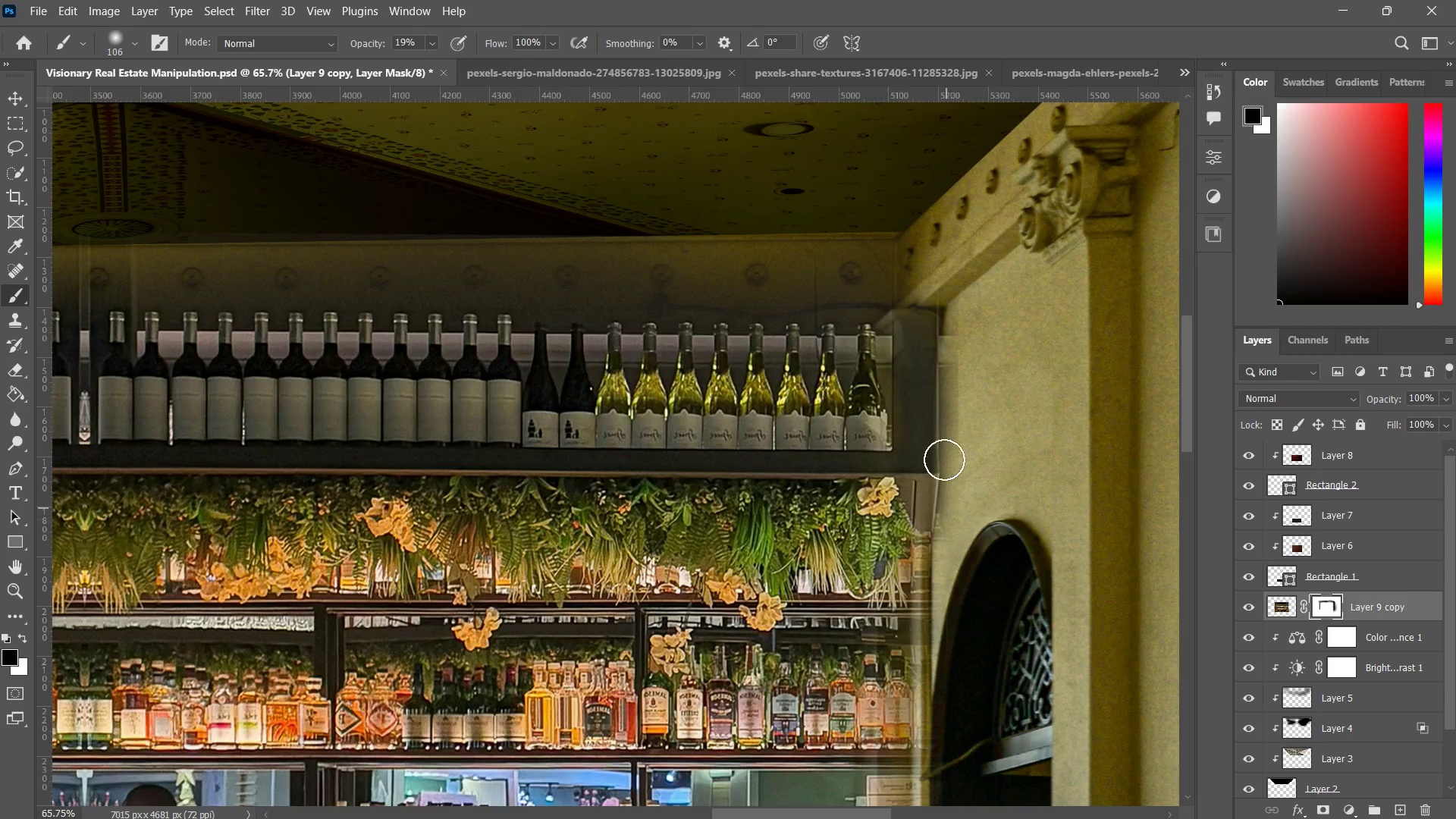 
left_click_drag(start_coordinate=[944, 458], to_coordinate=[944, 508])
 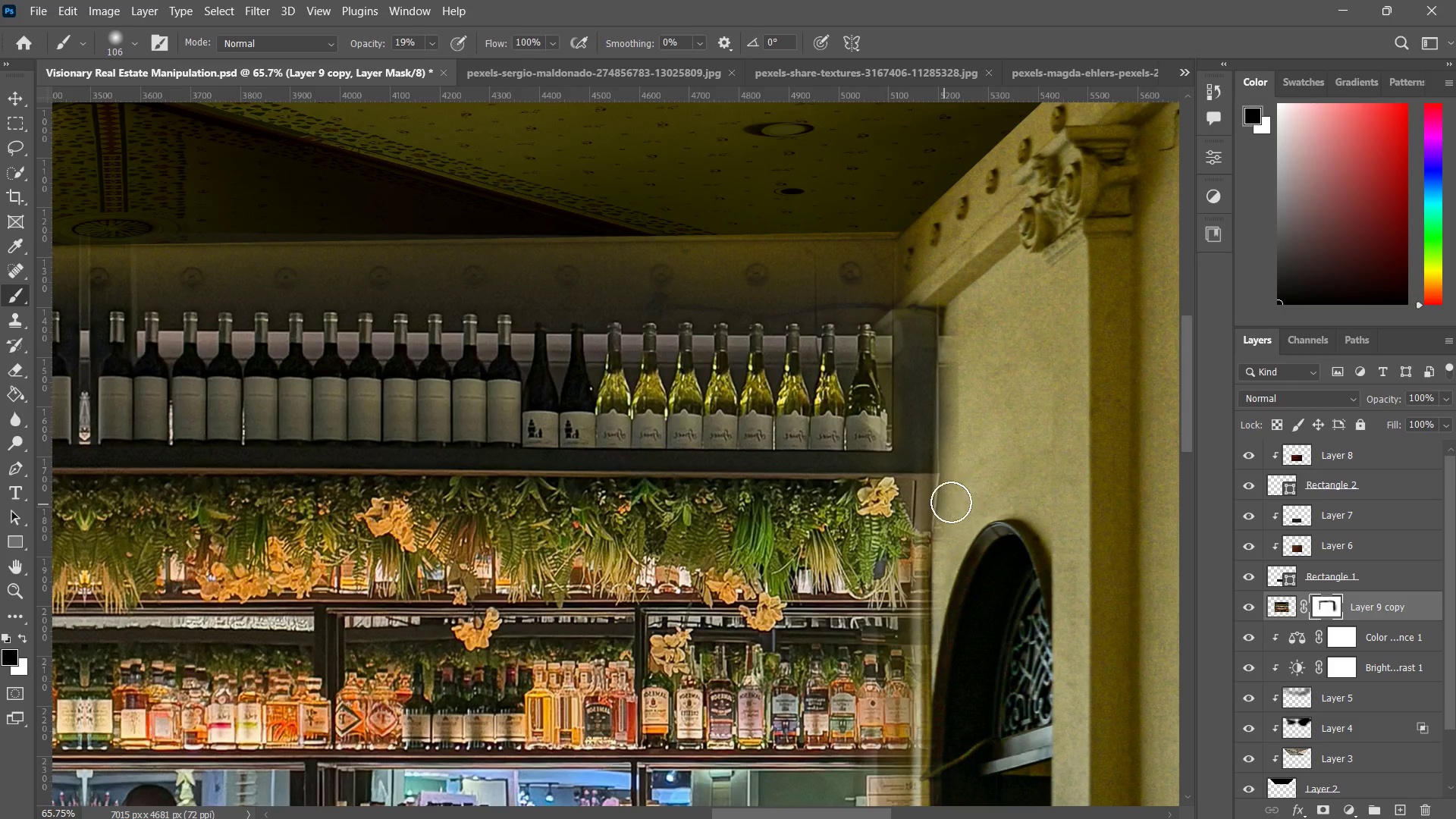 
left_click_drag(start_coordinate=[949, 485], to_coordinate=[957, 517])
 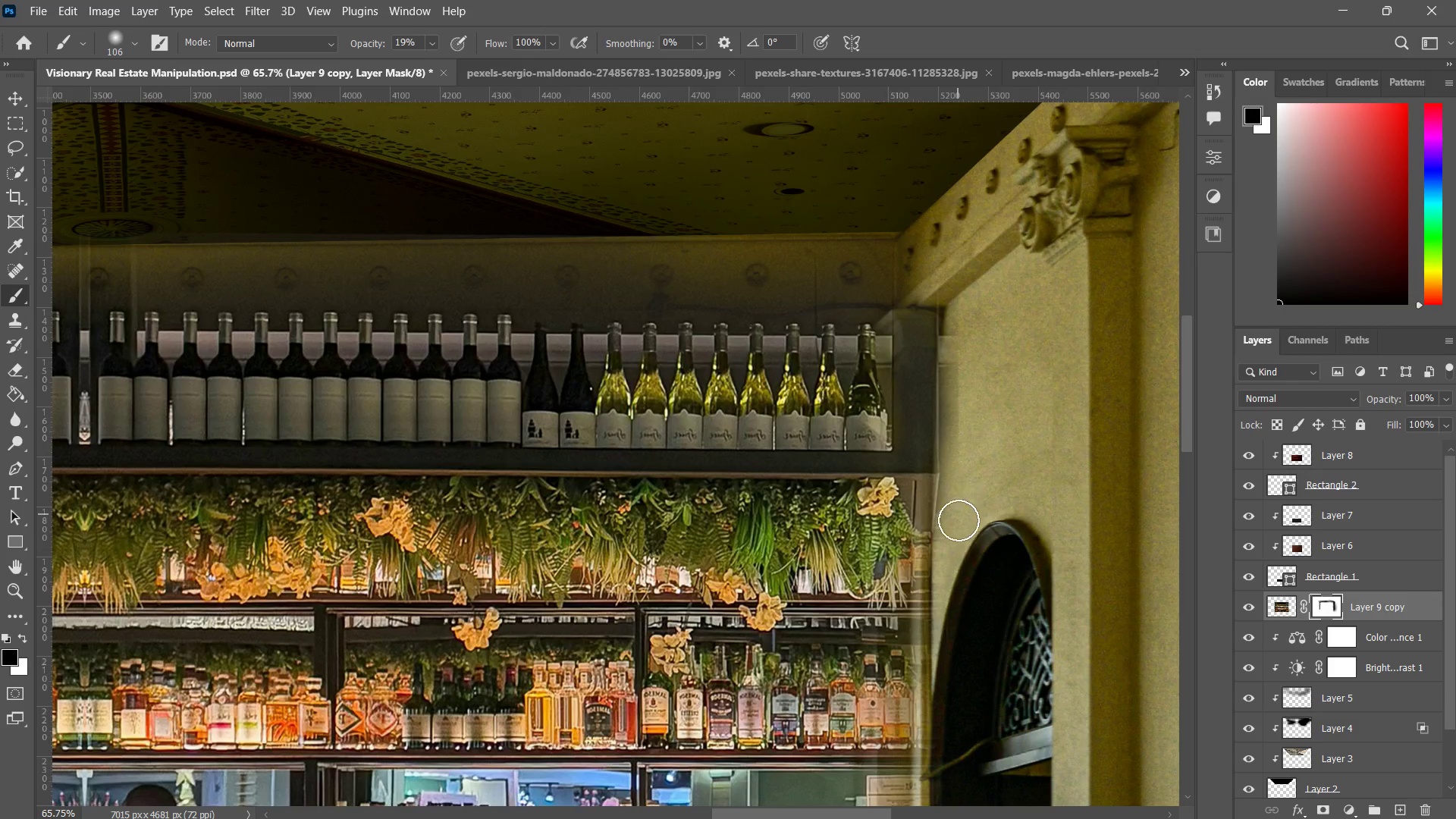 
left_click_drag(start_coordinate=[959, 505], to_coordinate=[945, 538])
 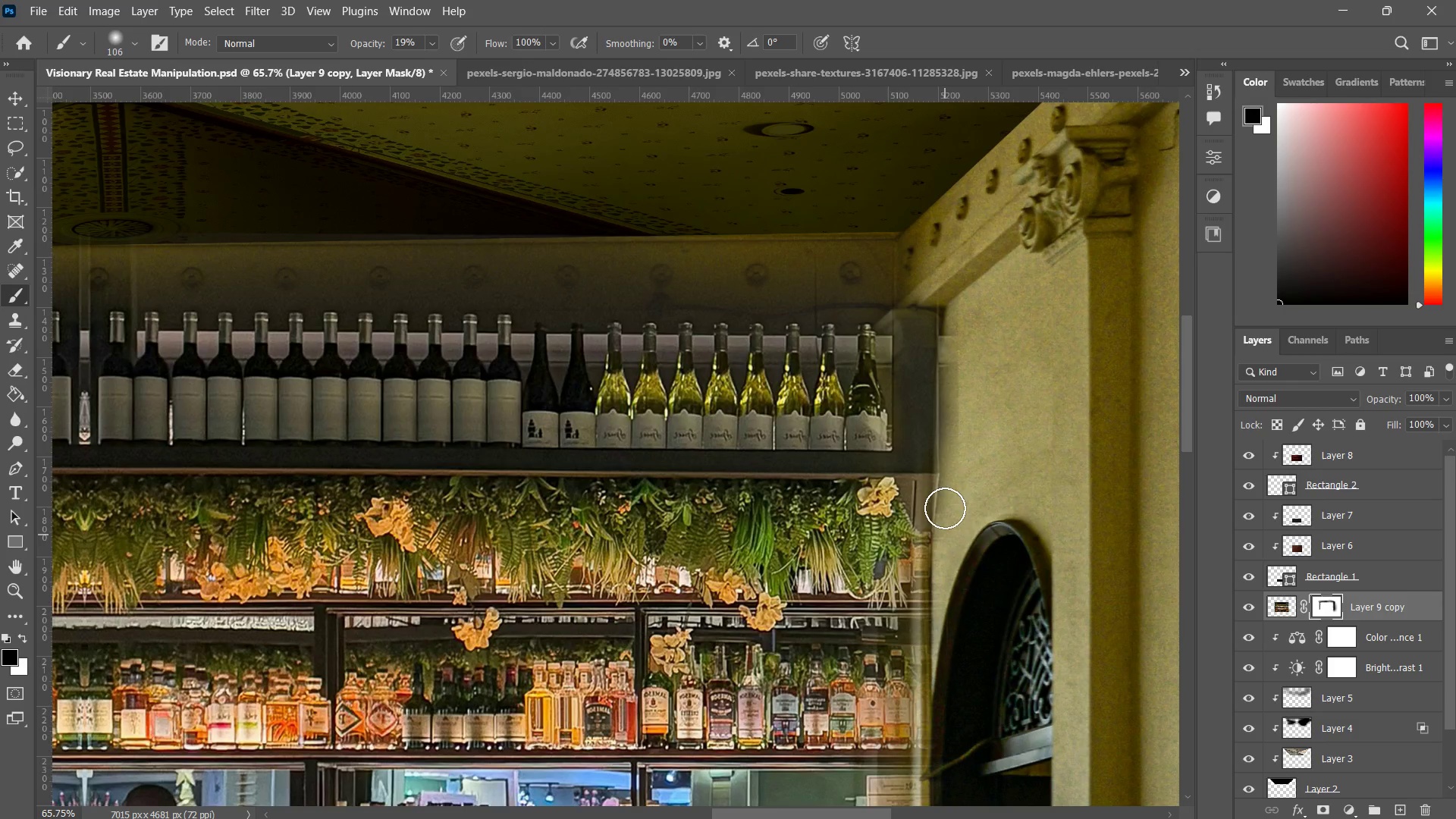 
left_click_drag(start_coordinate=[946, 501], to_coordinate=[947, 509])
 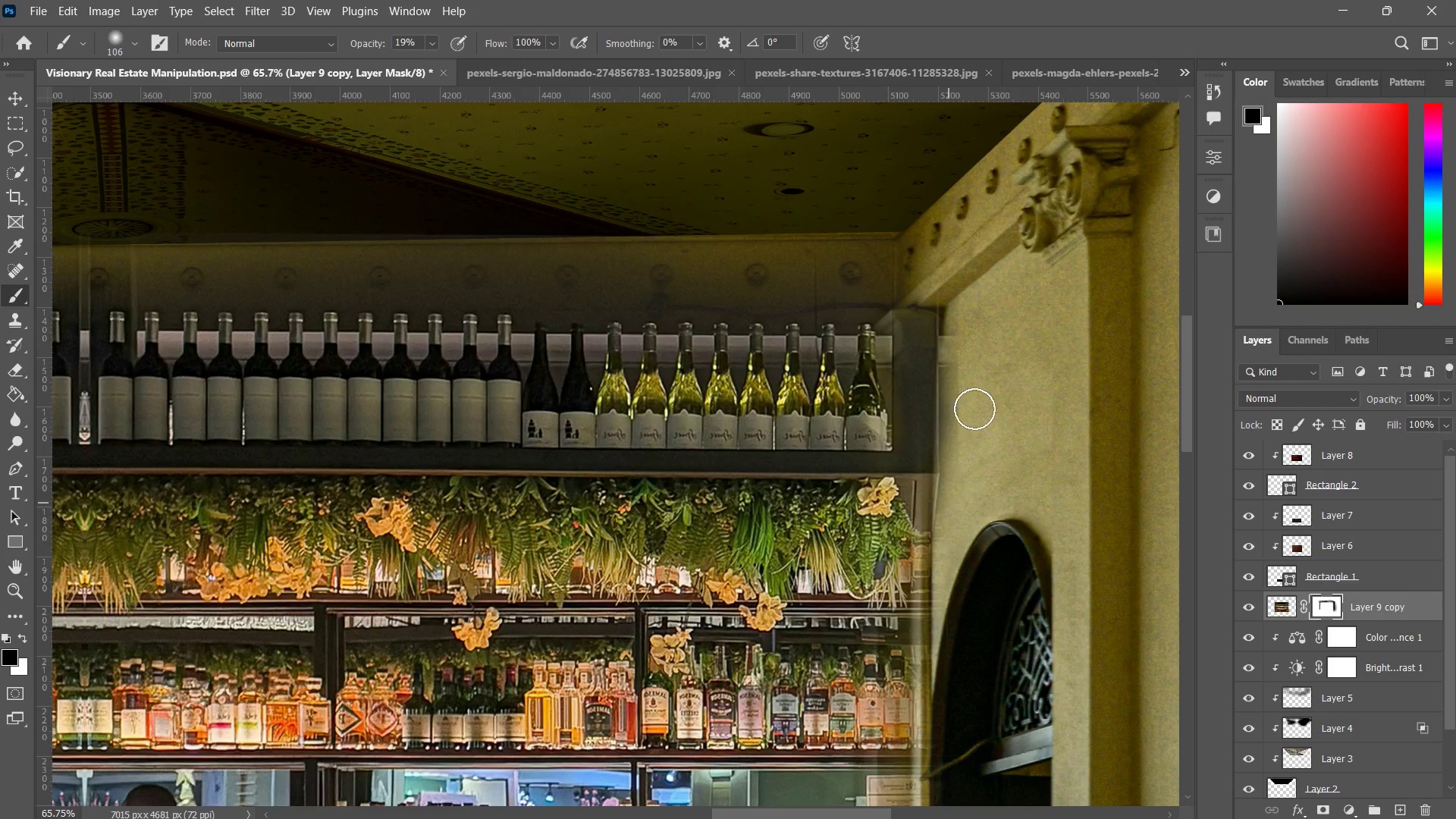 
left_click_drag(start_coordinate=[974, 409], to_coordinate=[972, 425])
 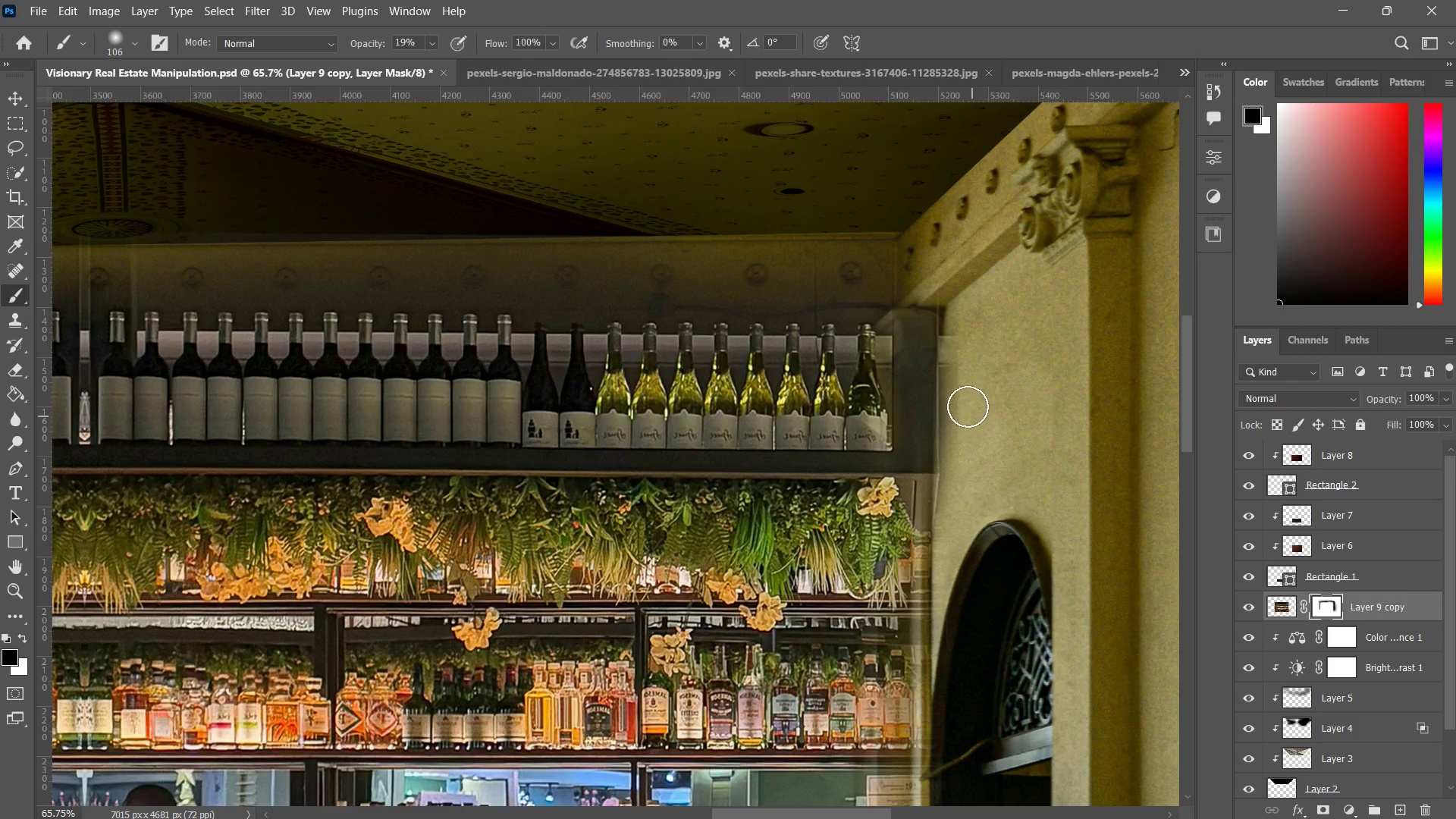 
left_click_drag(start_coordinate=[971, 391], to_coordinate=[958, 450])
 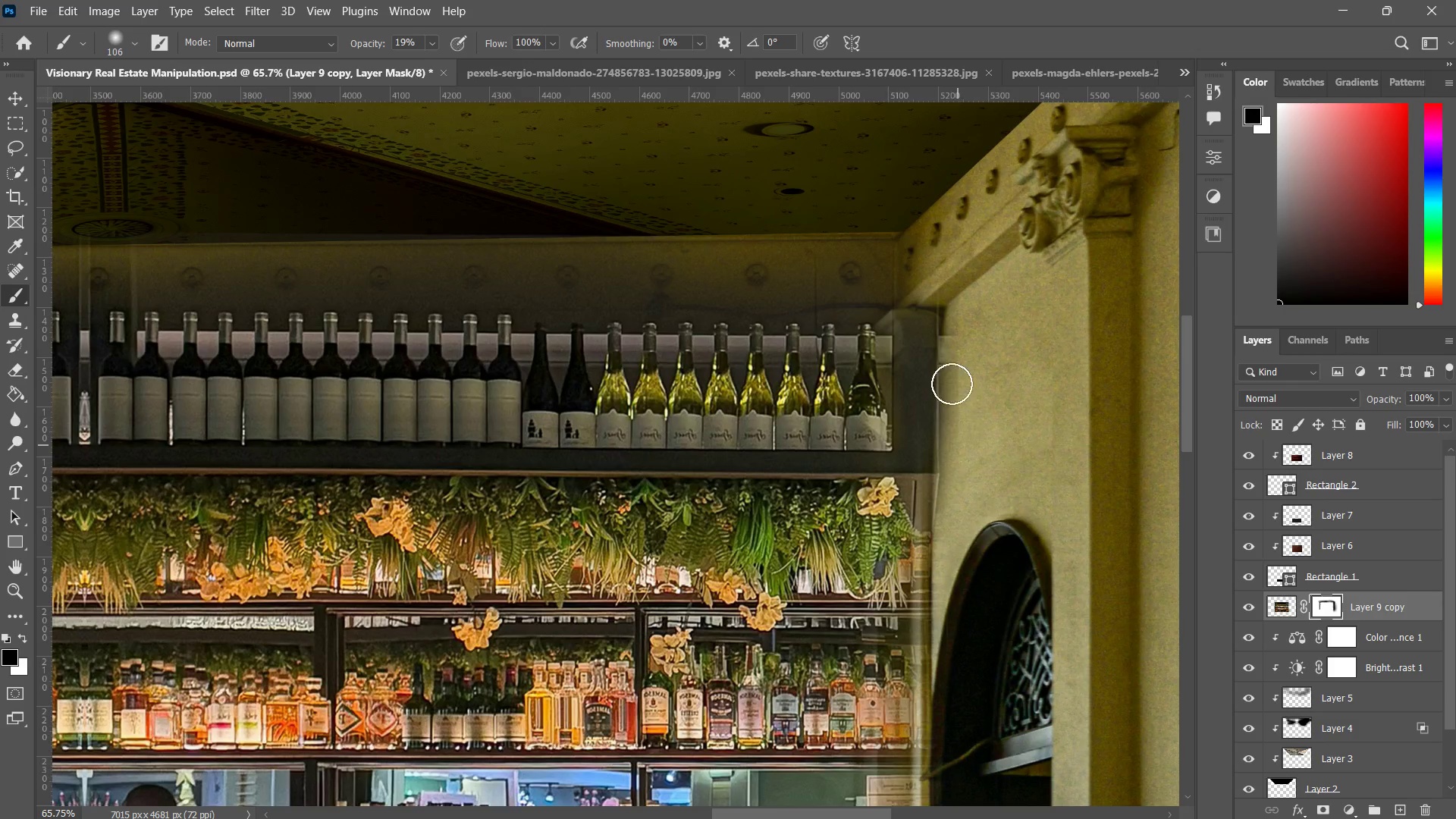 
left_click_drag(start_coordinate=[952, 384], to_coordinate=[965, 362])
 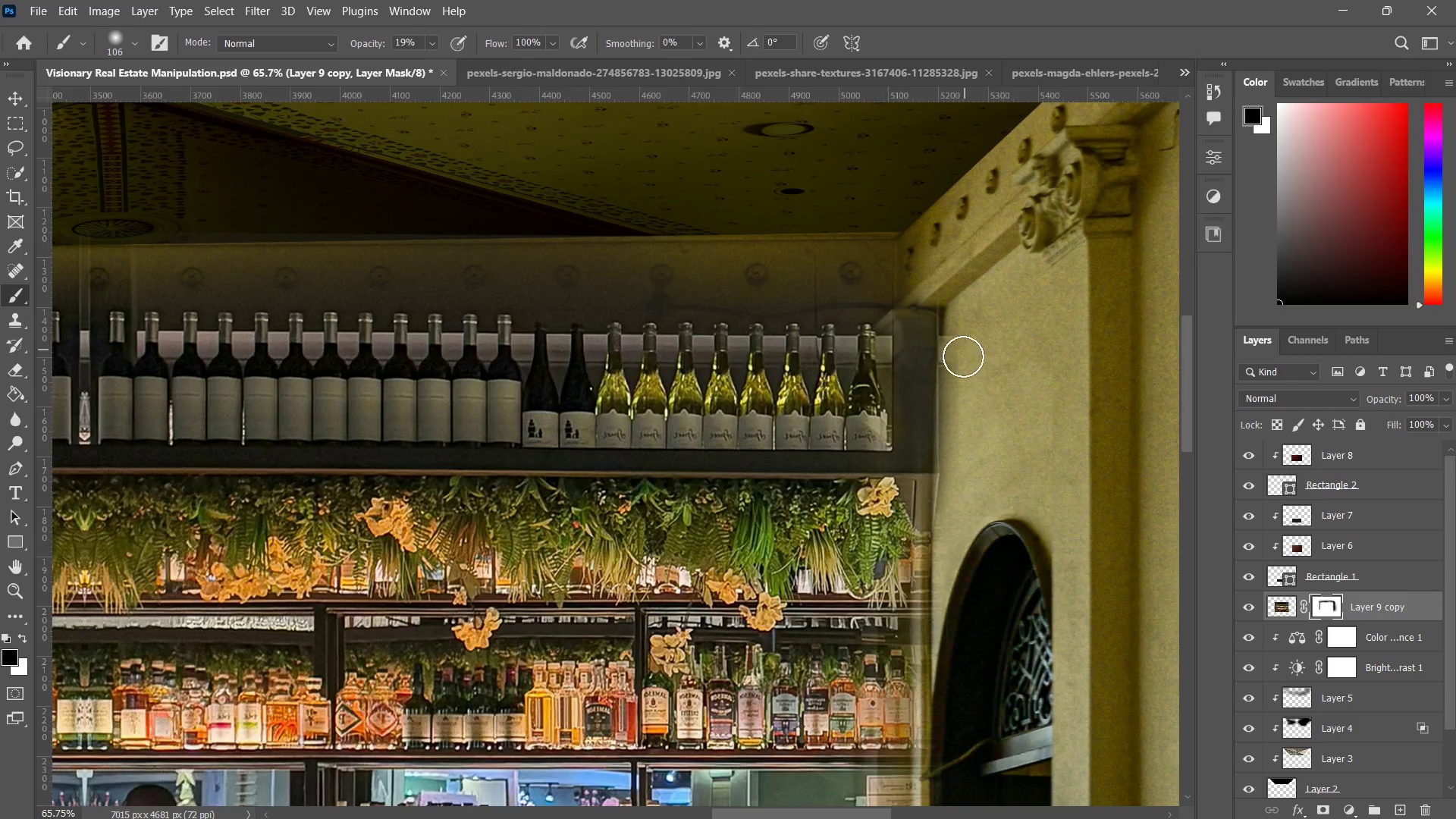 
left_click_drag(start_coordinate=[965, 332], to_coordinate=[959, 391])
 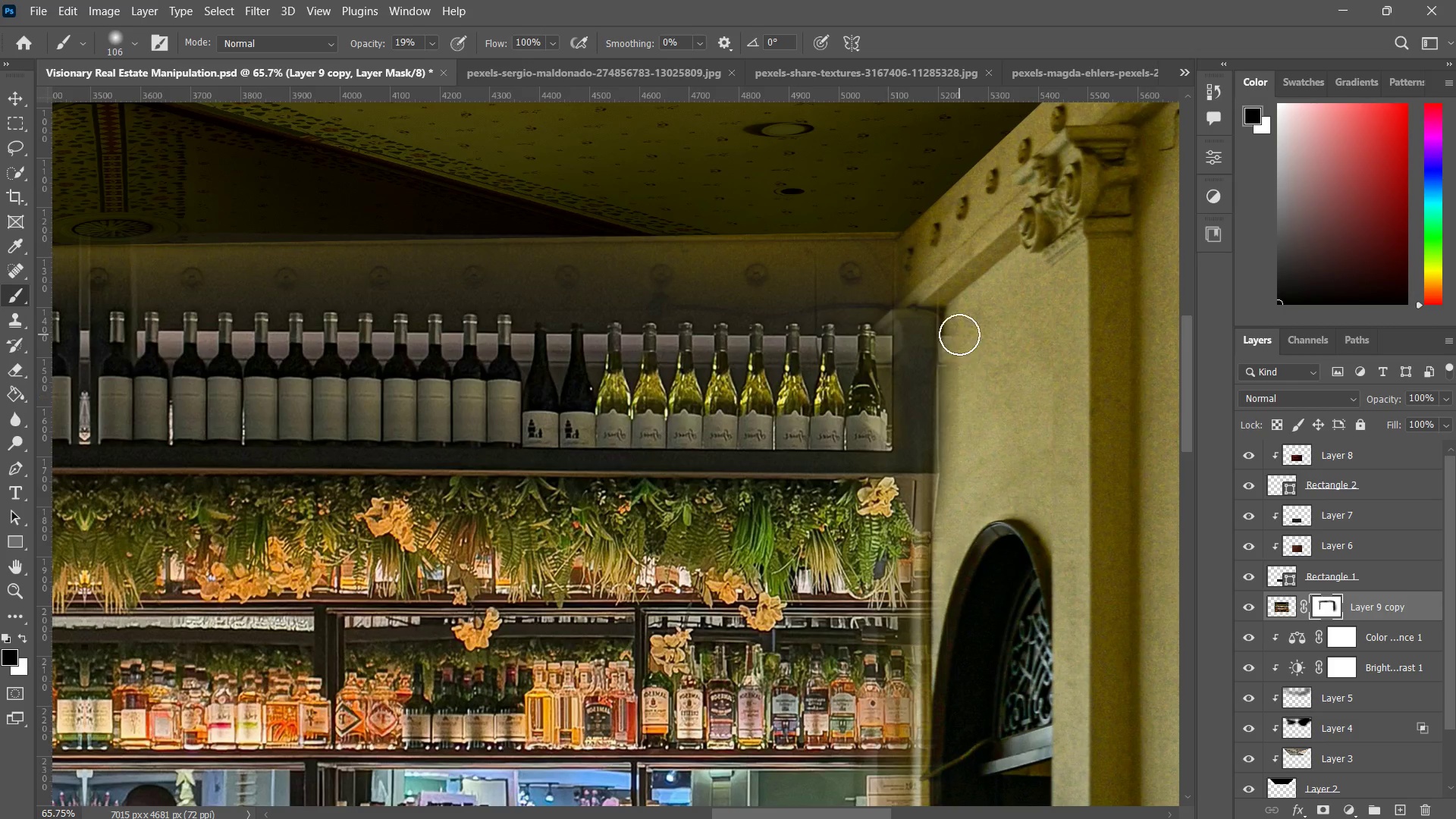 
left_click_drag(start_coordinate=[959, 334], to_coordinate=[959, 364])
 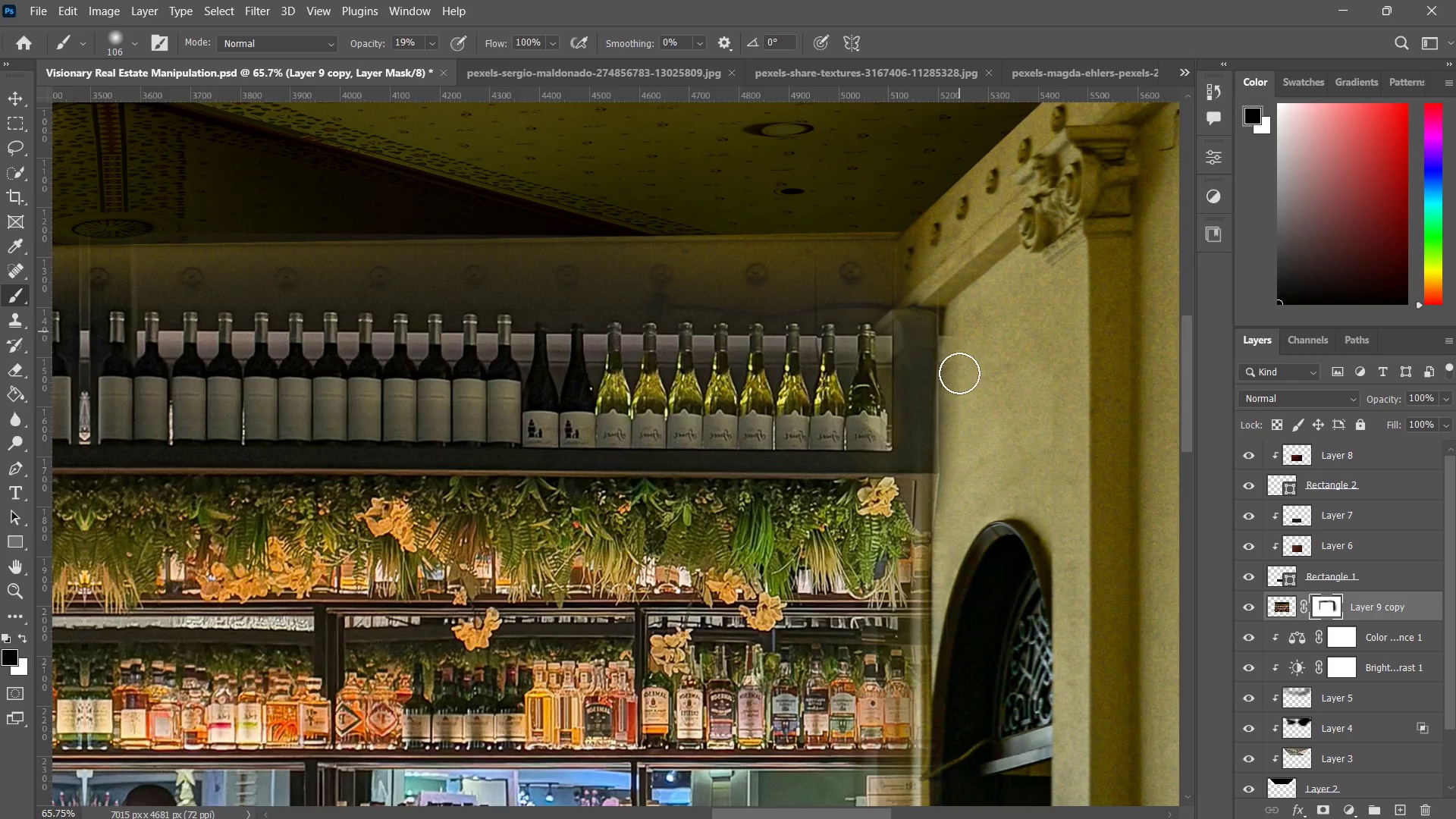 
left_click_drag(start_coordinate=[959, 313], to_coordinate=[960, 328])
 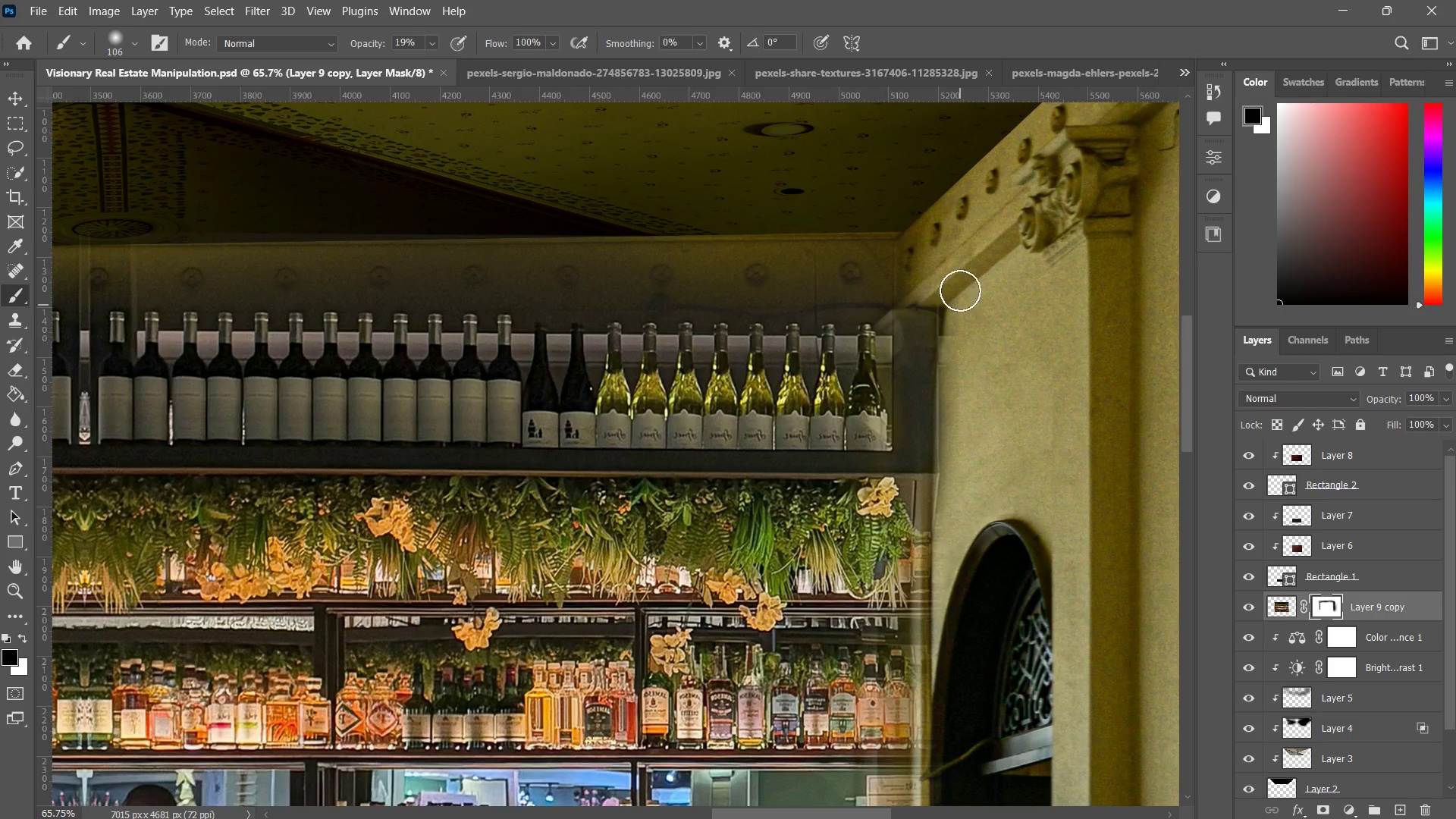 
left_click_drag(start_coordinate=[960, 272], to_coordinate=[959, 329])
 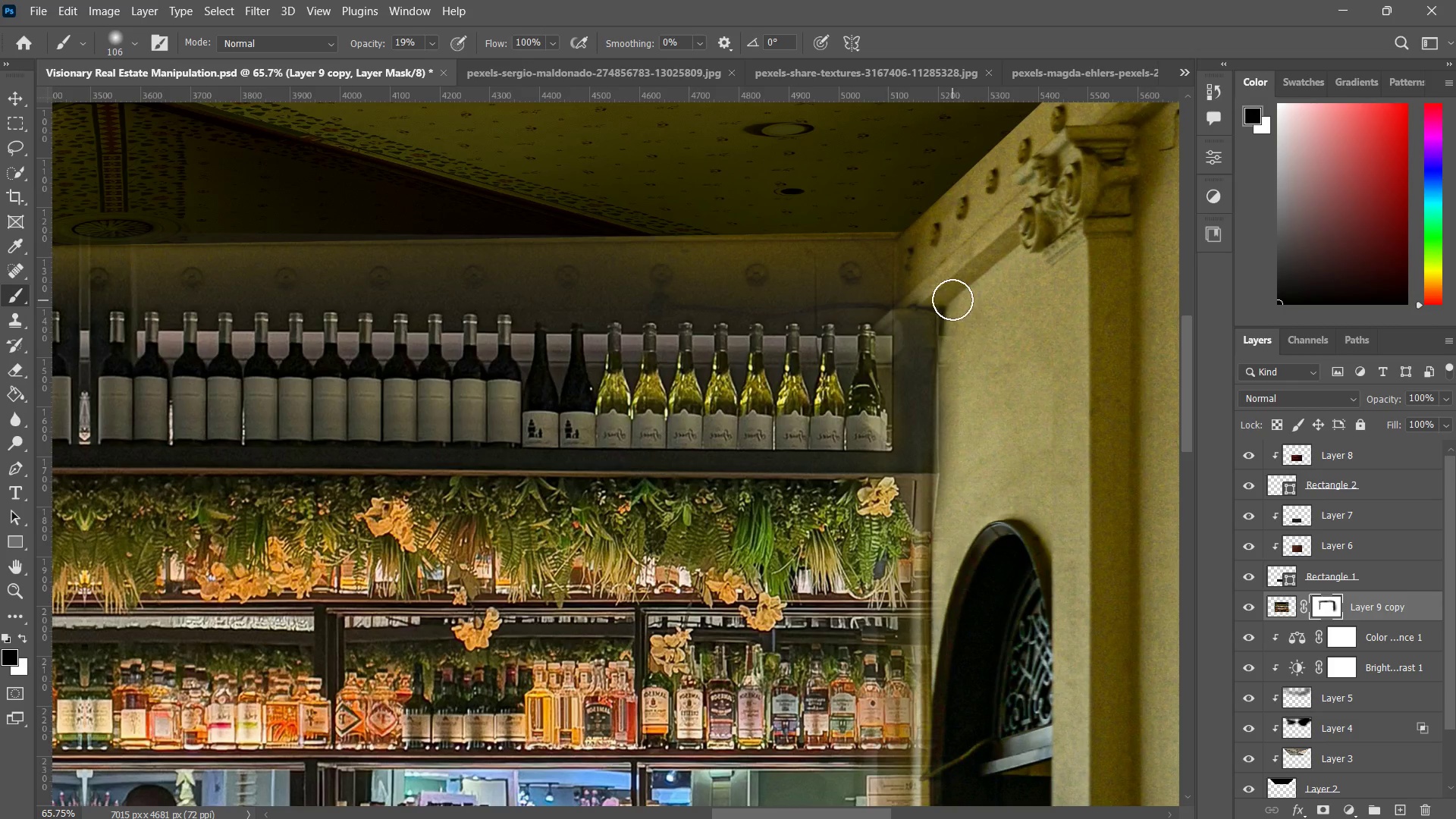 
left_click_drag(start_coordinate=[952, 299], to_coordinate=[919, 300])
 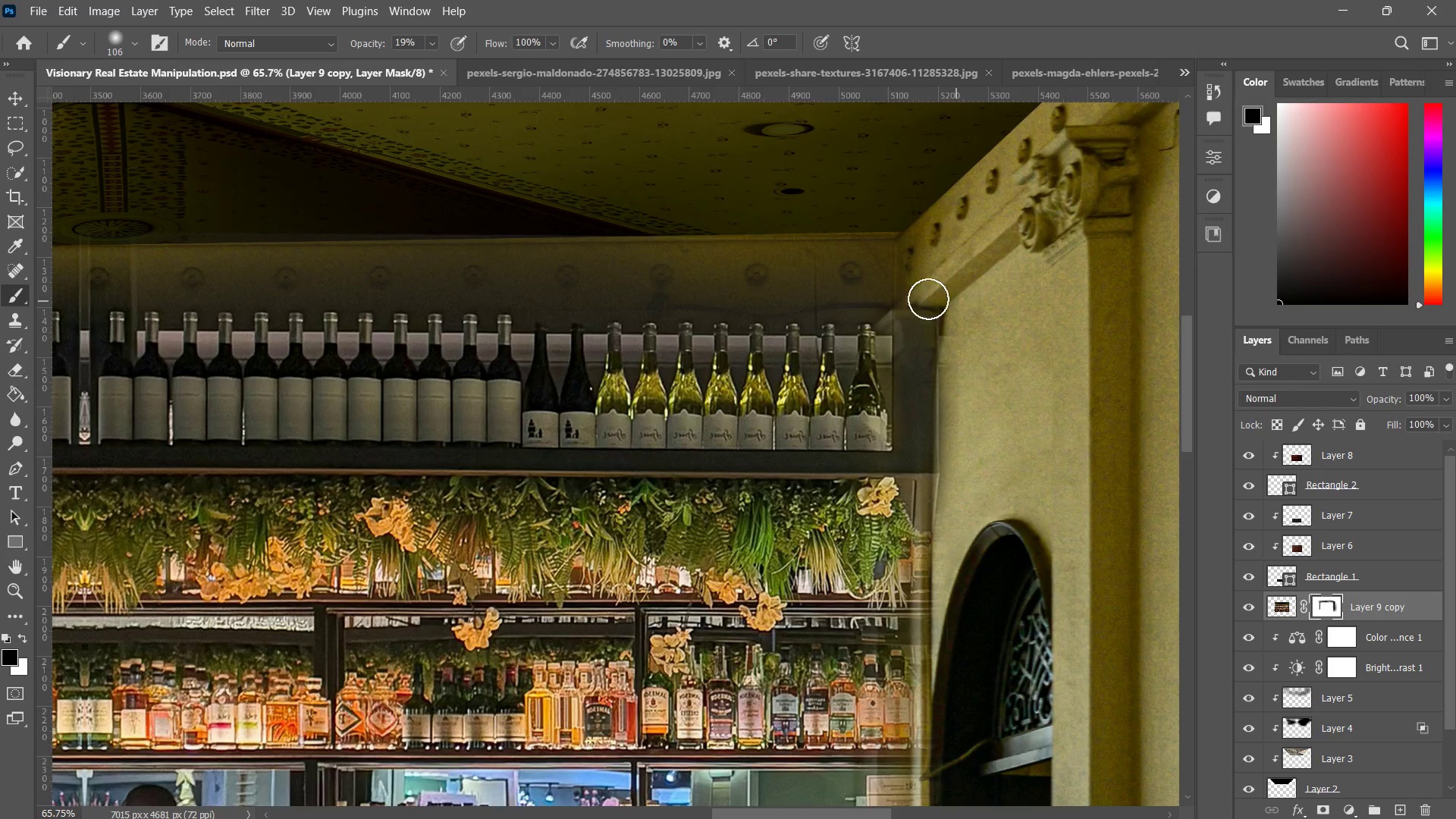 
left_click_drag(start_coordinate=[938, 299], to_coordinate=[922, 298])
 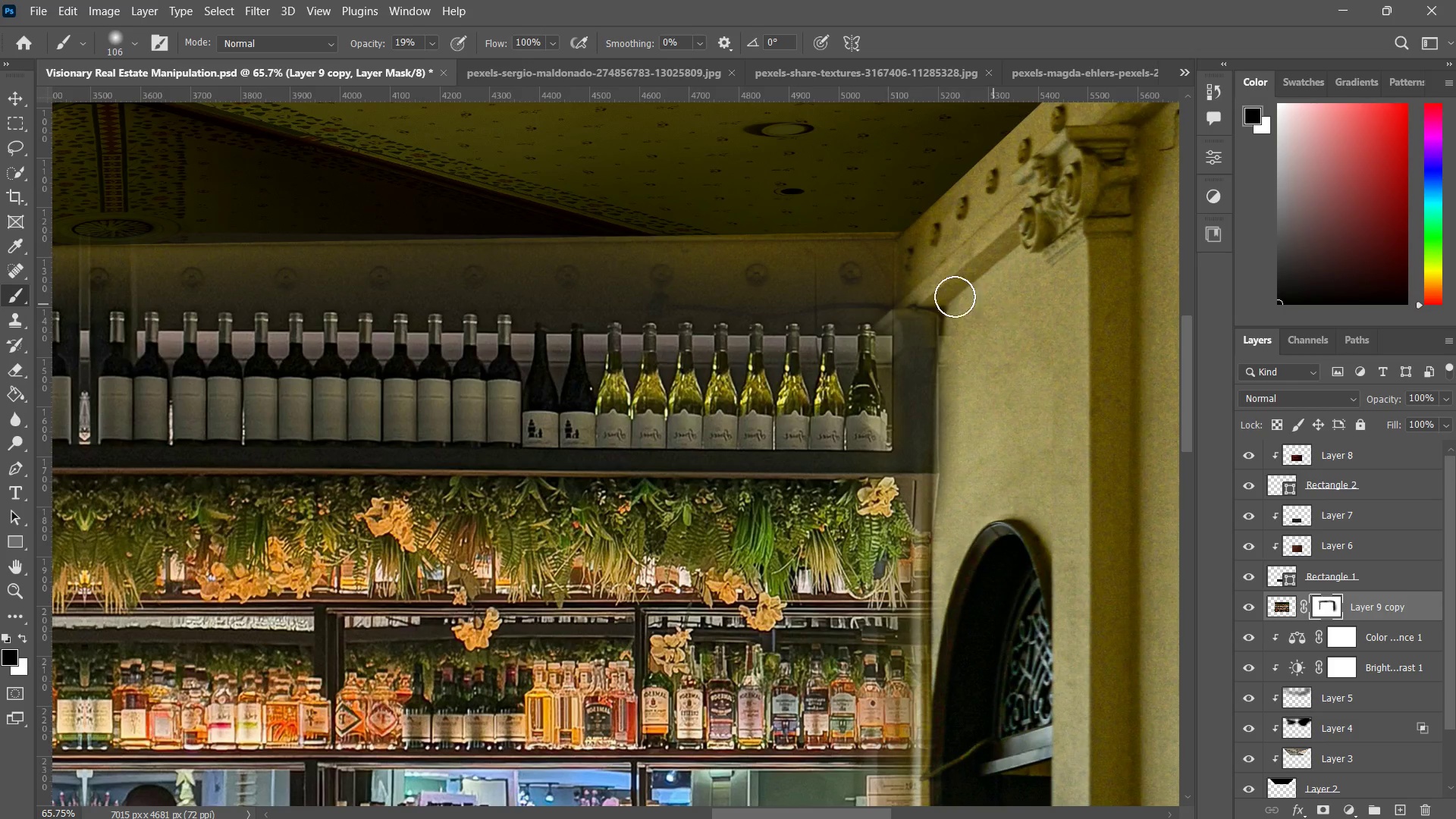 
left_click_drag(start_coordinate=[990, 303], to_coordinate=[829, 270])
 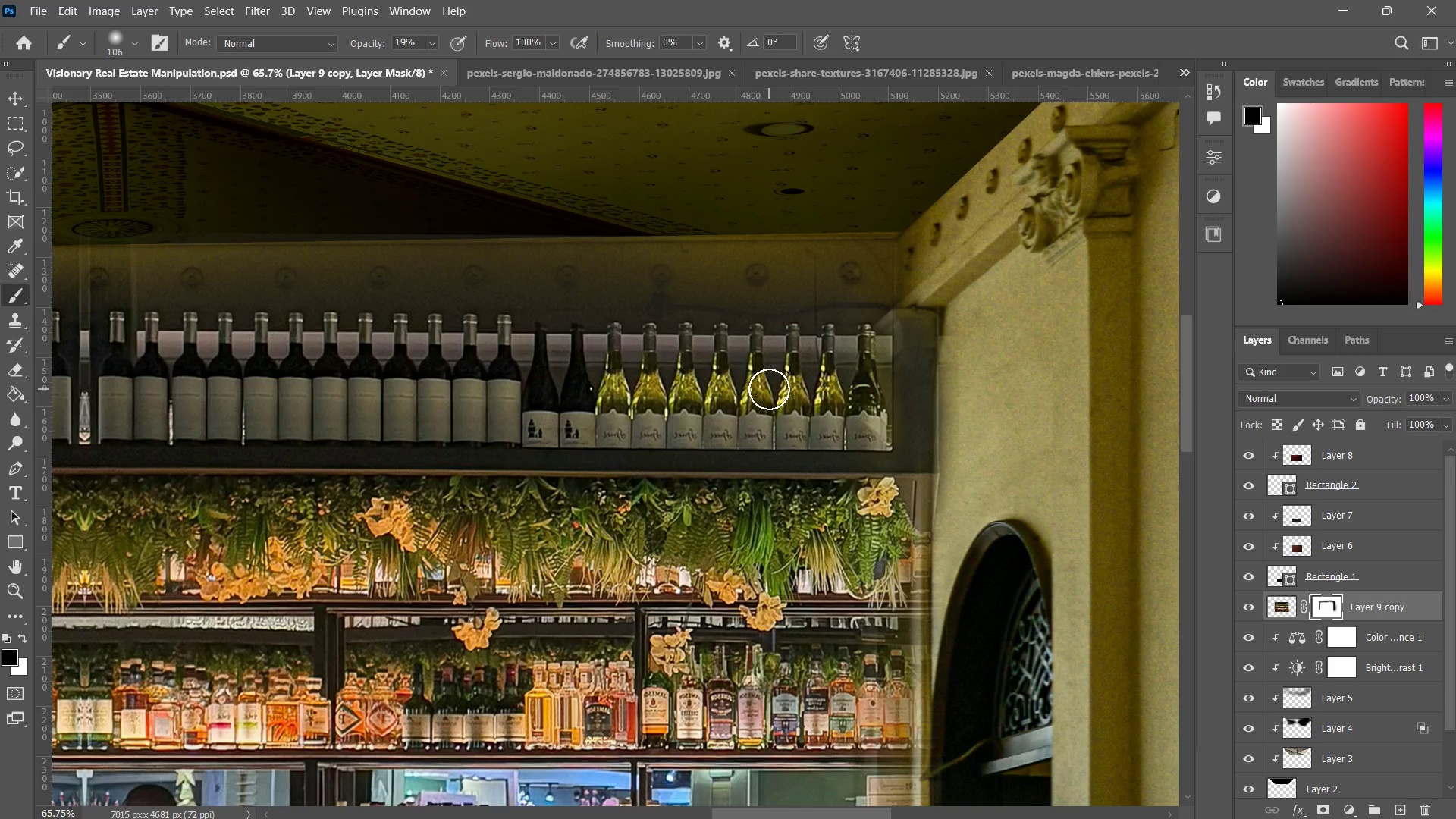 
key(Z)
 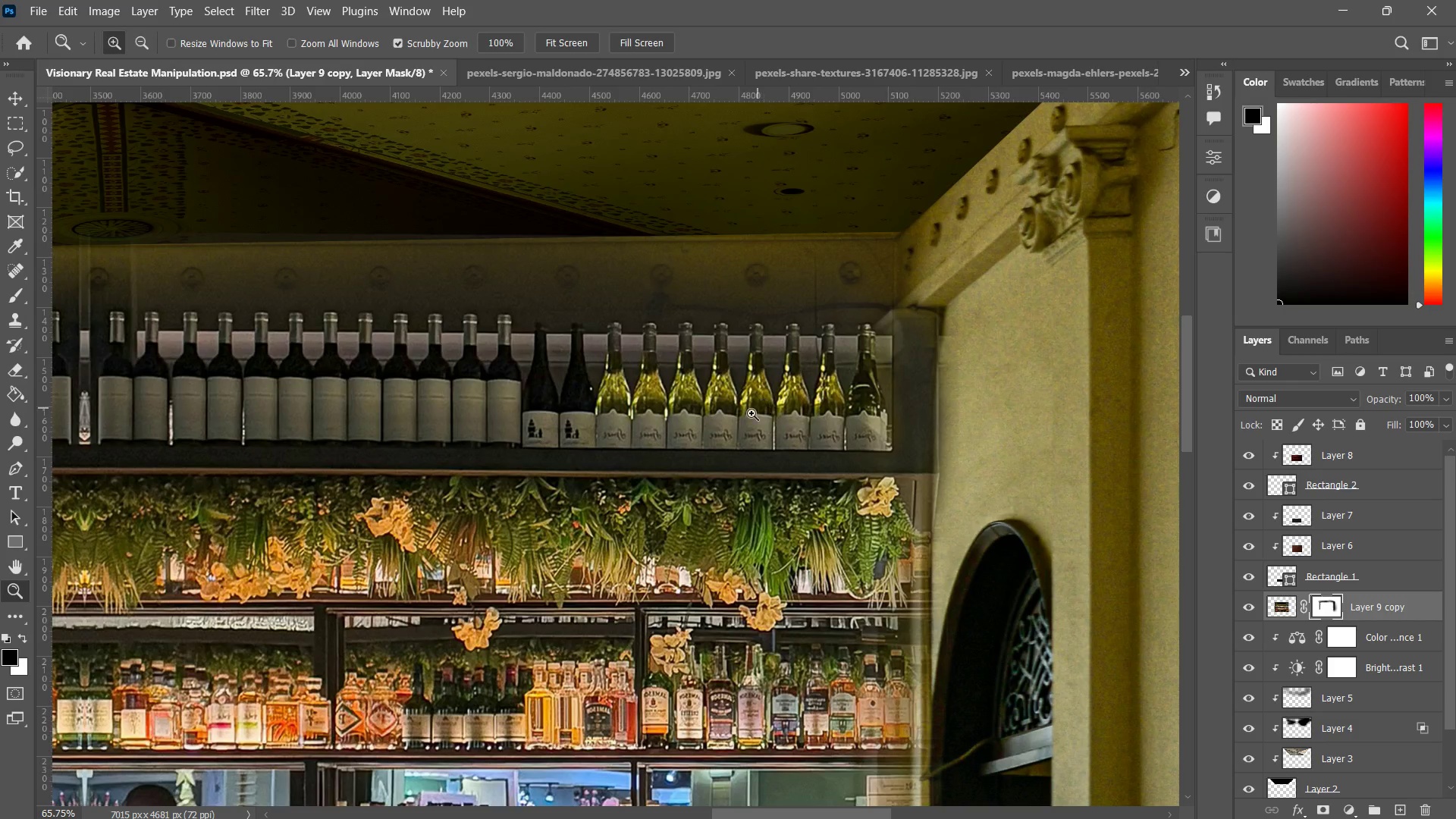 
left_click_drag(start_coordinate=[745, 417], to_coordinate=[652, 506])
 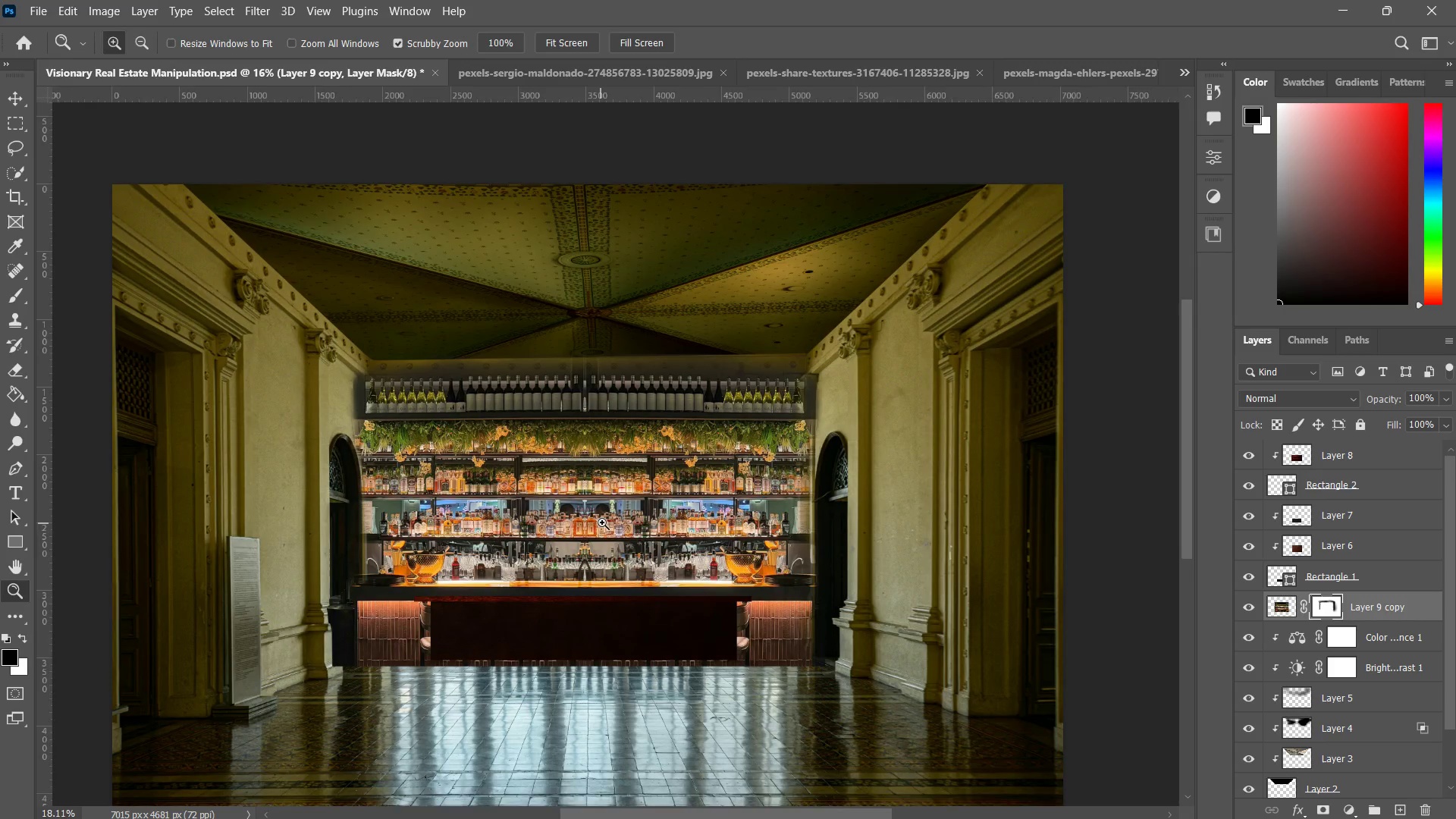 
key(Space)
 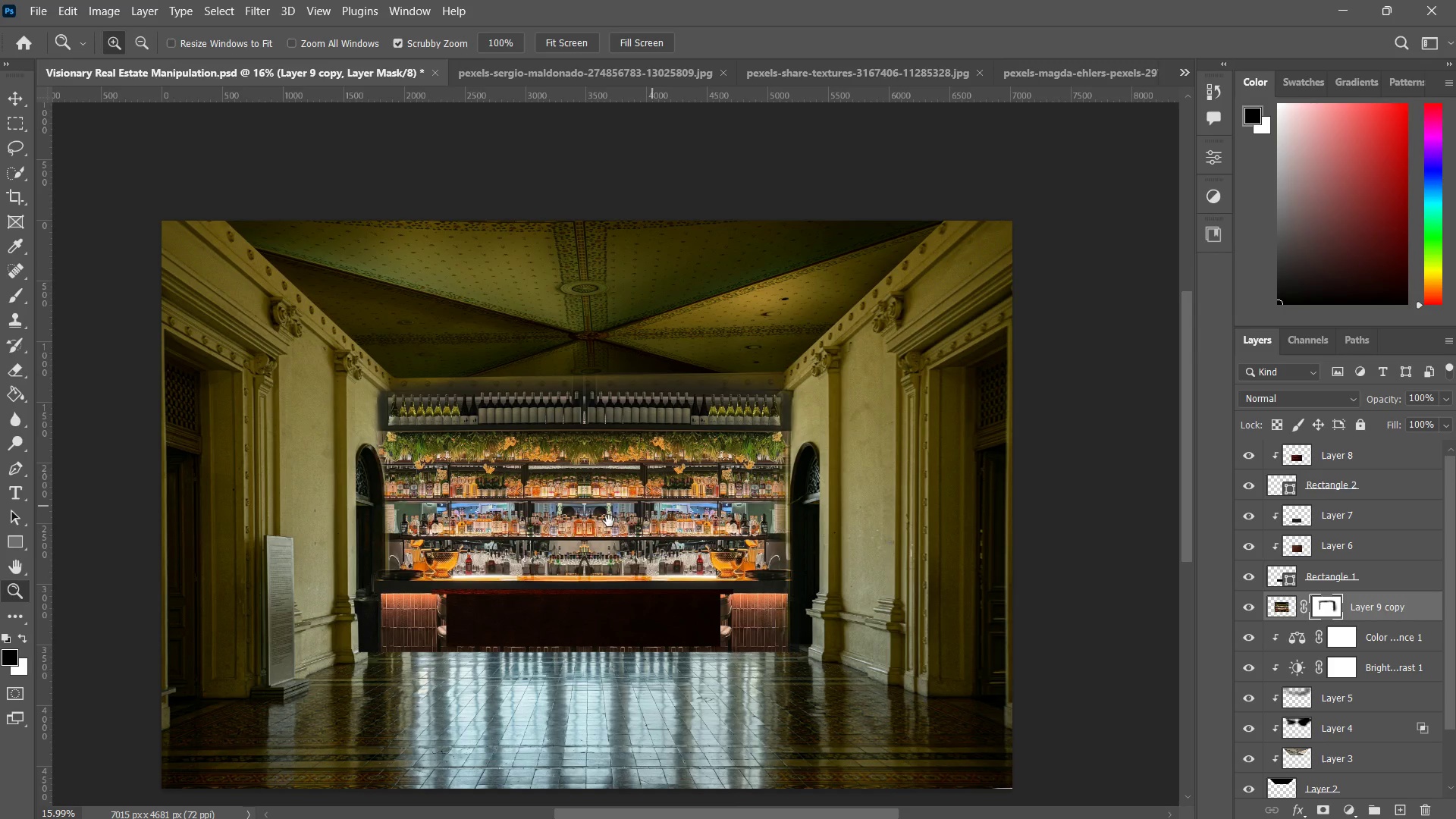 
key(Z)
 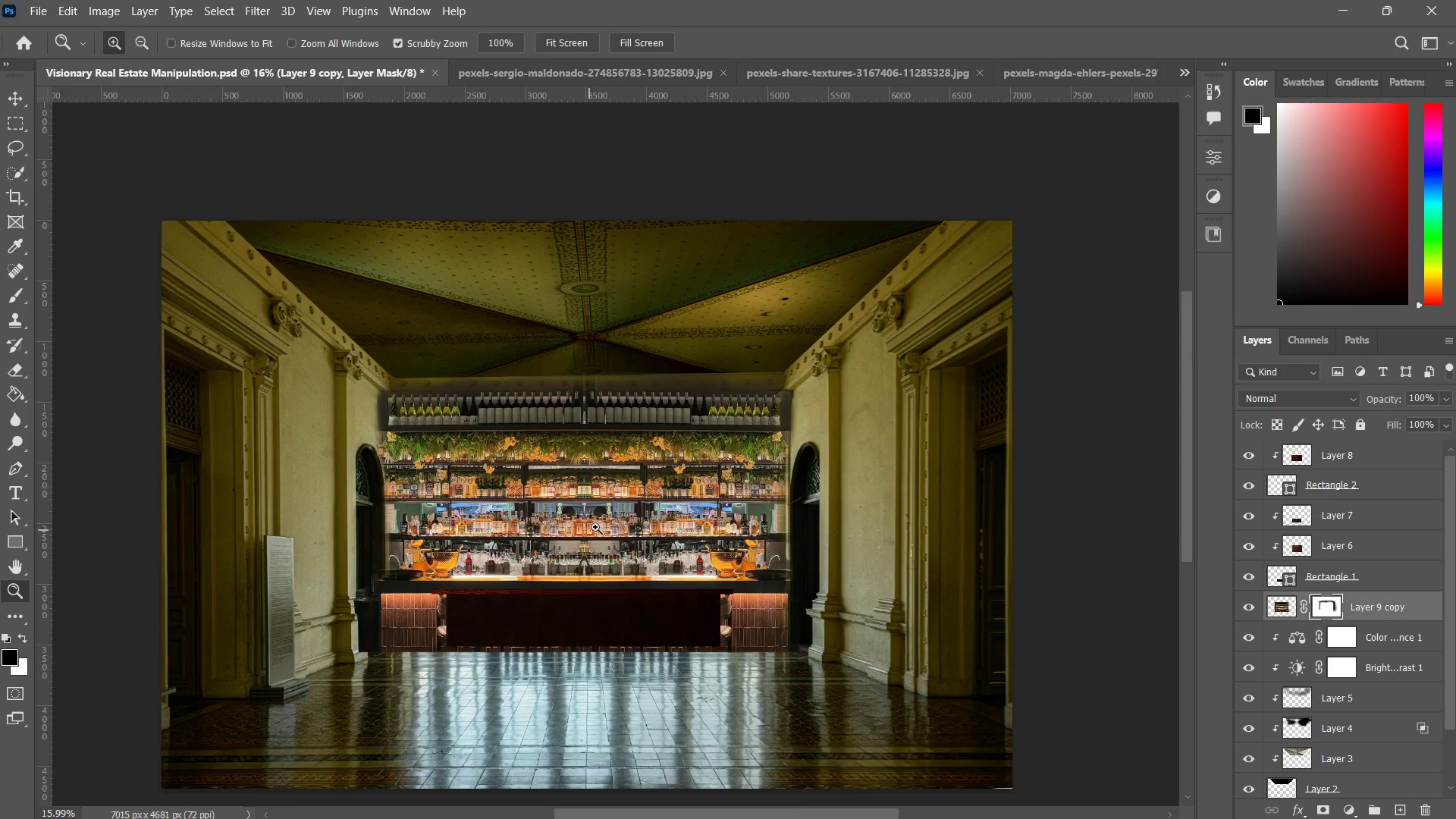 
left_click_drag(start_coordinate=[585, 532], to_coordinate=[620, 511])
 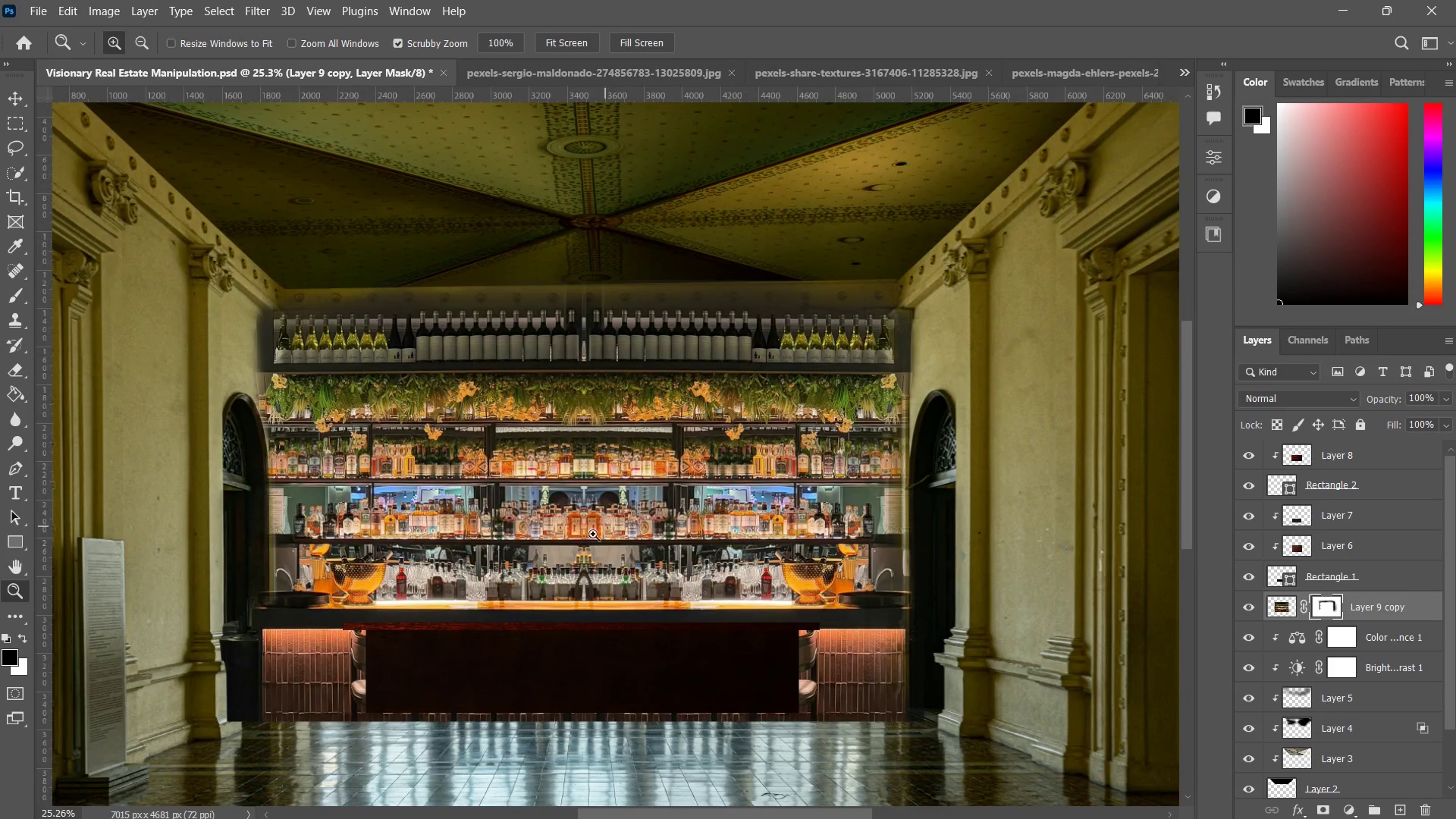 
hold_key(key=Space, duration=0.44)
 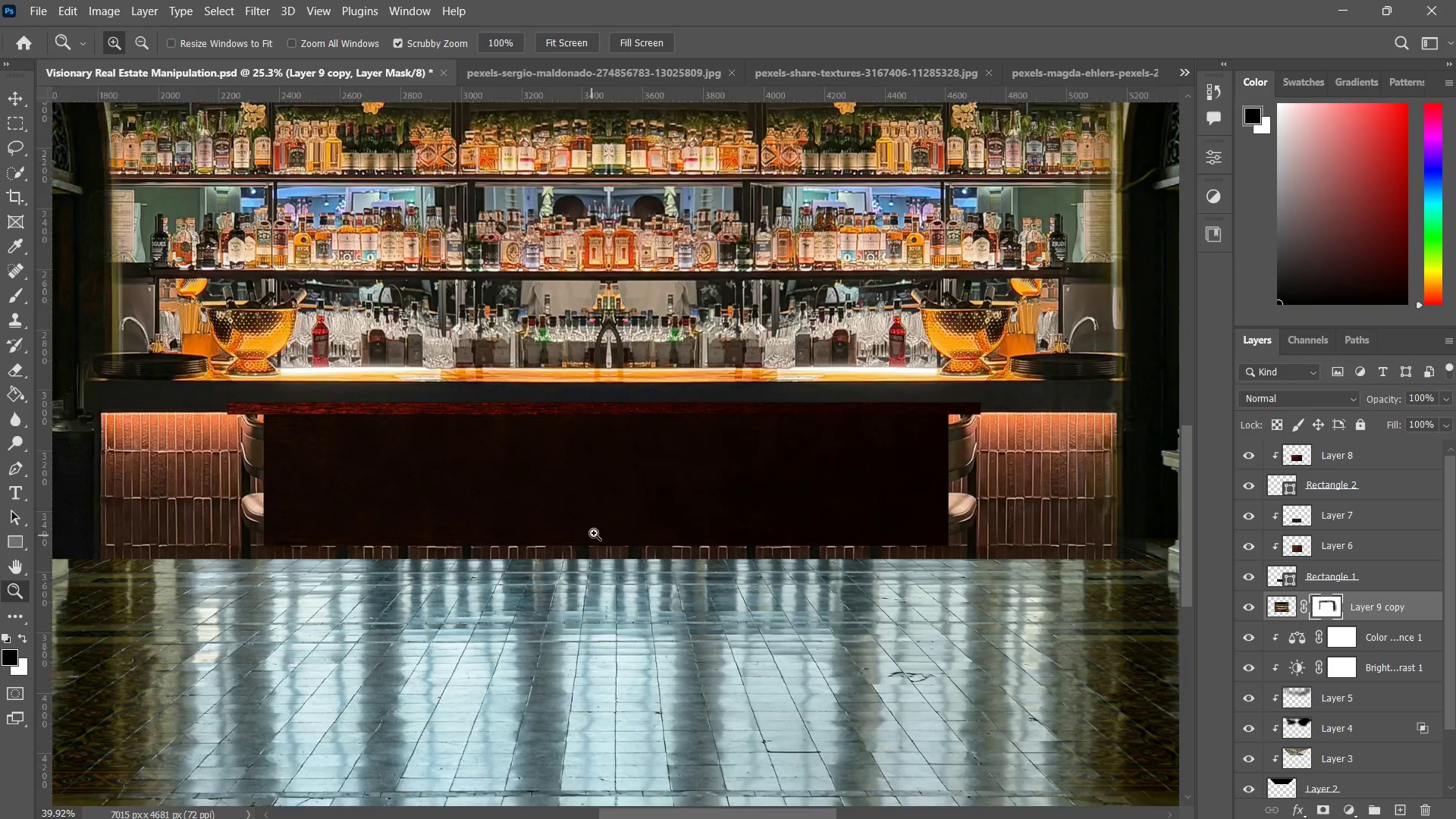 
left_click_drag(start_coordinate=[528, 579], to_coordinate=[532, 493])
 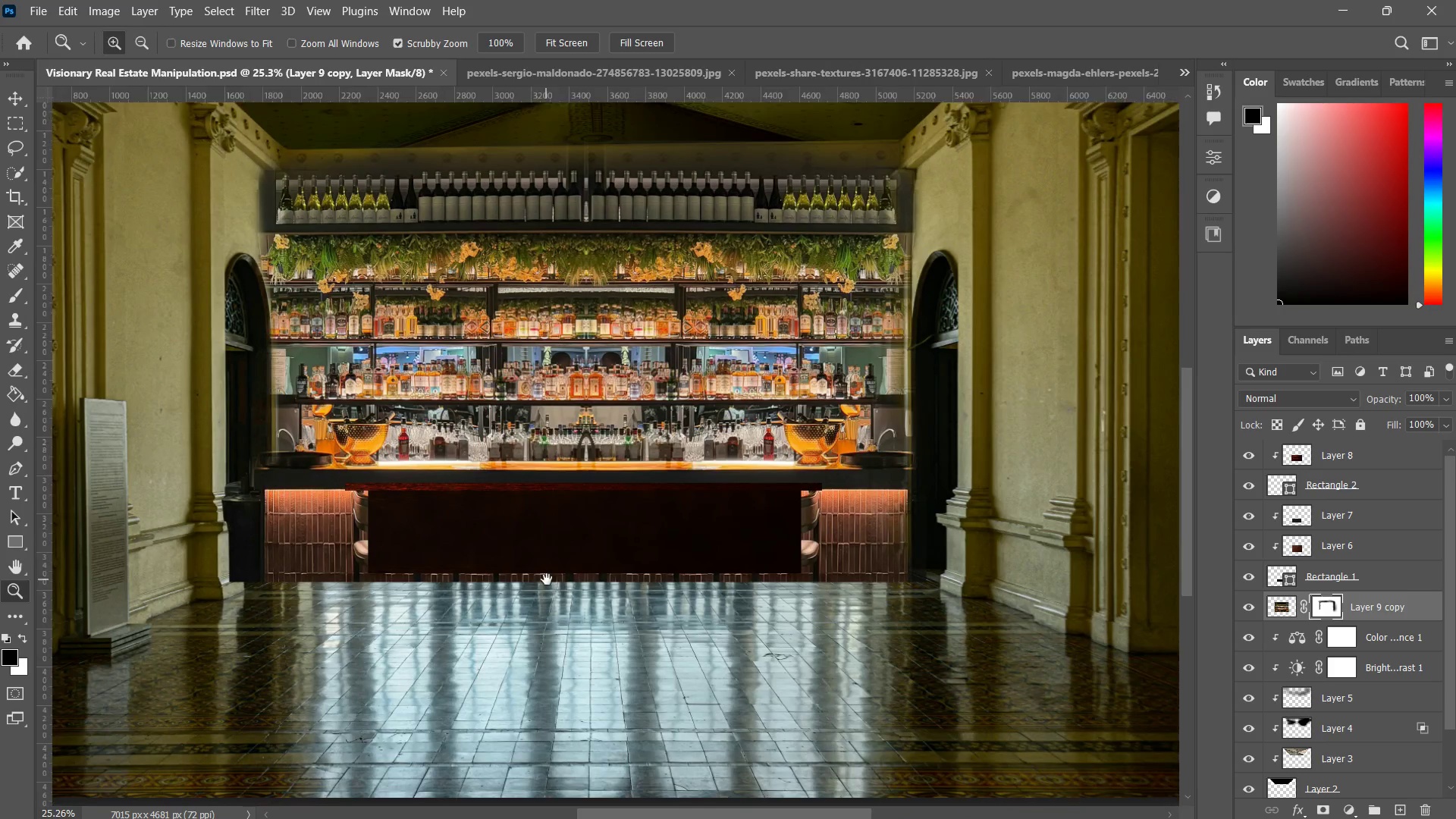 
left_click_drag(start_coordinate=[545, 578], to_coordinate=[584, 539])
 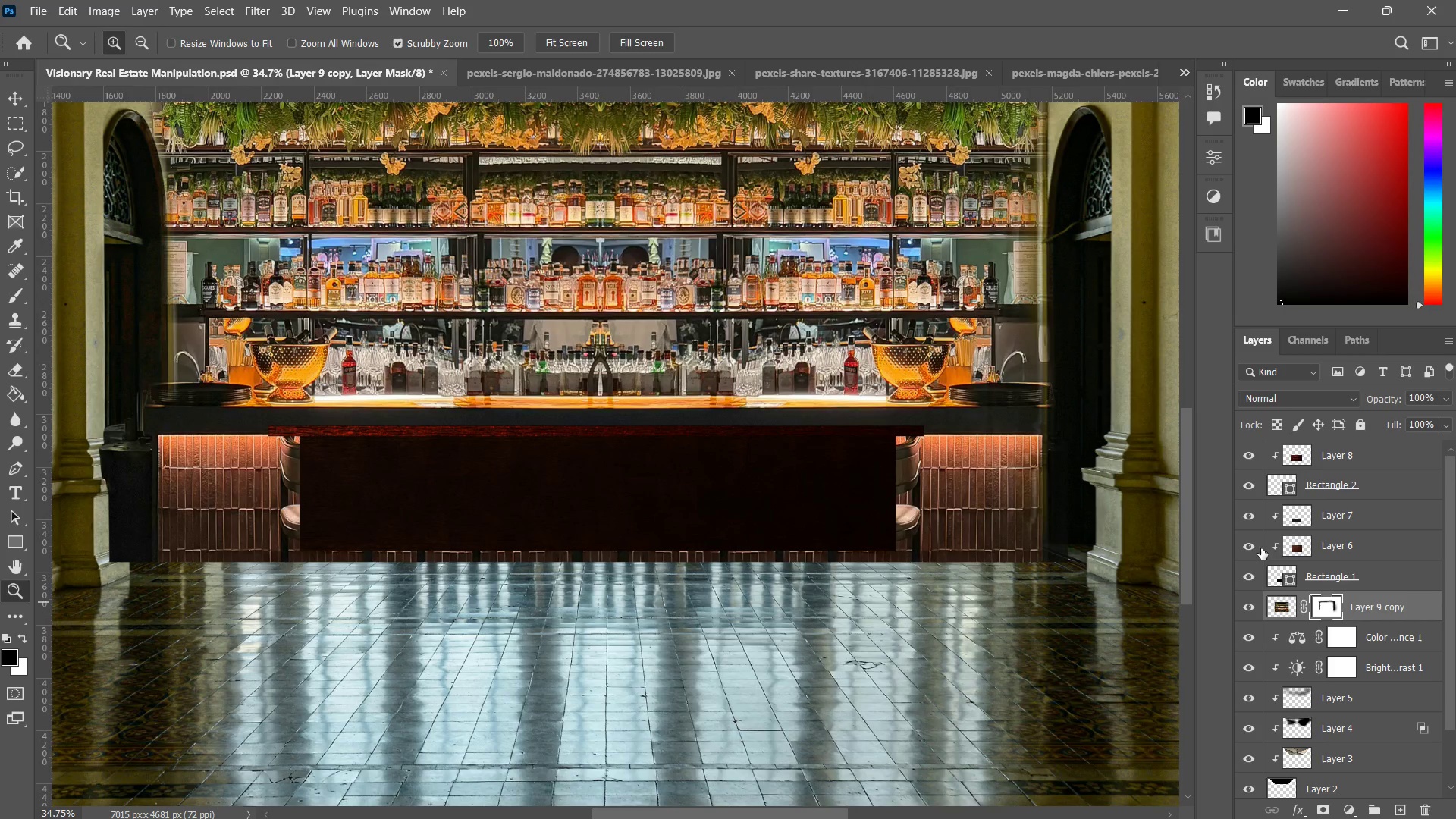 
left_click([1254, 577])
 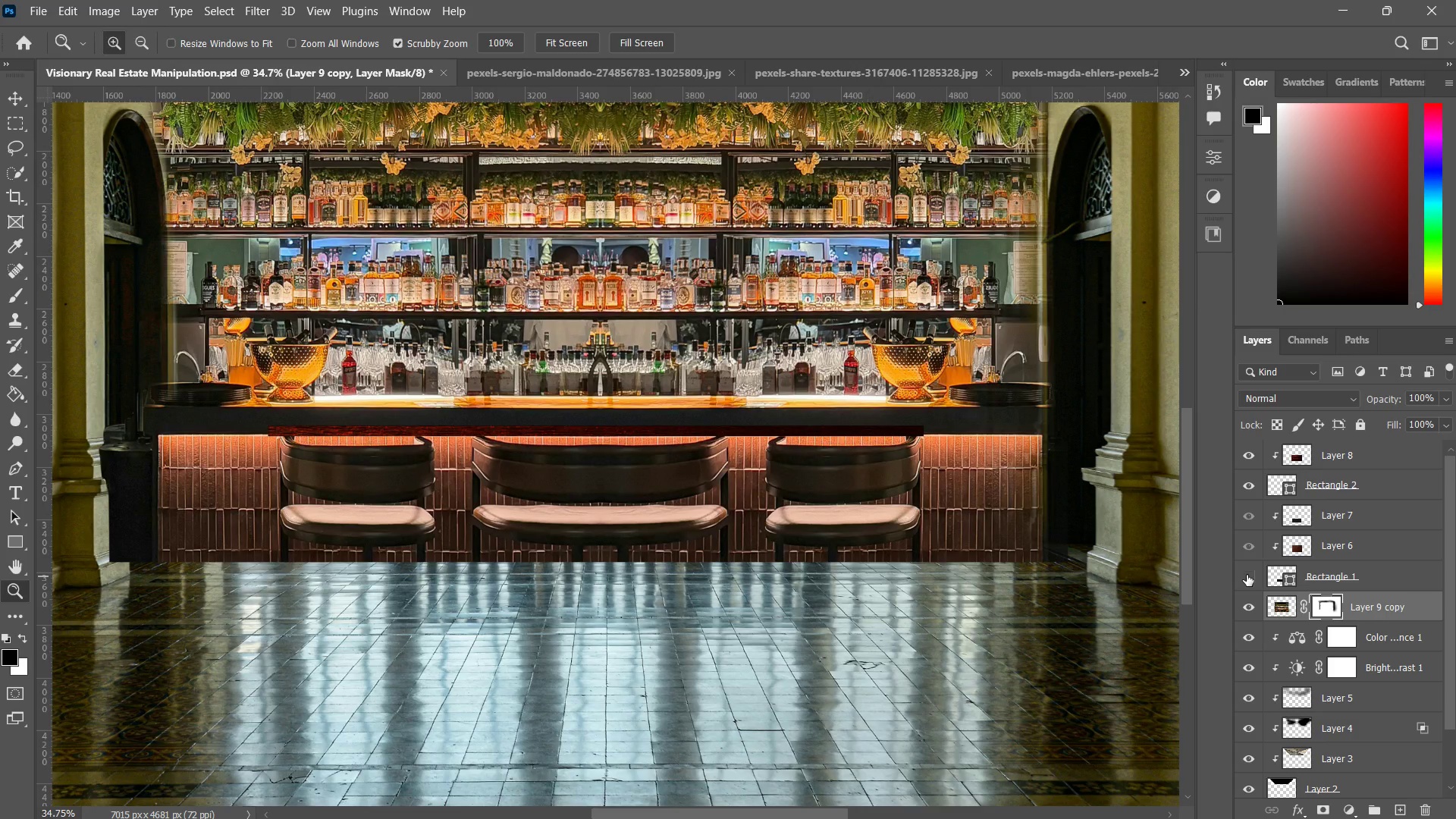 
left_click([1247, 575])
 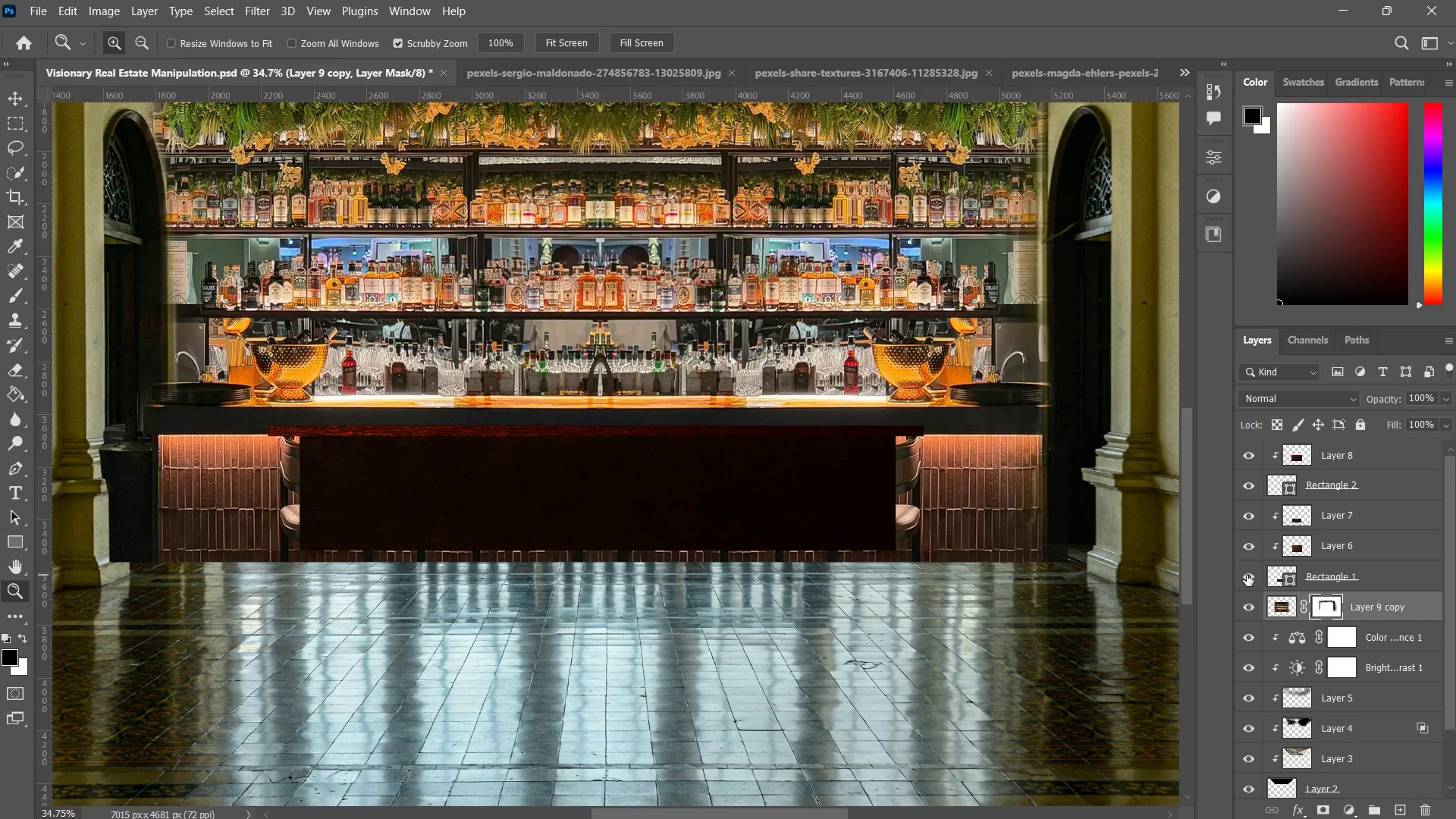 
wait(11.62)
 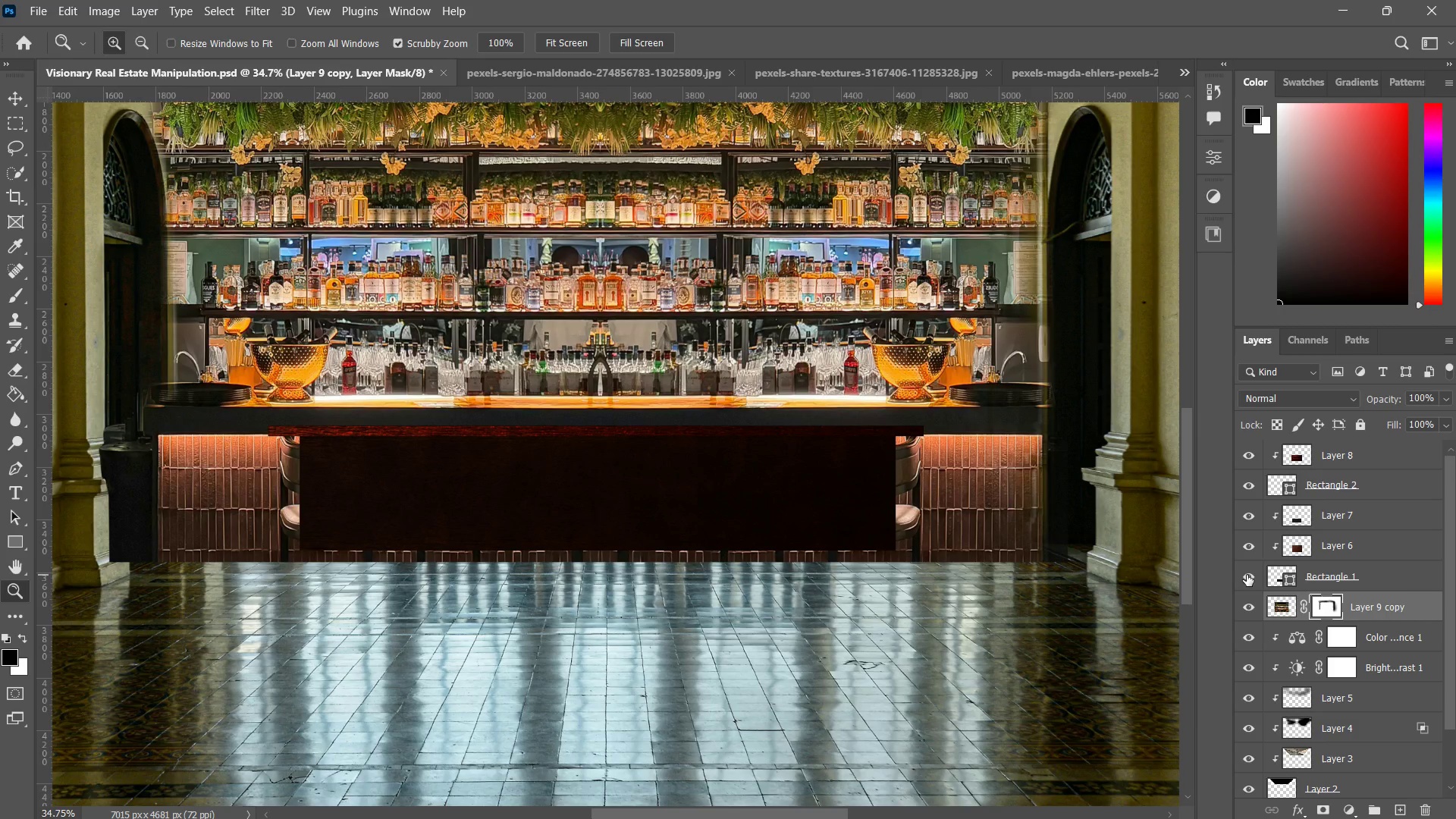 
key(Delete)
 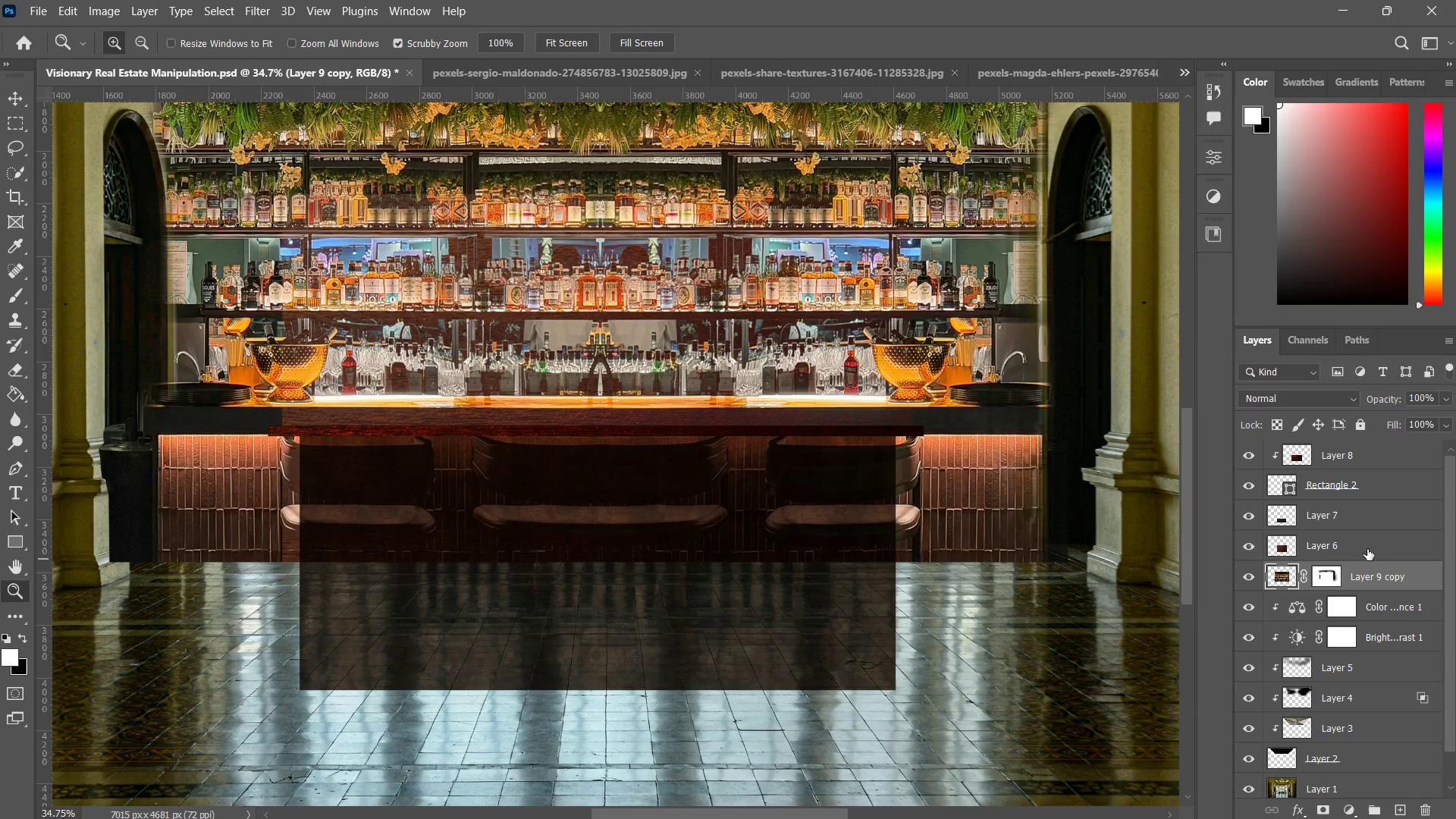 
left_click([1367, 549])
 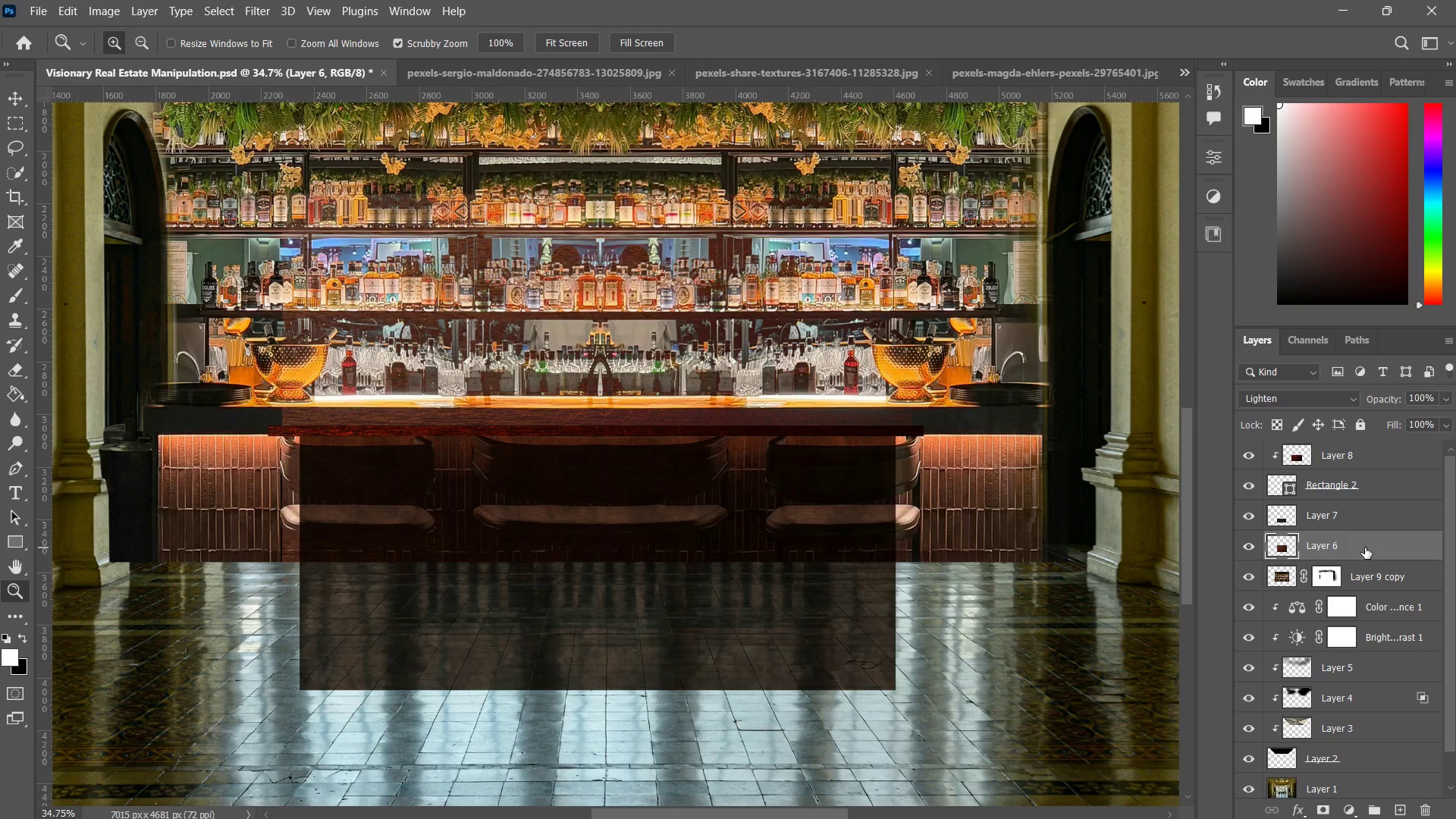 
key(Delete)
 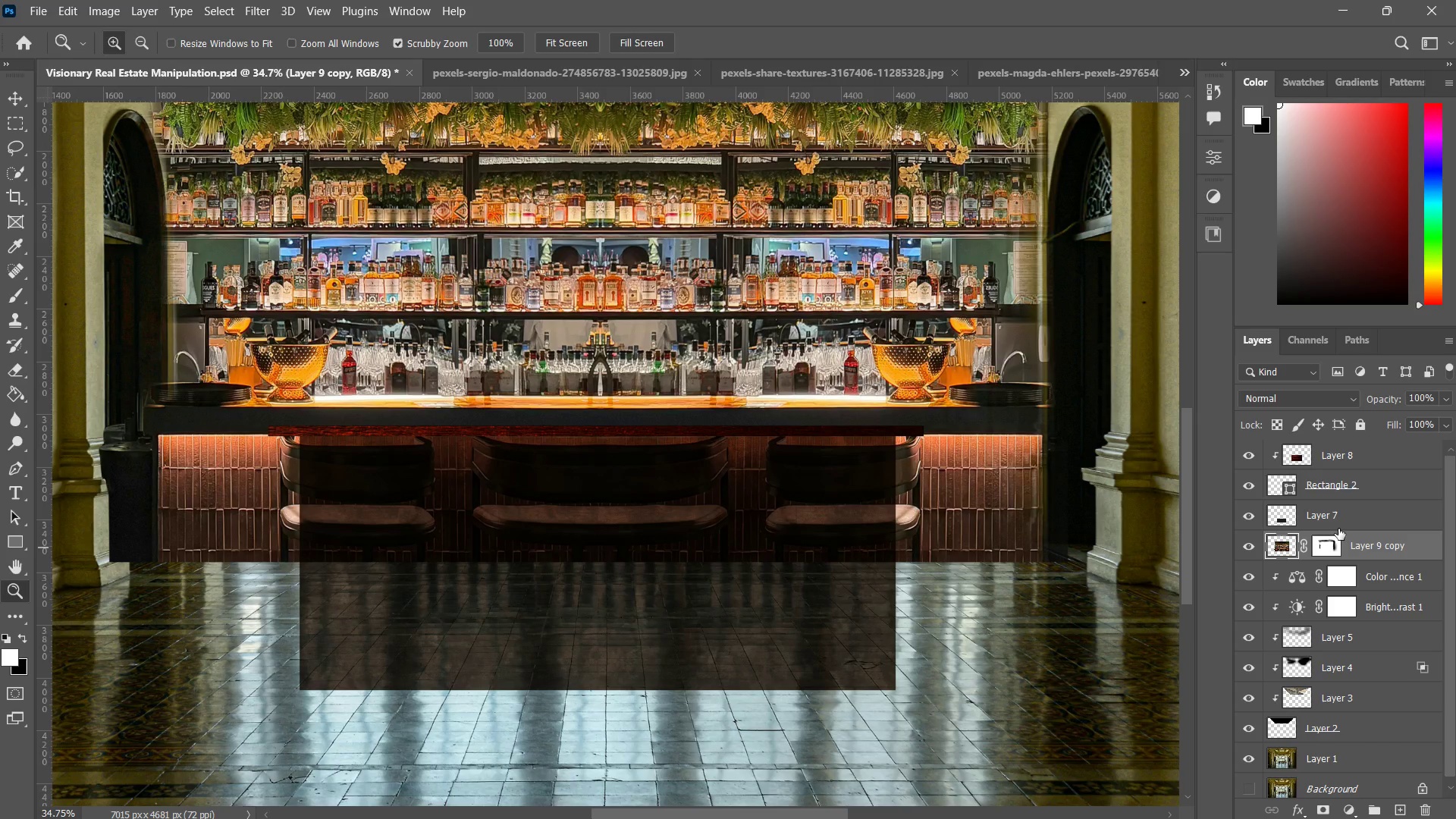 
key(Control+ControlLeft)
 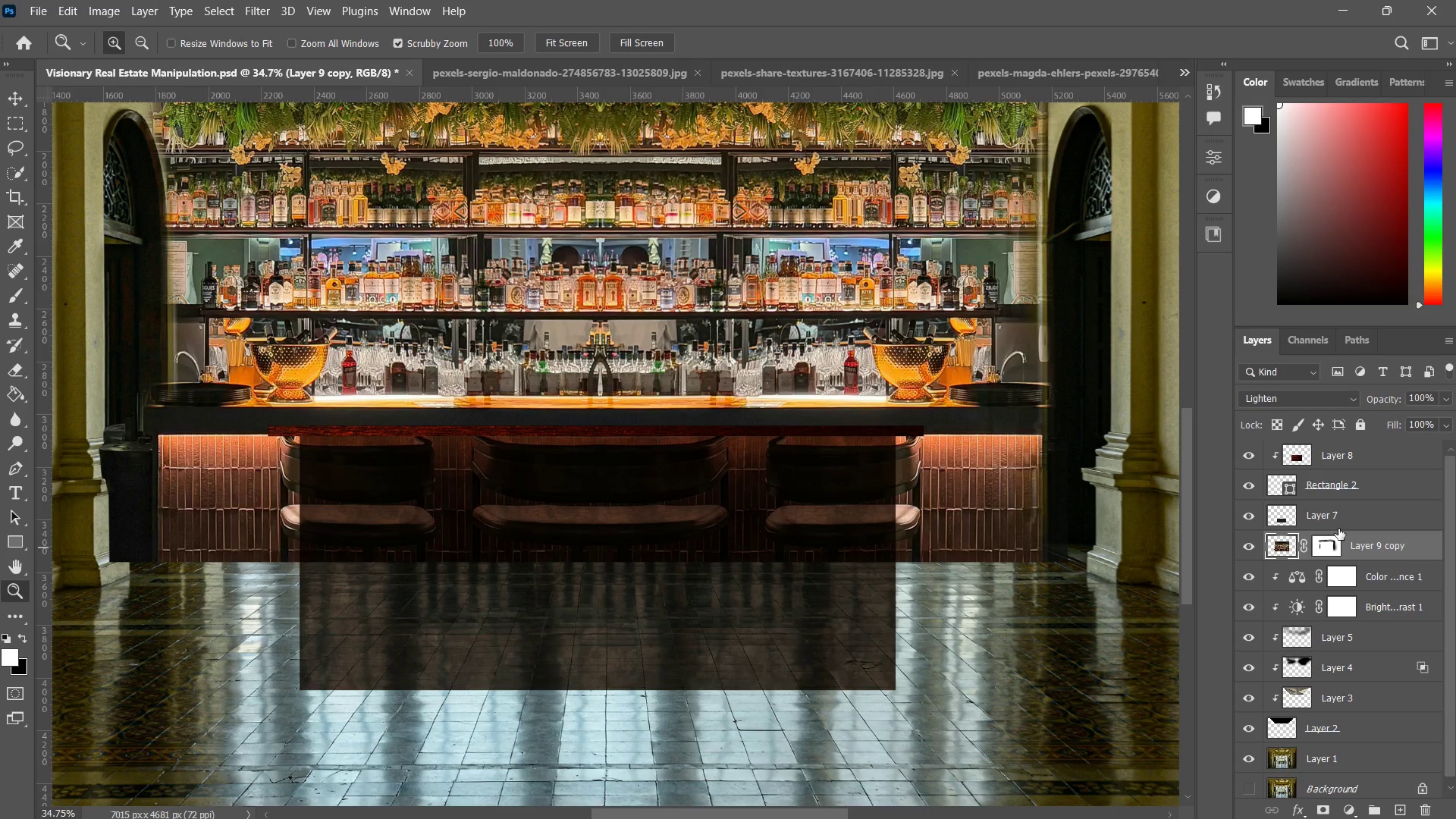 
key(Control+Z)
 